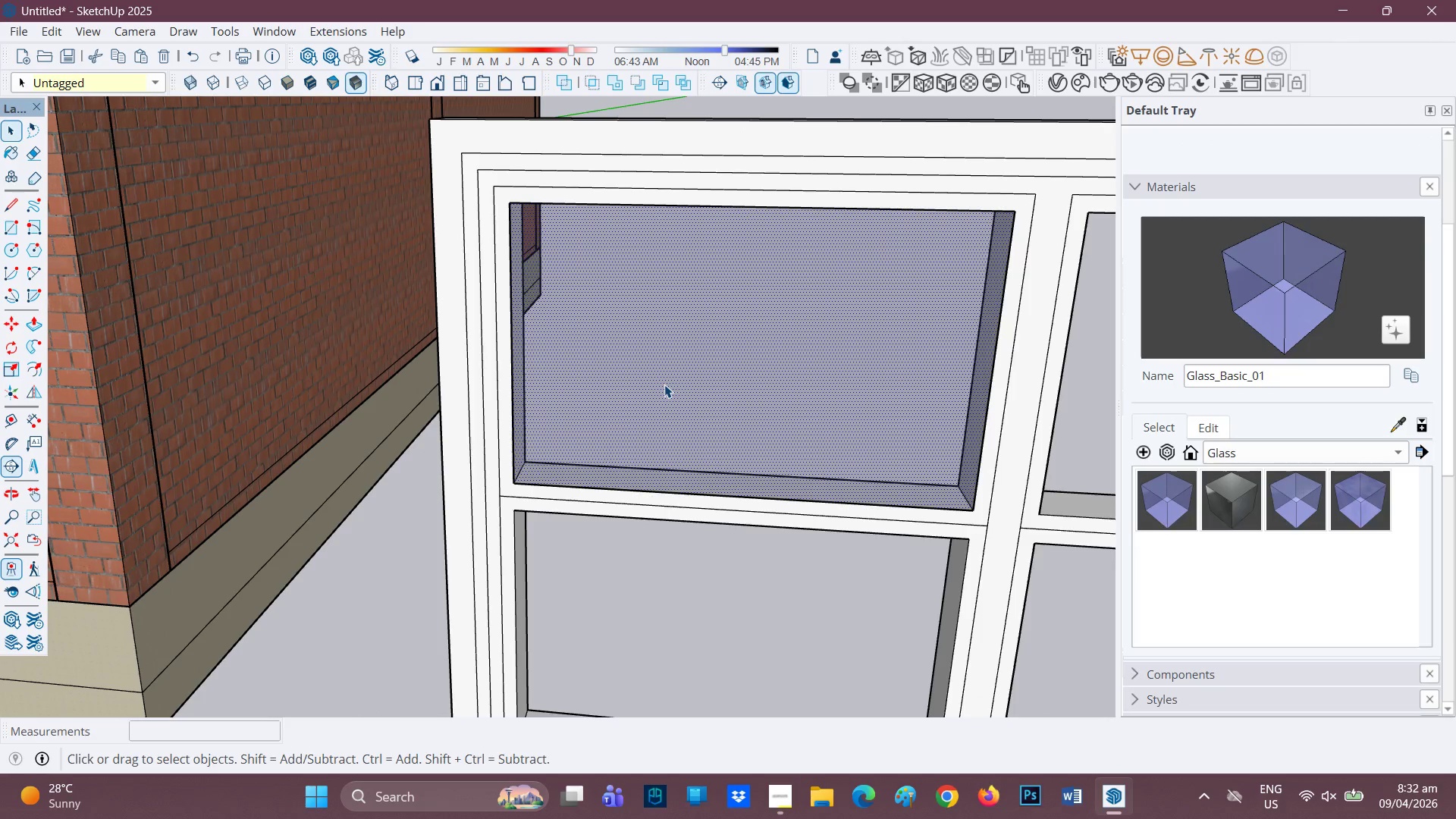 
right_click([664, 384])
 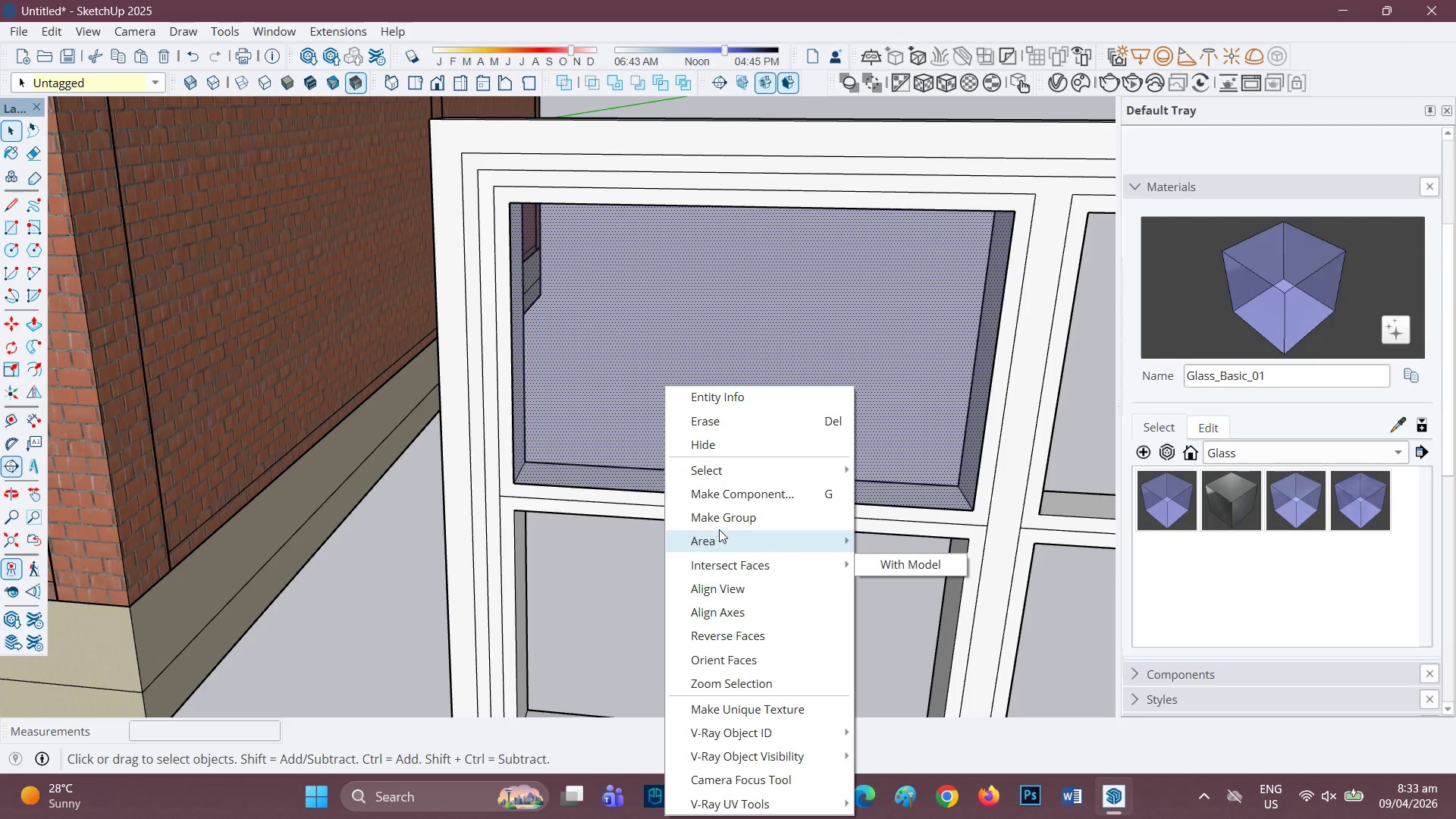 
left_click([724, 520])
 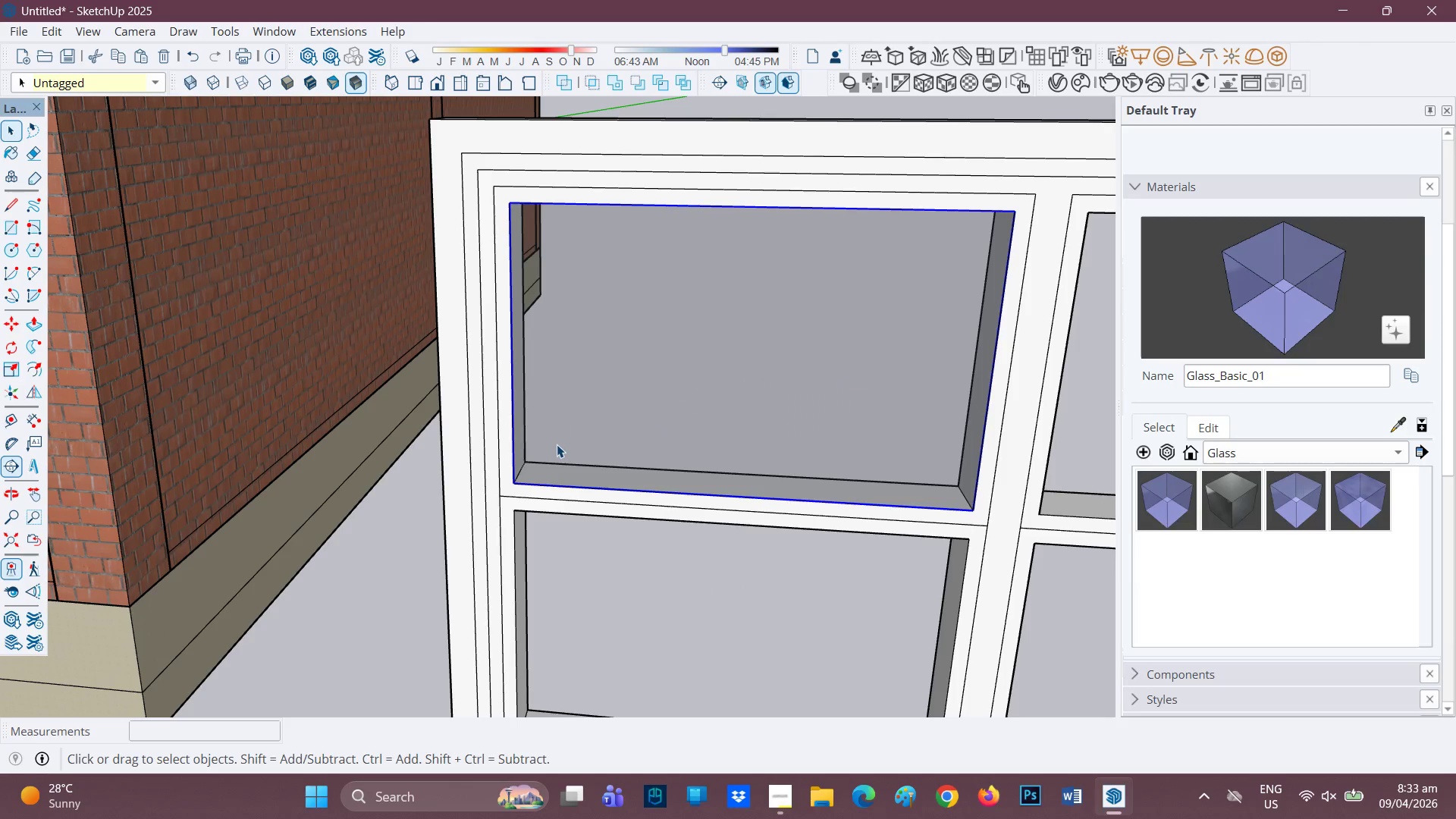 
key(Control+C)
 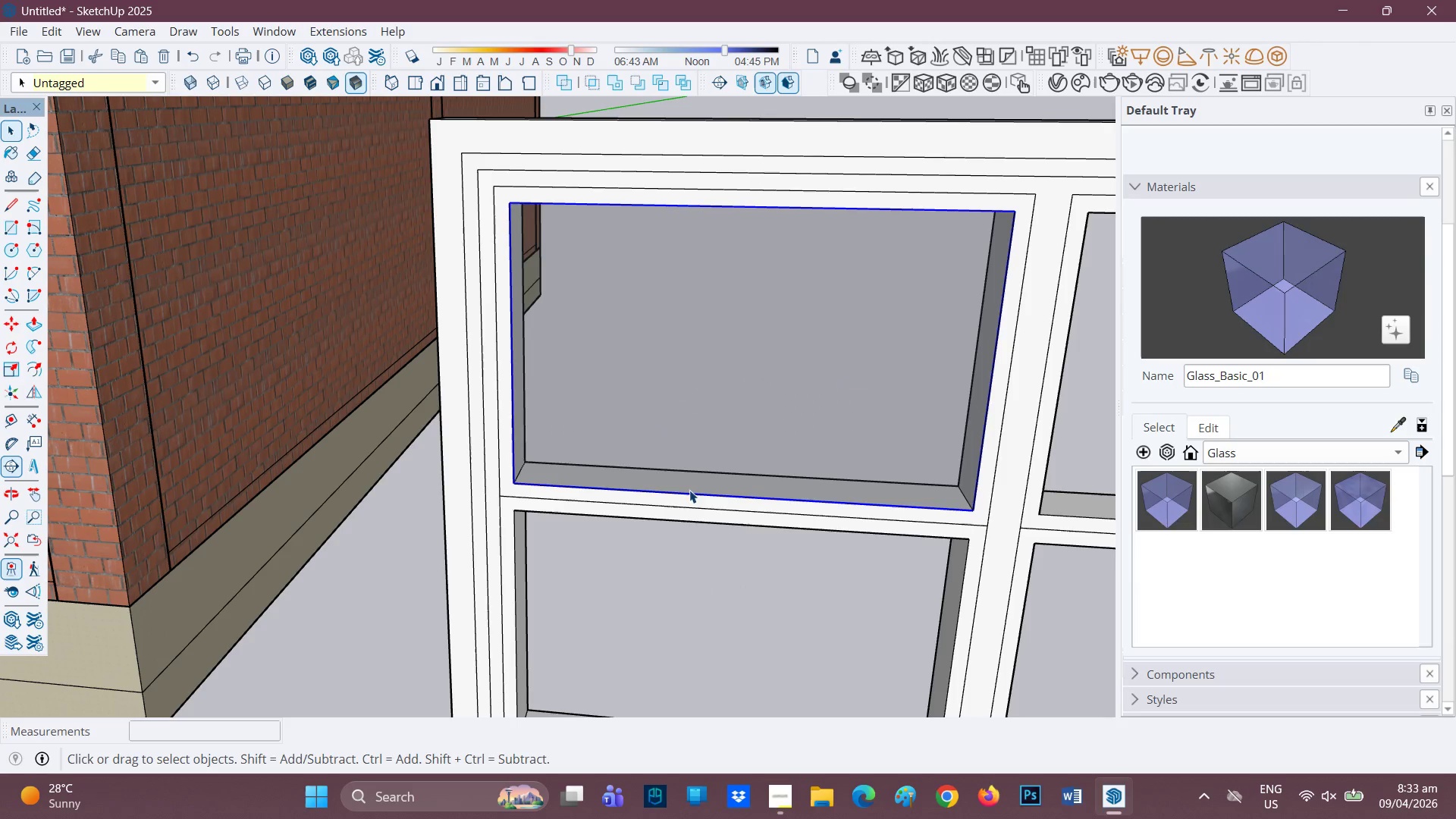 
scroll: coordinate [688, 517], scroll_direction: none, amount: 0.0
 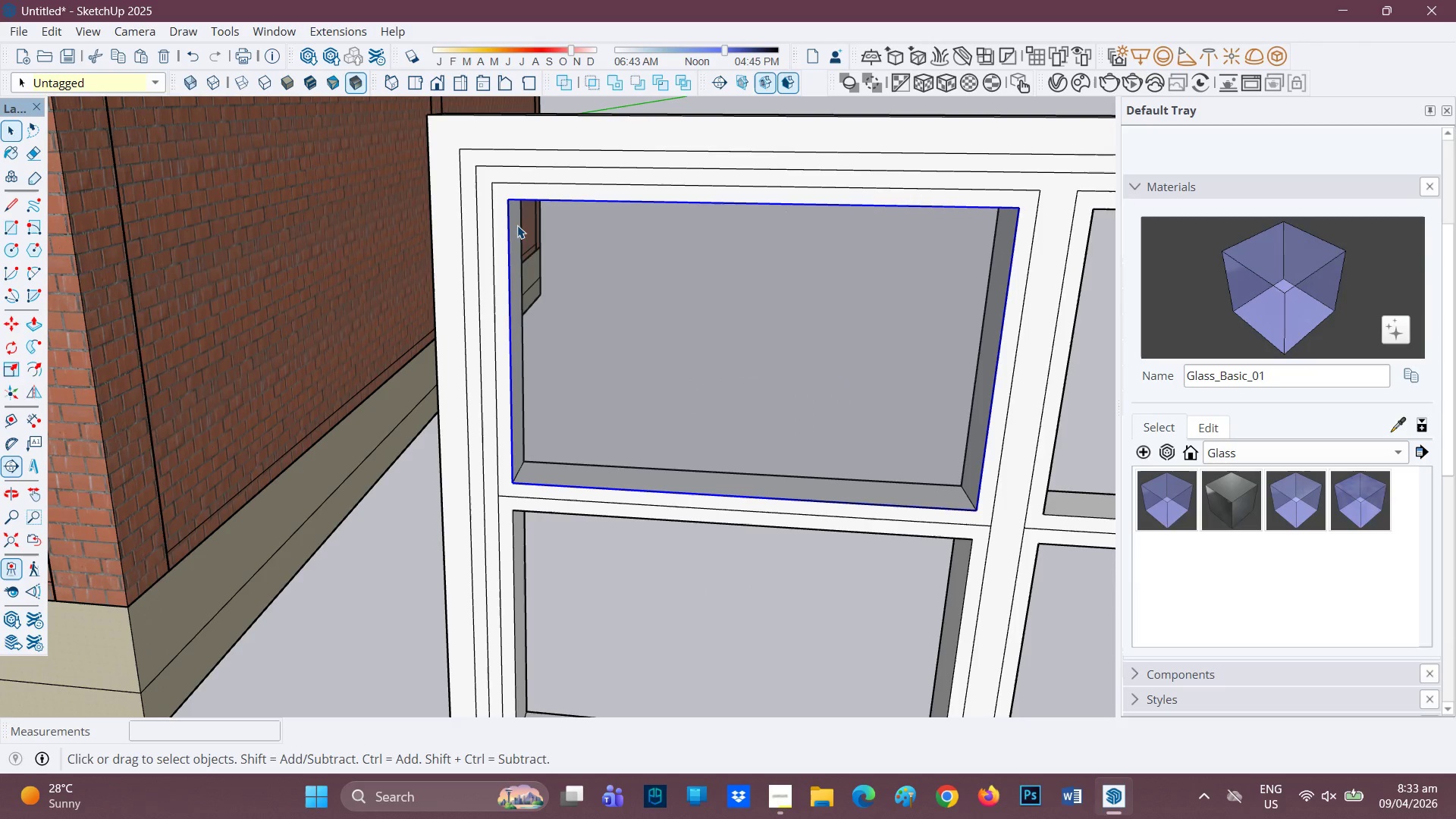 
key(M)
 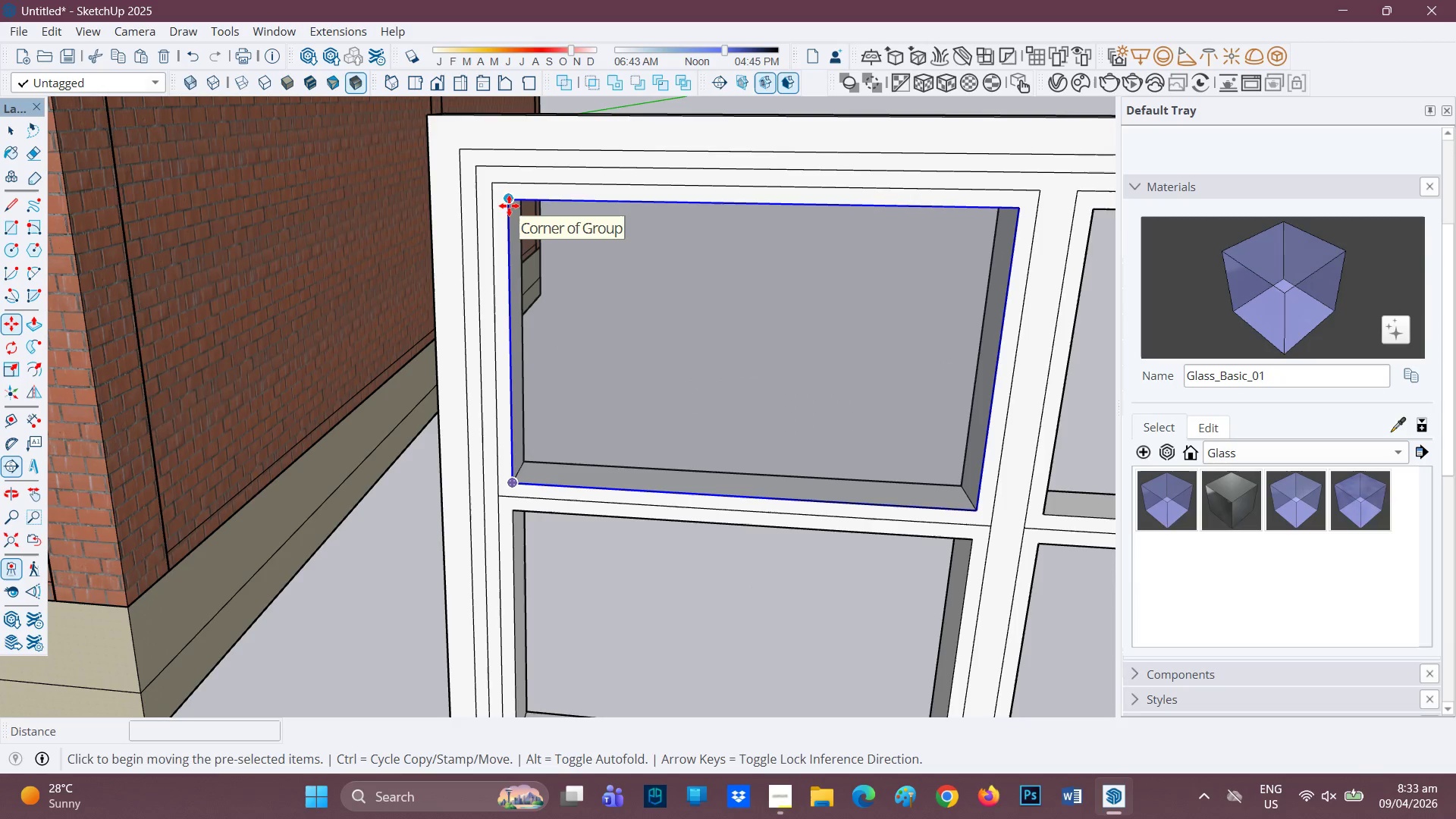 
key(Control+ControlRight)
 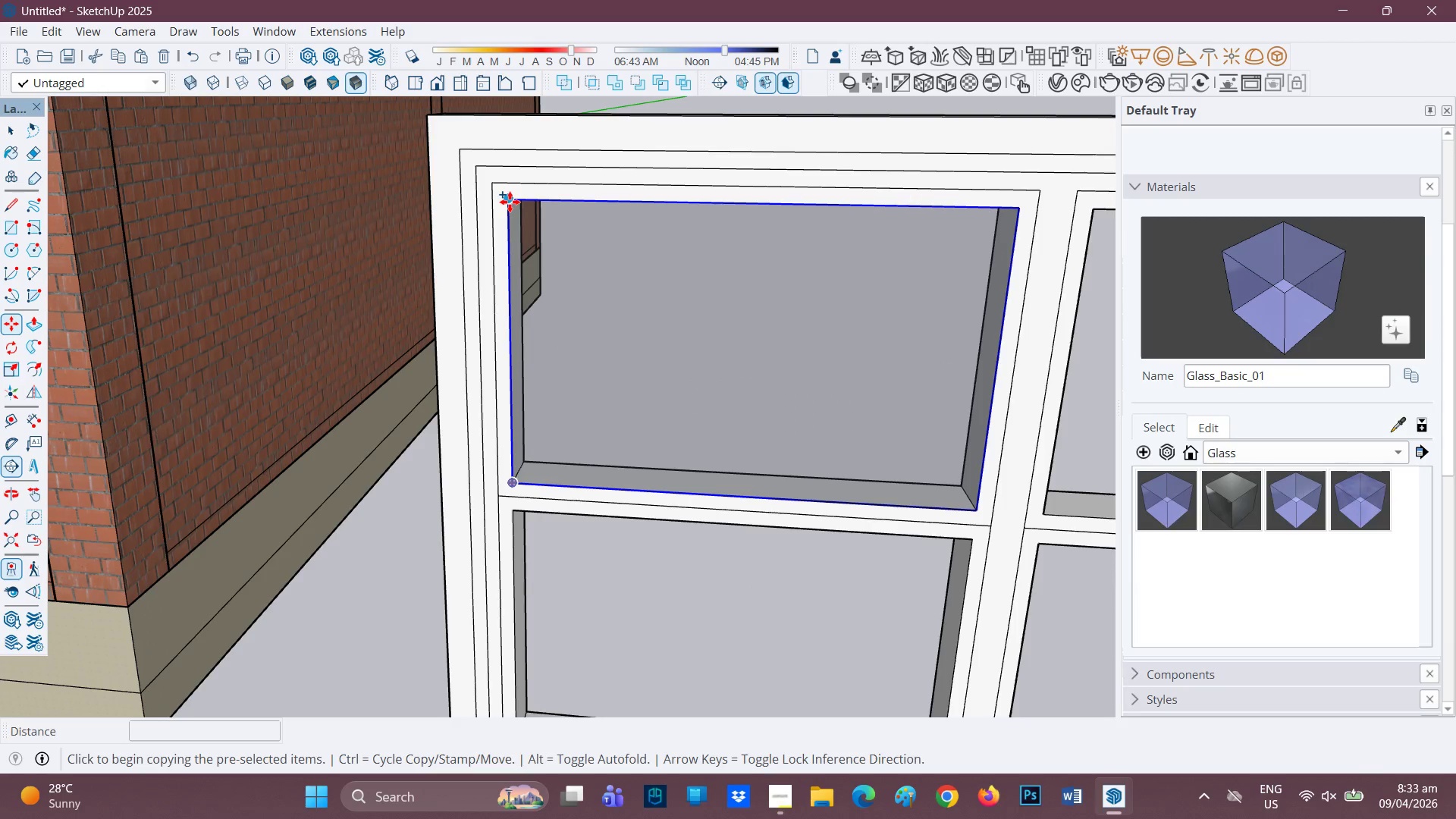 
left_click_drag(start_coordinate=[510, 202], to_coordinate=[511, 206])
 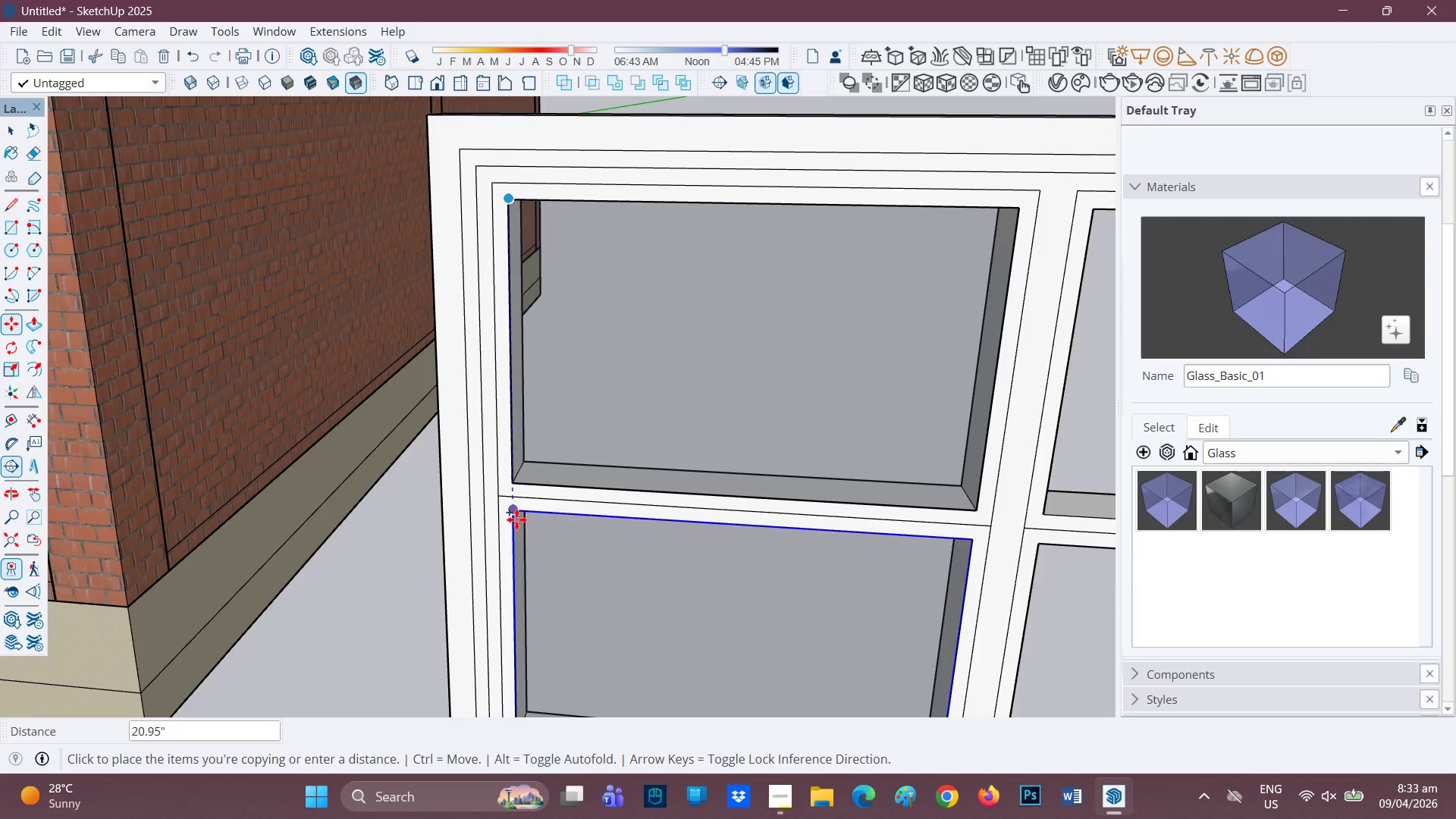 
left_click([516, 516])
 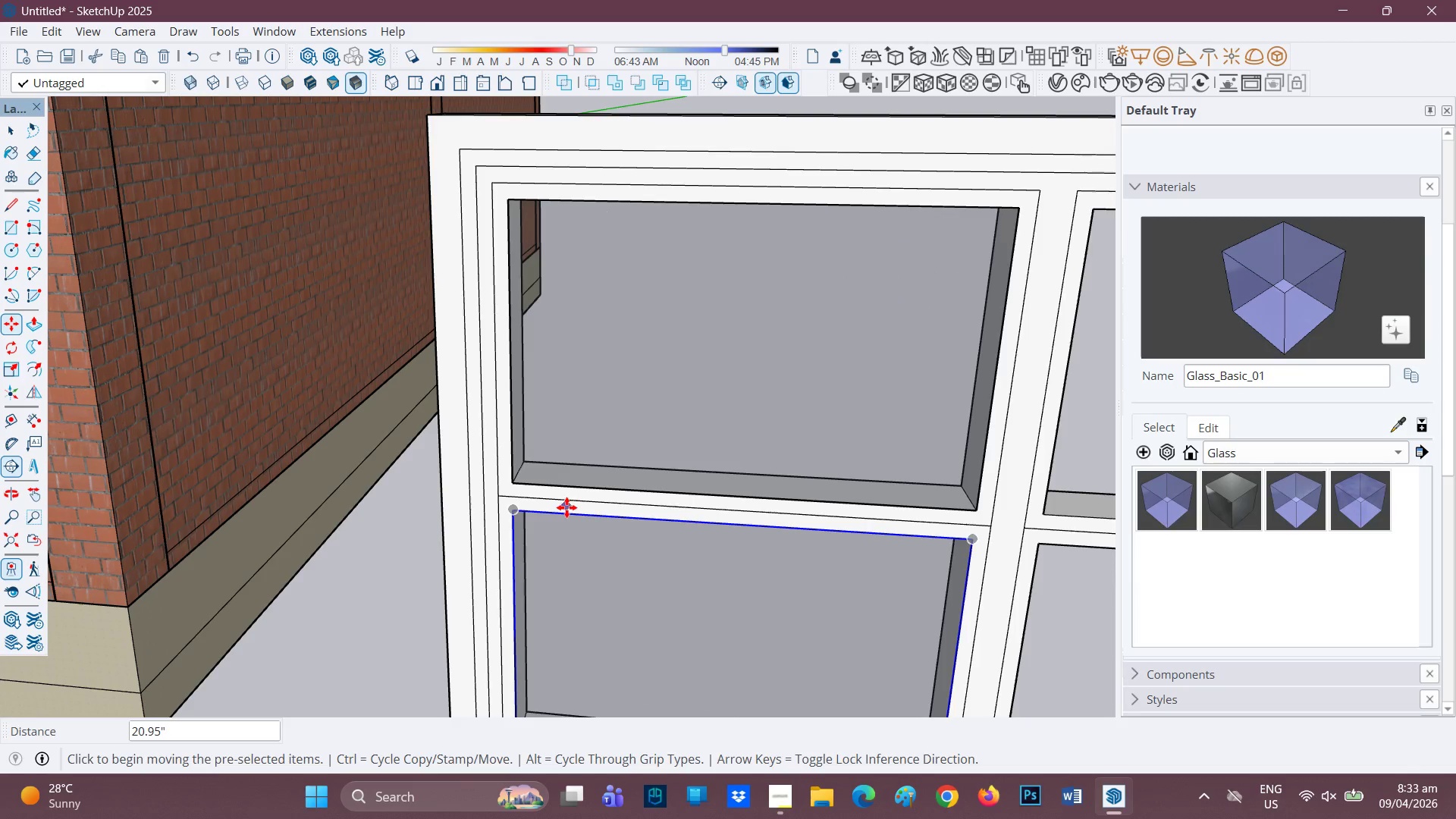 
scroll: coordinate [566, 508], scroll_direction: down, amount: 1.0
 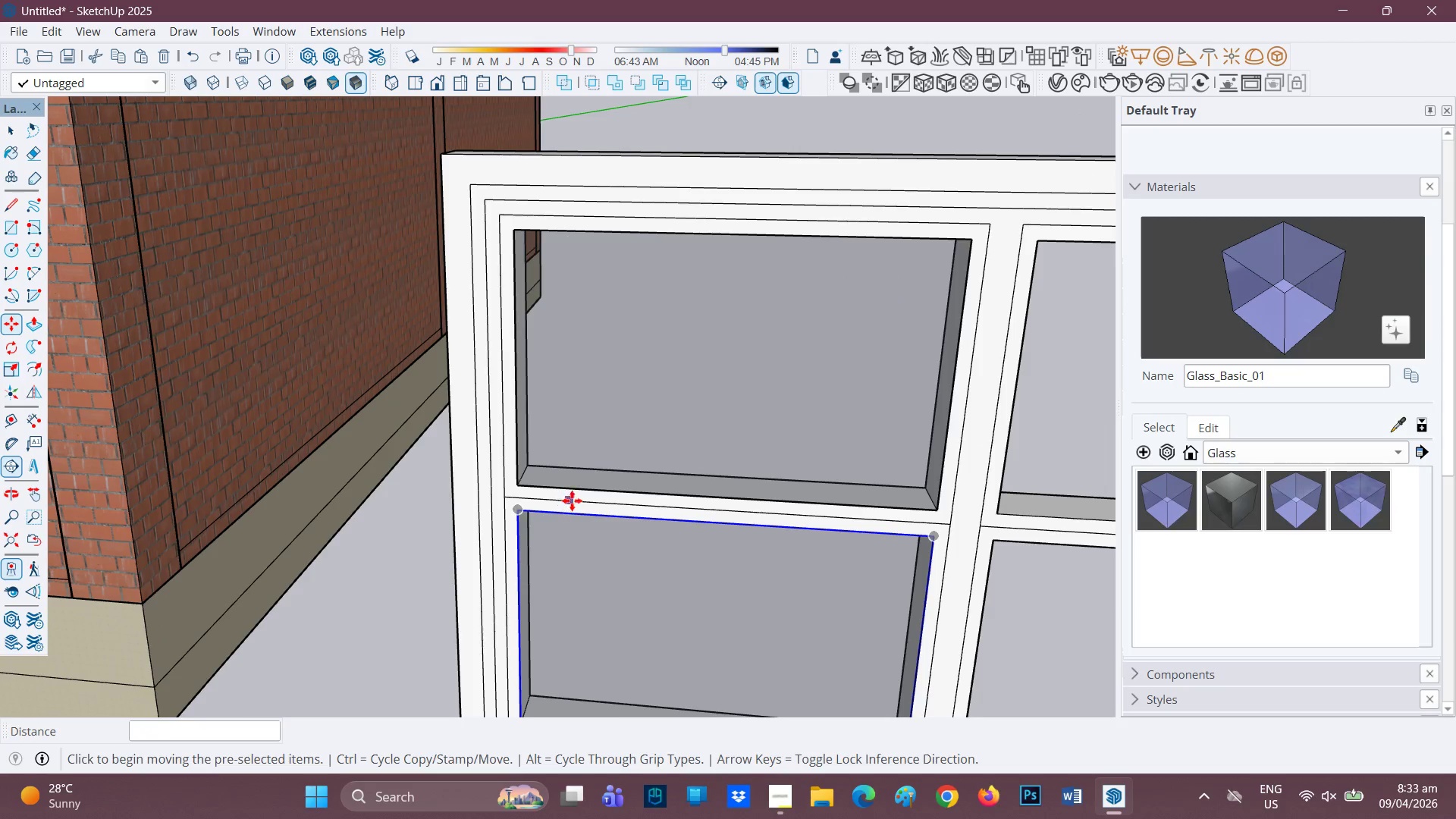 
type(HM)
 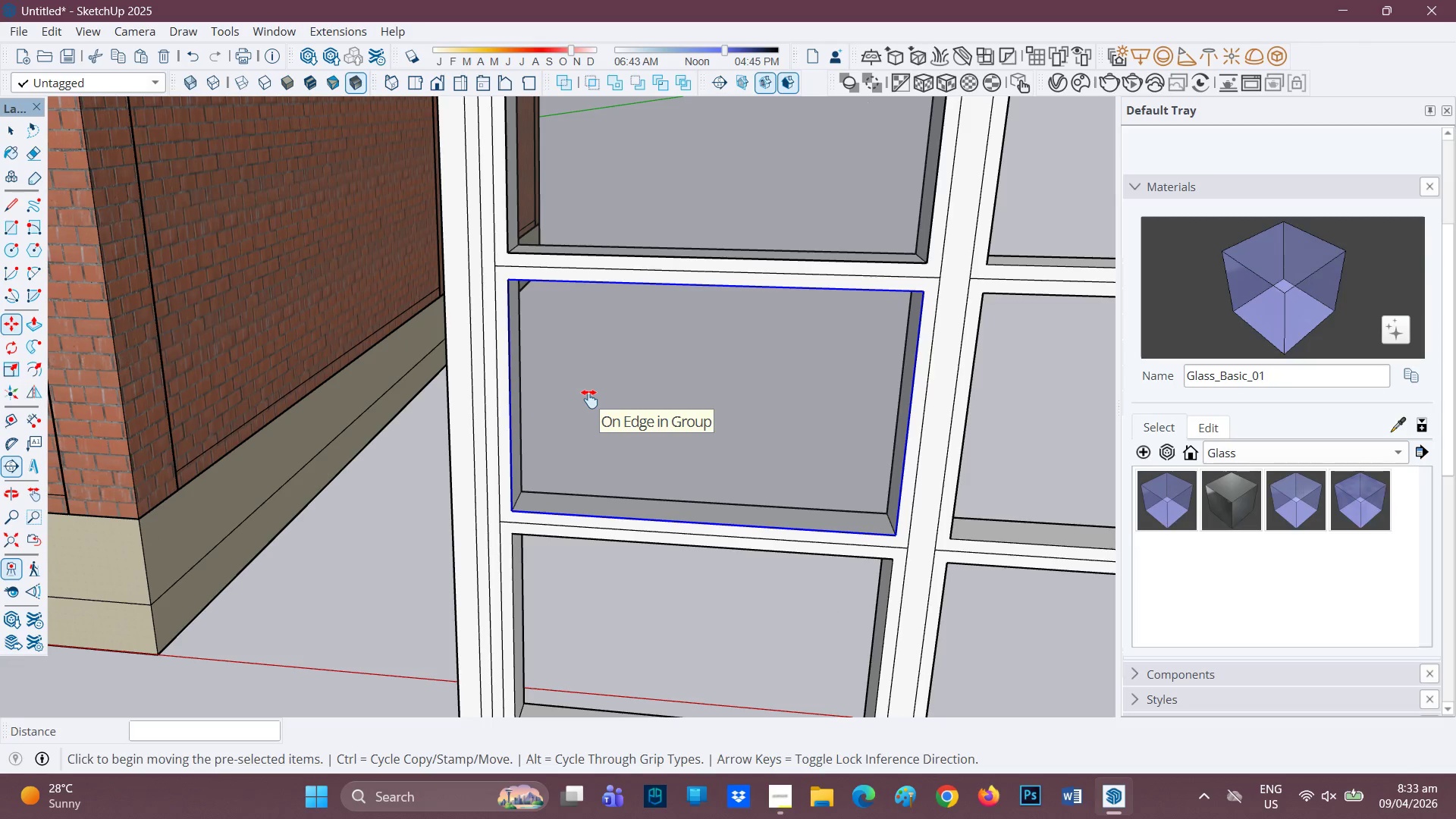 
left_click_drag(start_coordinate=[588, 449], to_coordinate=[579, 211])
 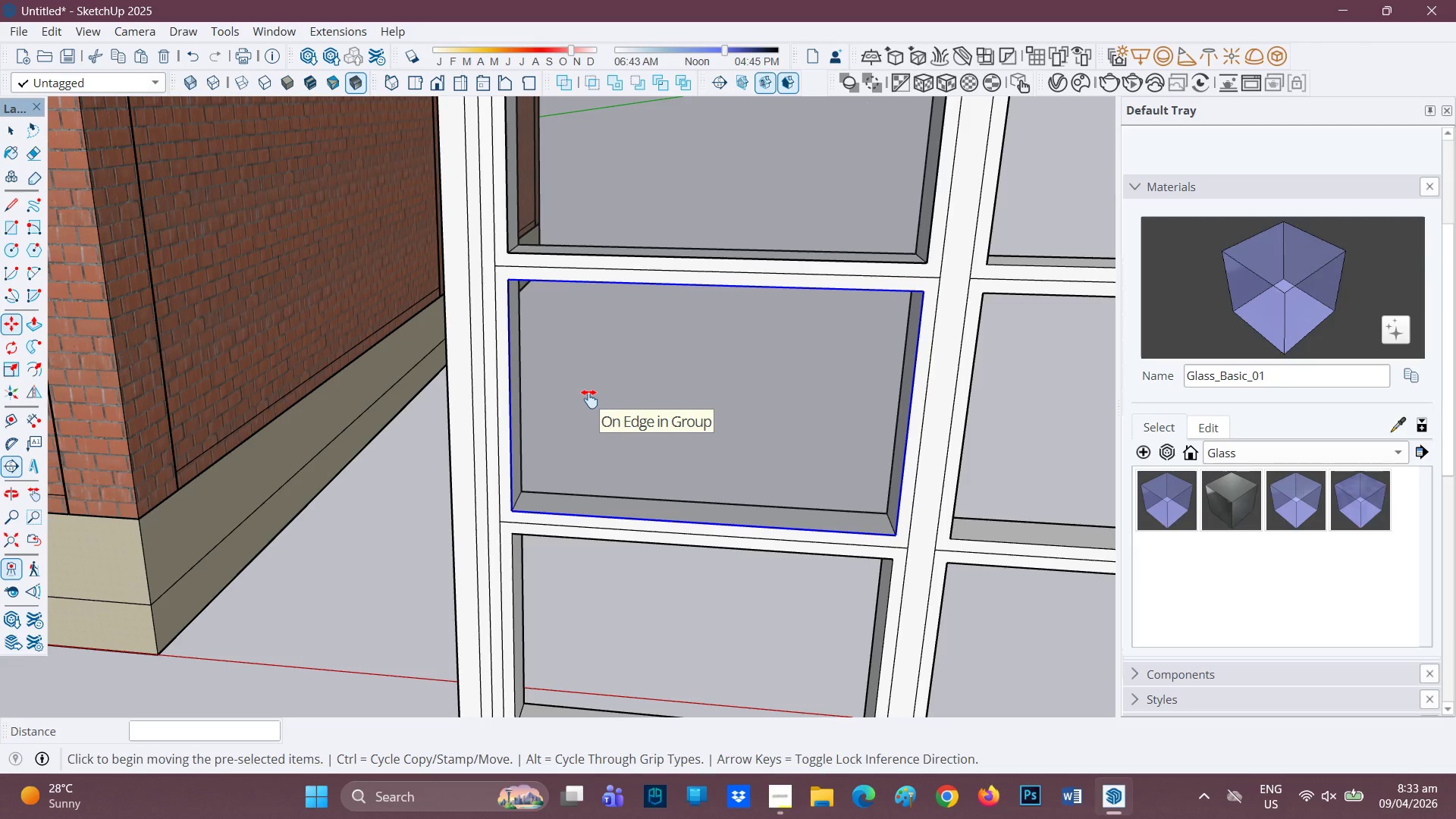 
key(Control+ControlRight)
 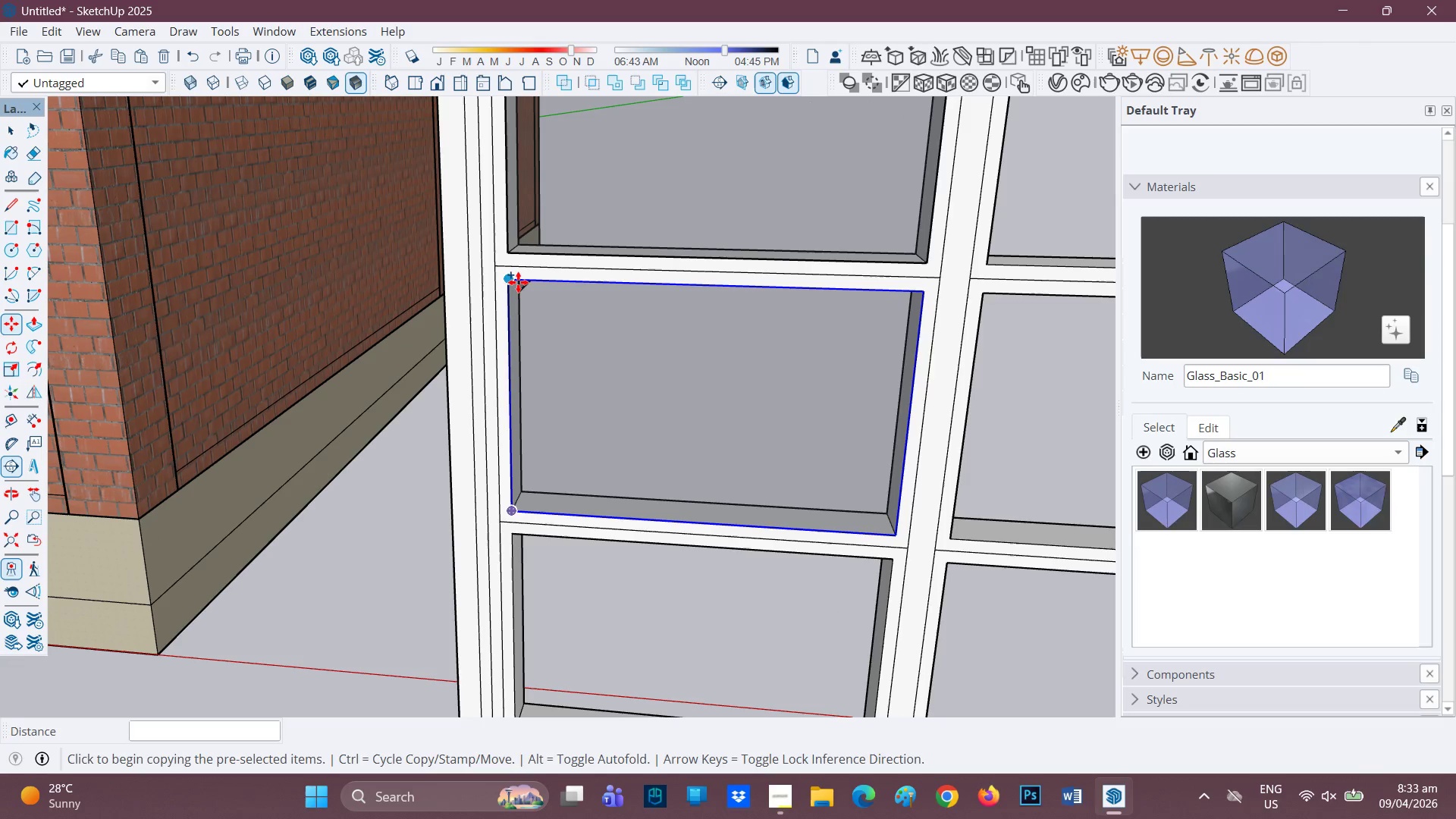 
left_click([516, 282])
 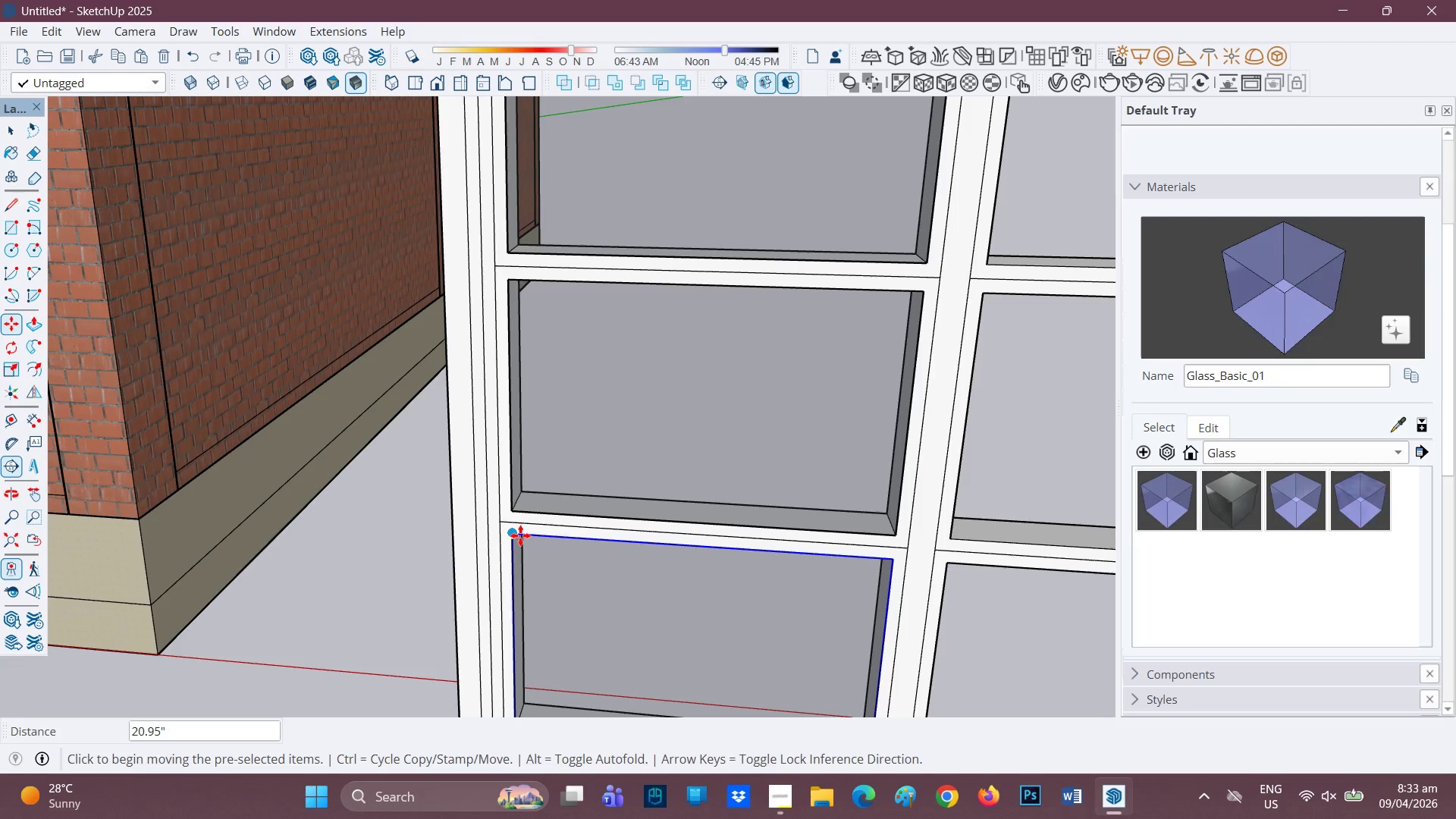 
key(Control+ControlRight)
 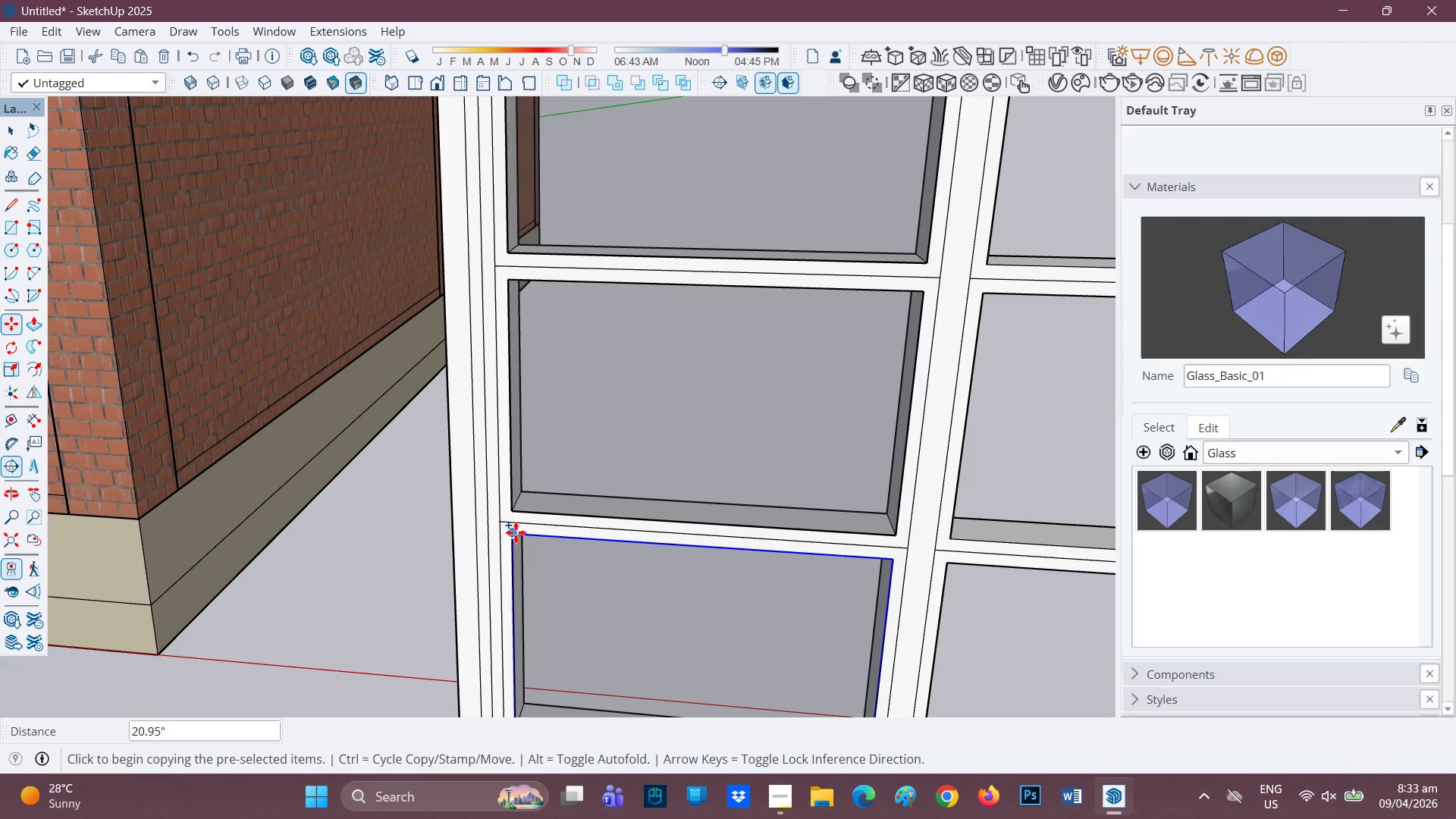 
left_click([516, 535])
 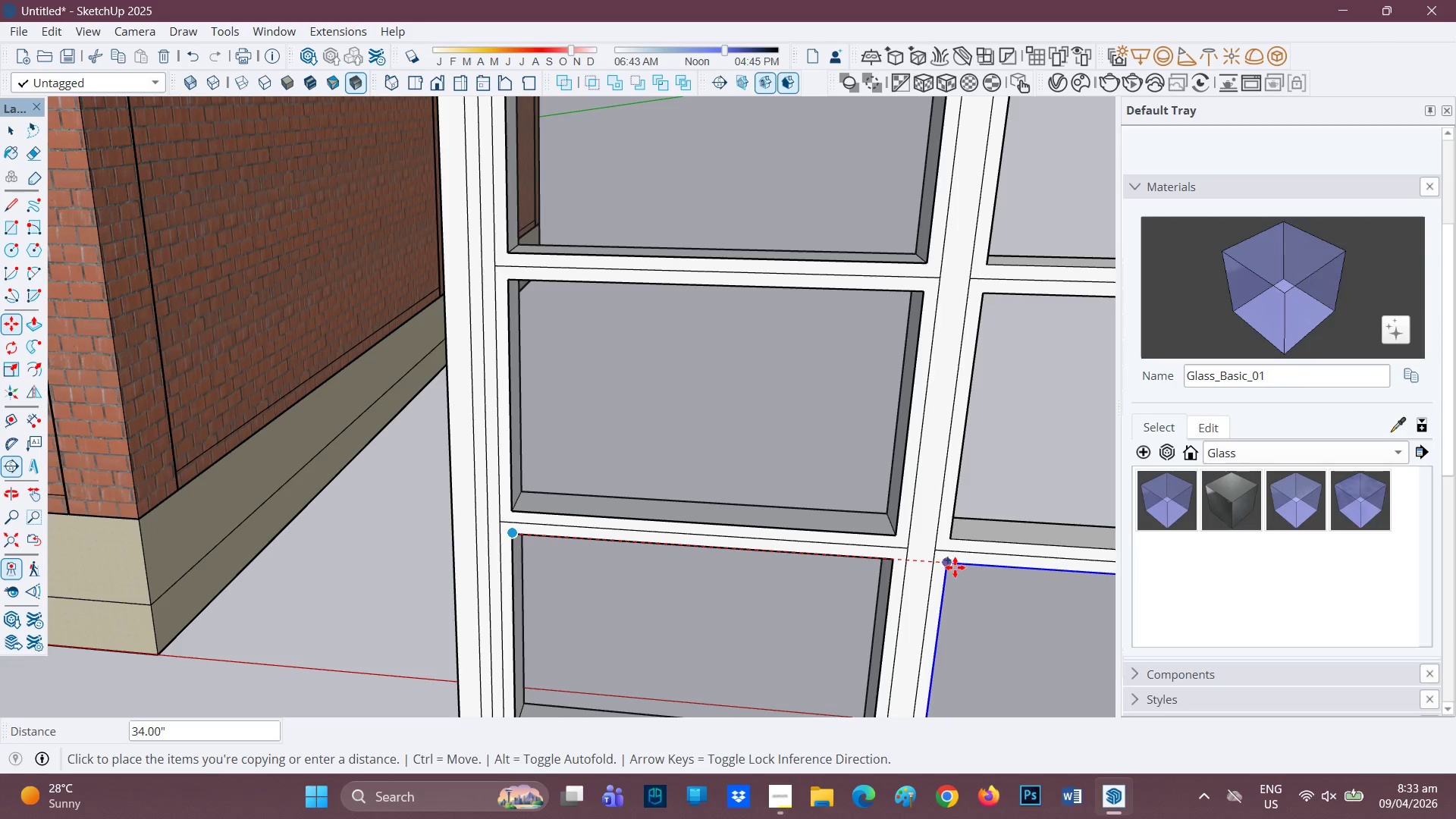 
left_click([954, 567])
 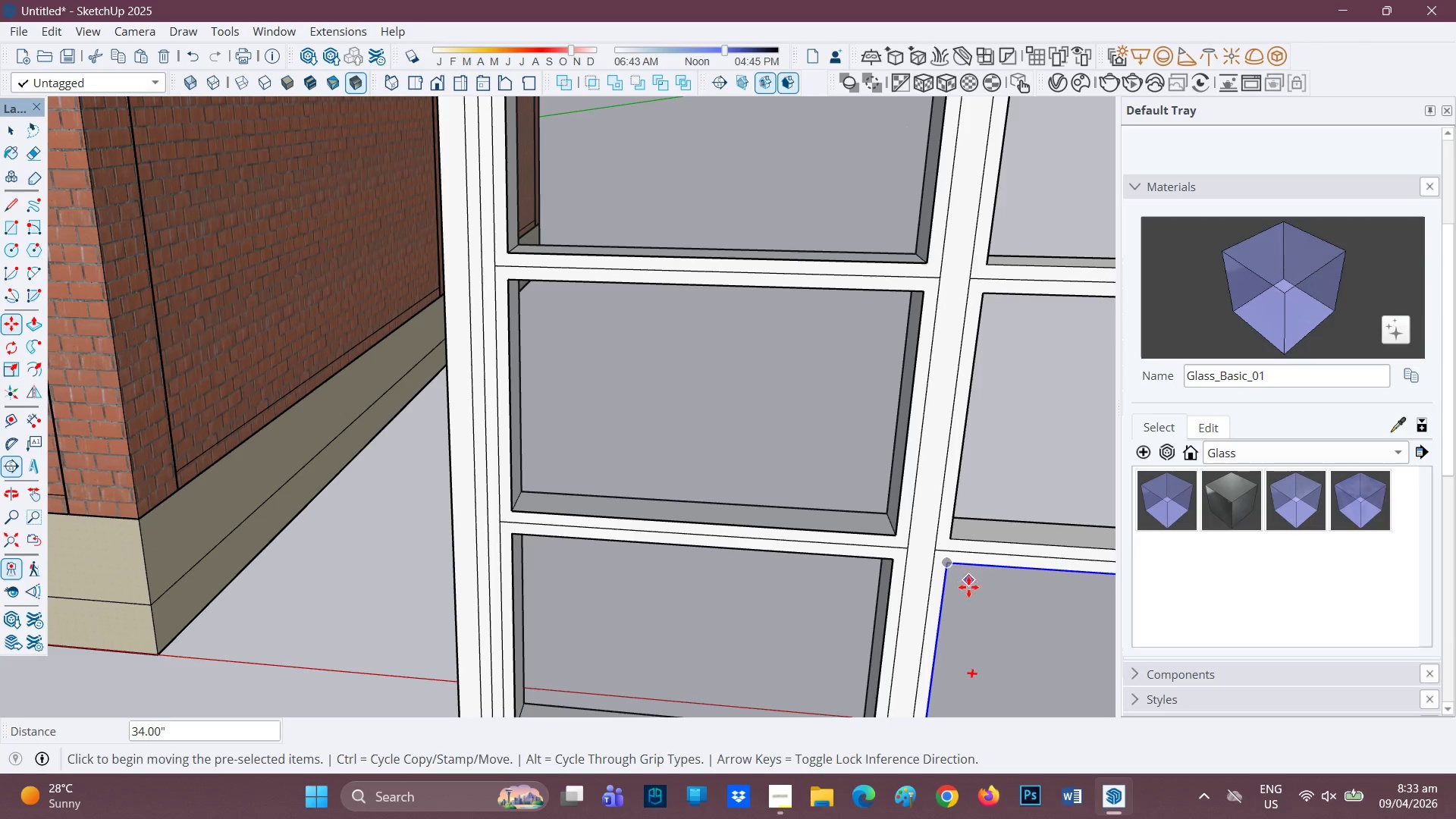 
key(Control+ControlRight)
 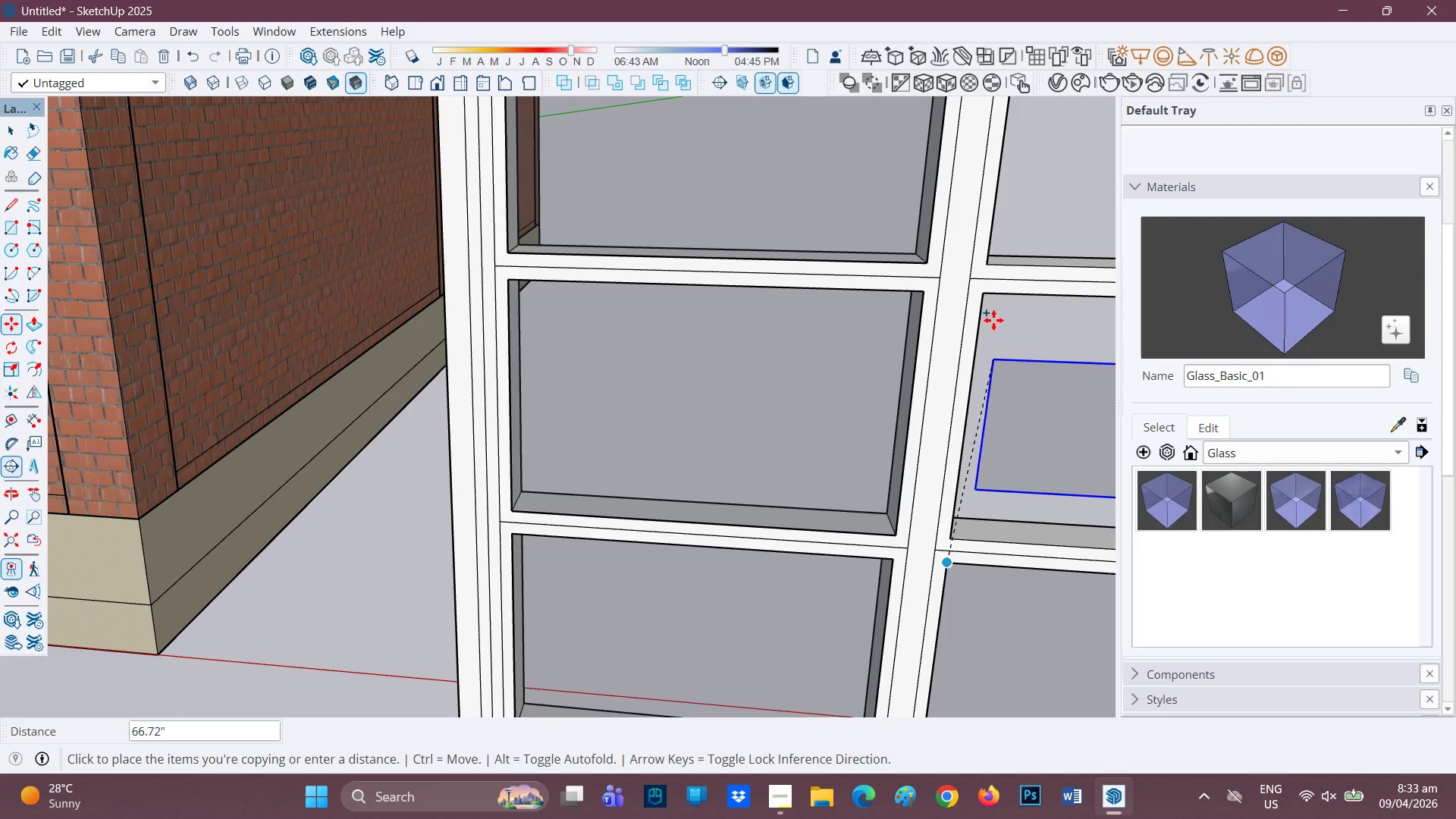 
left_click([984, 296])
 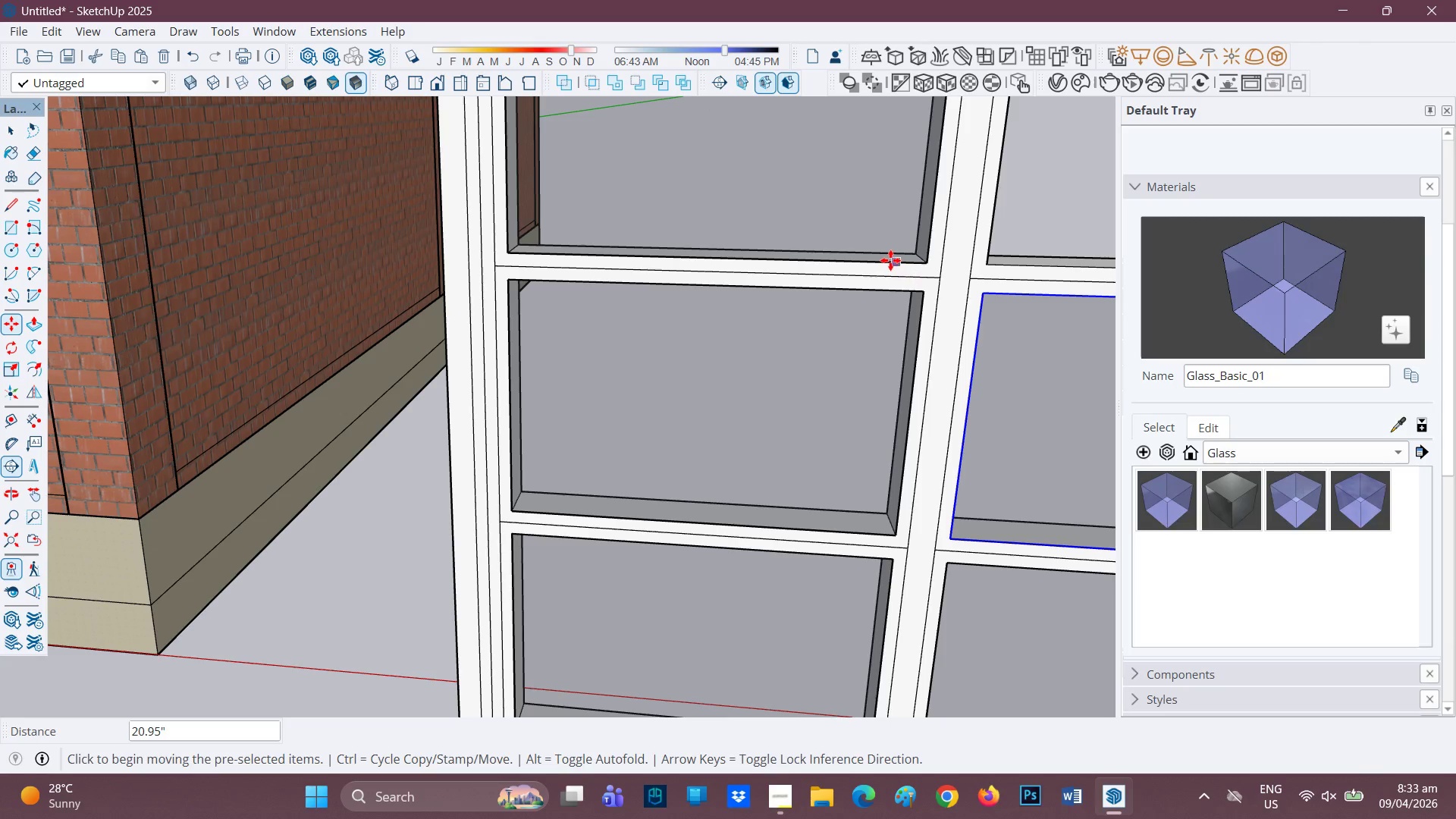 
key(H)
 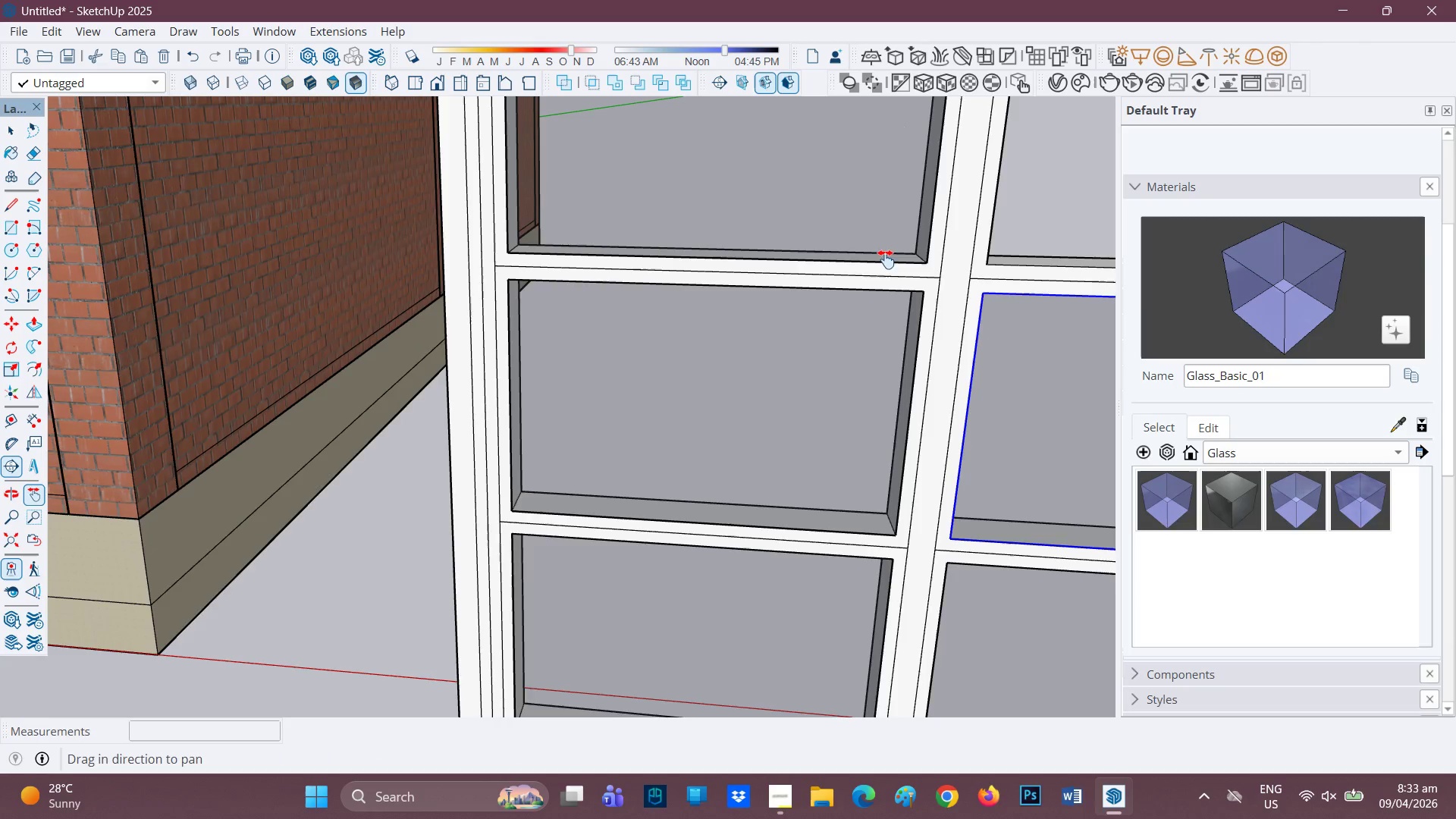 
left_click_drag(start_coordinate=[890, 259], to_coordinate=[620, 413])
 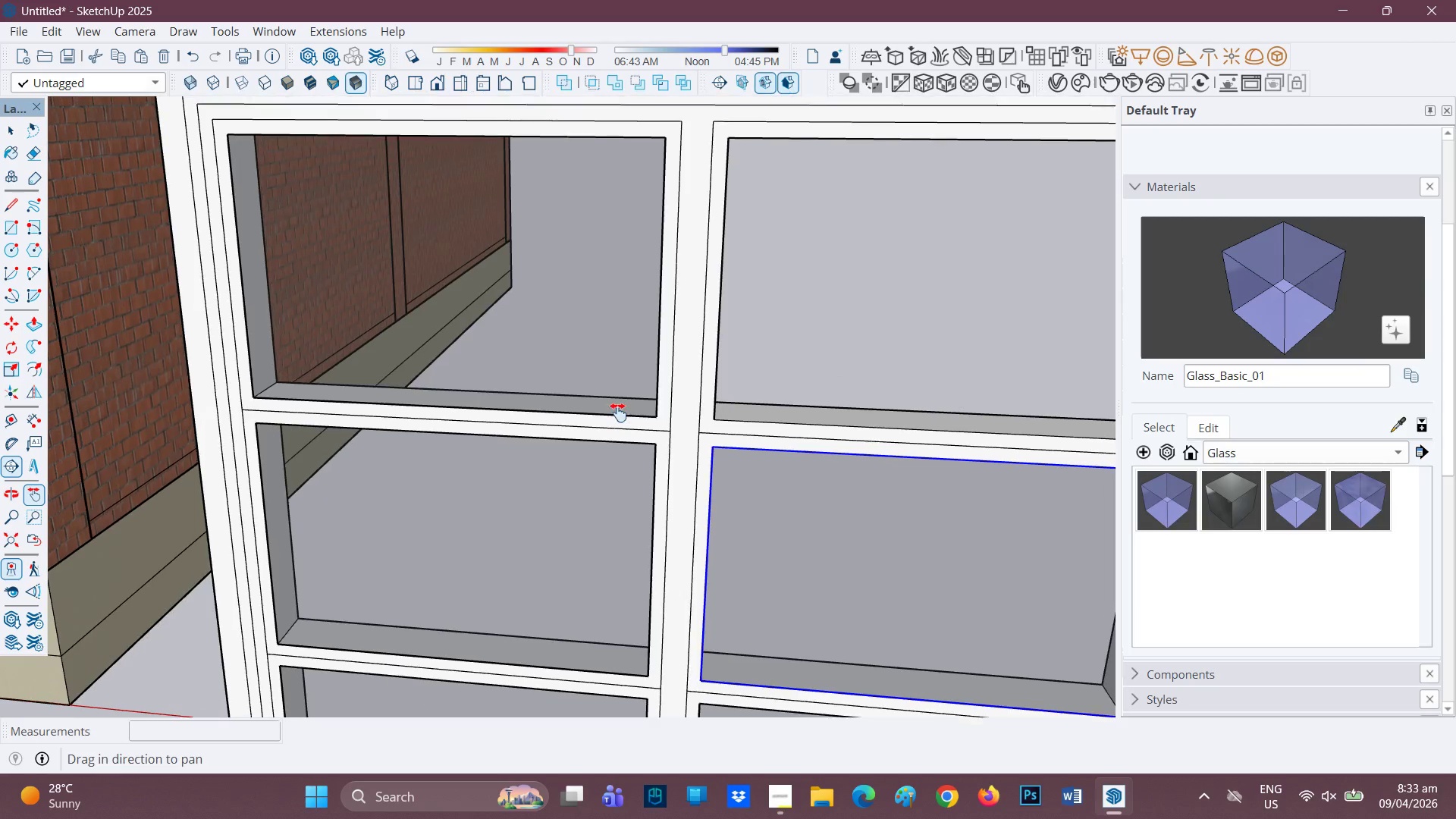 
scroll: coordinate [732, 300], scroll_direction: down, amount: 3.0
 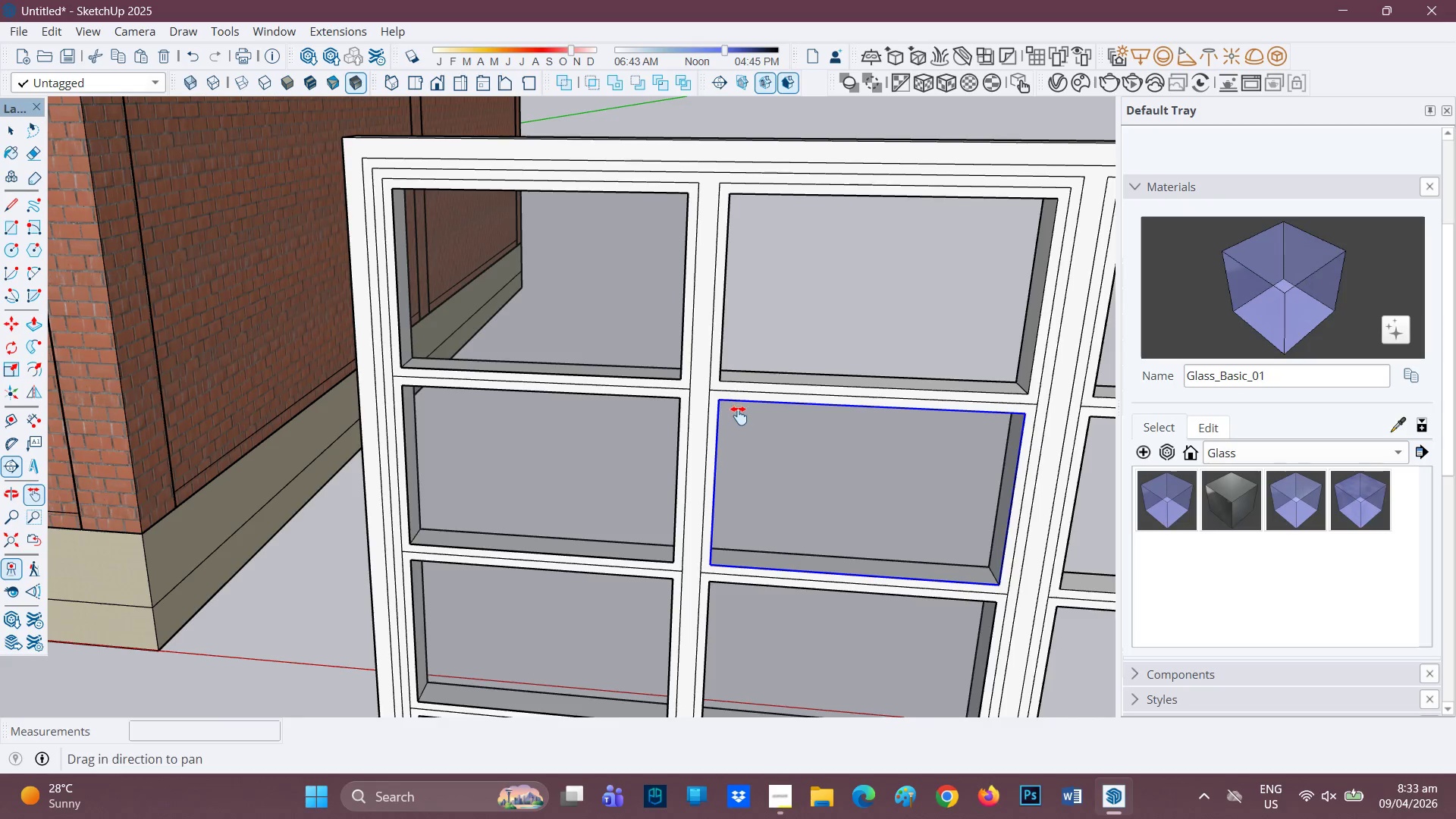 
key(Control+ControlRight)
 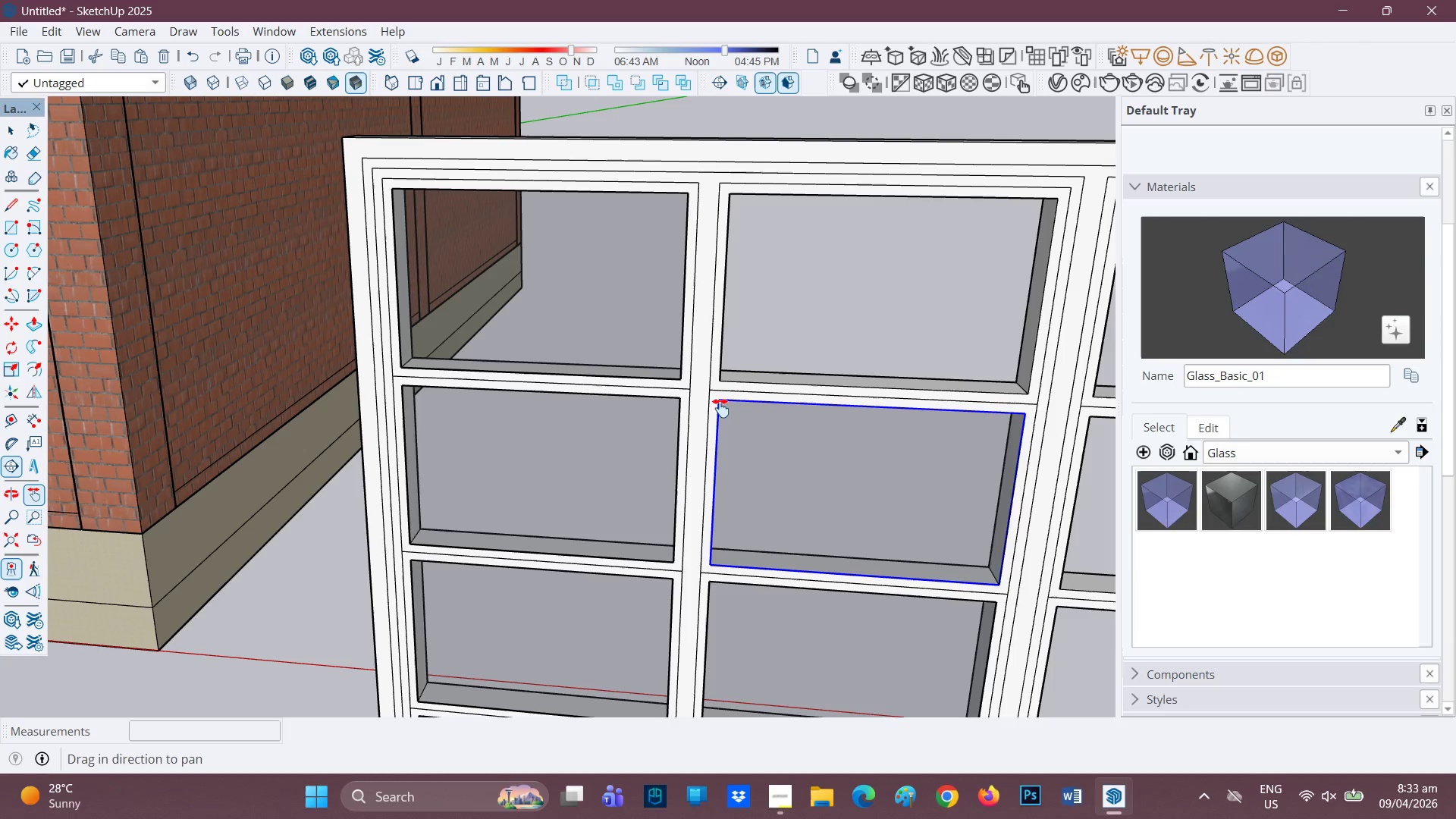 
key(M)
 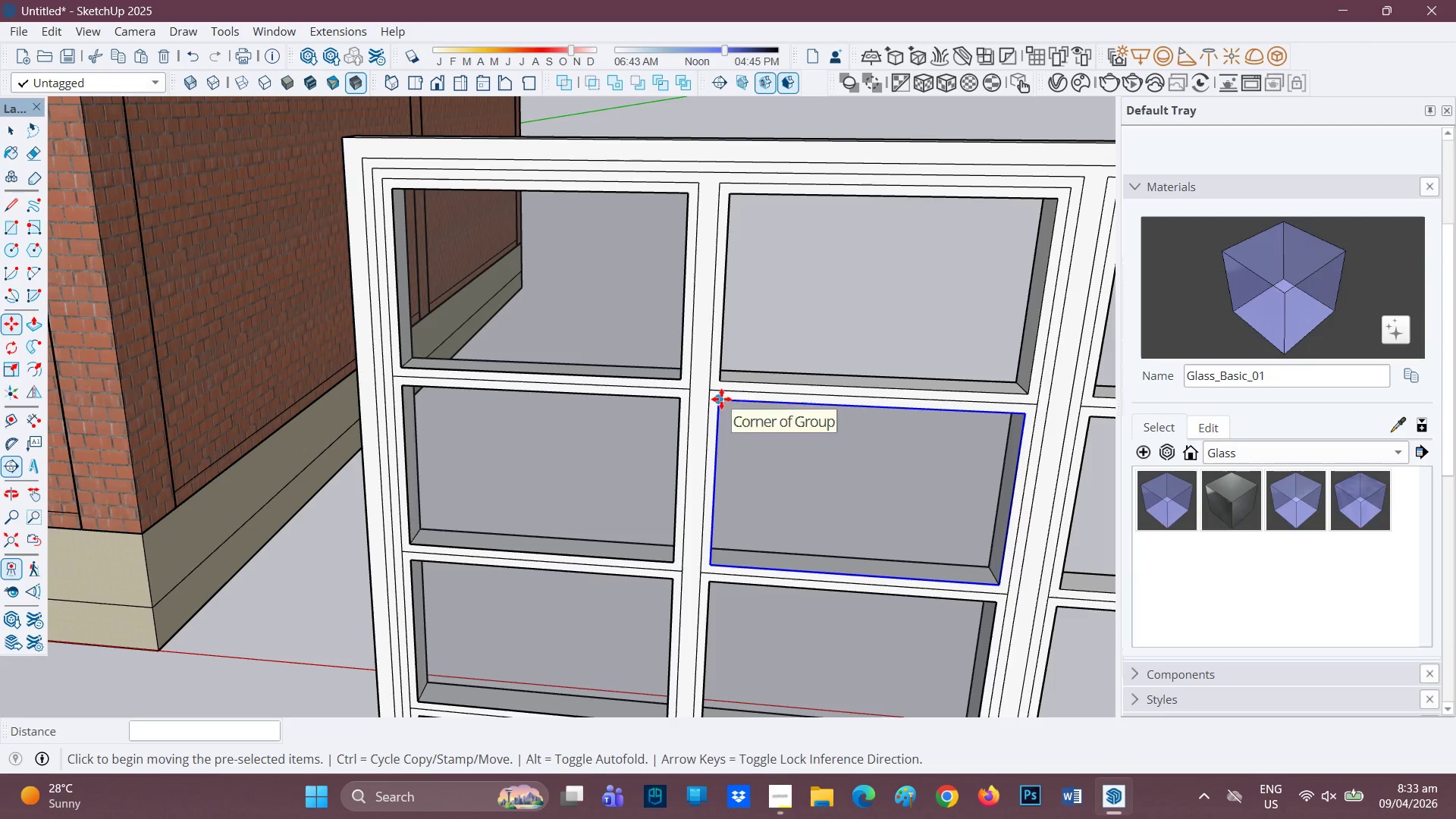 
key(Control+ControlRight)
 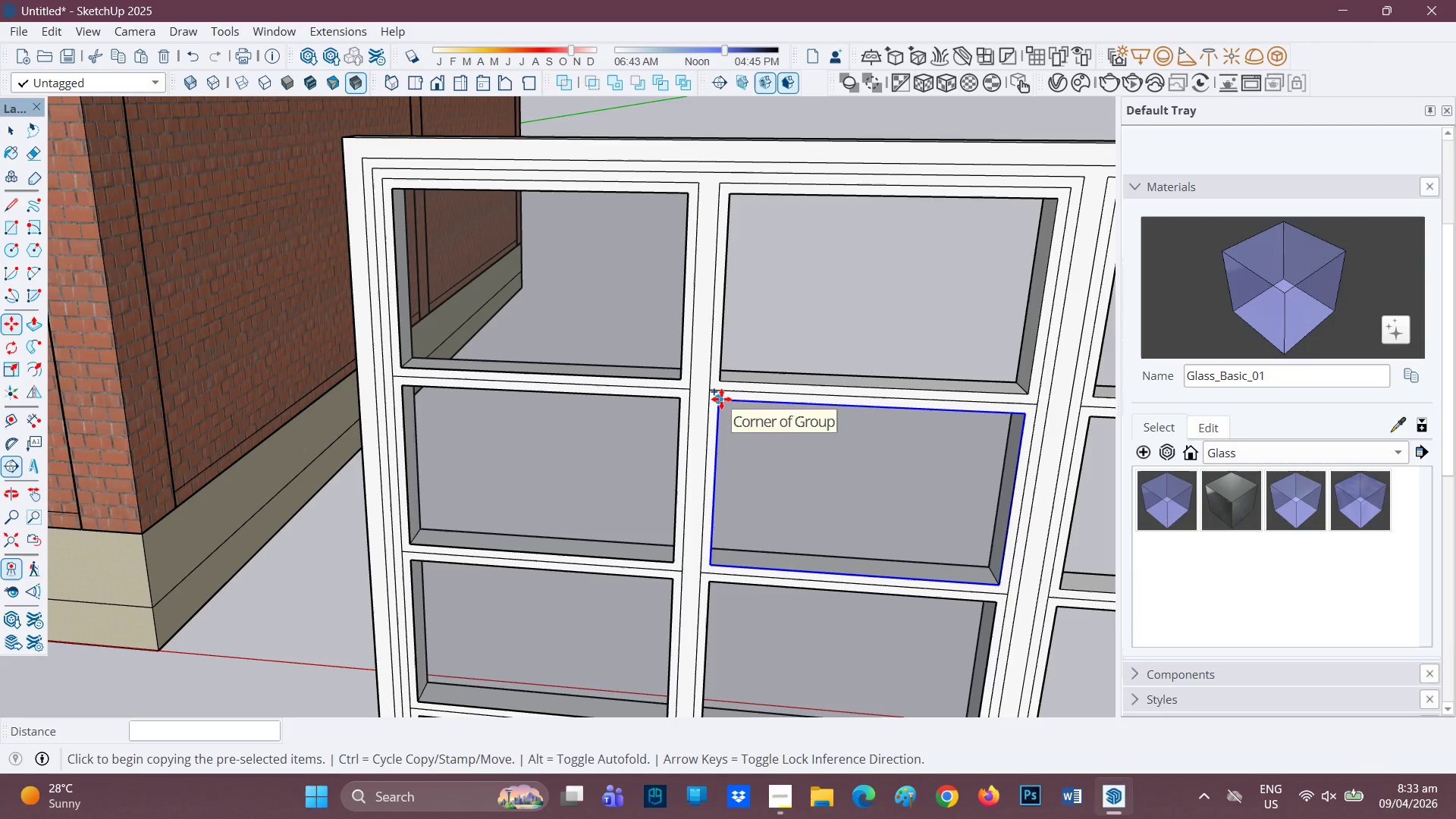 
left_click([721, 399])
 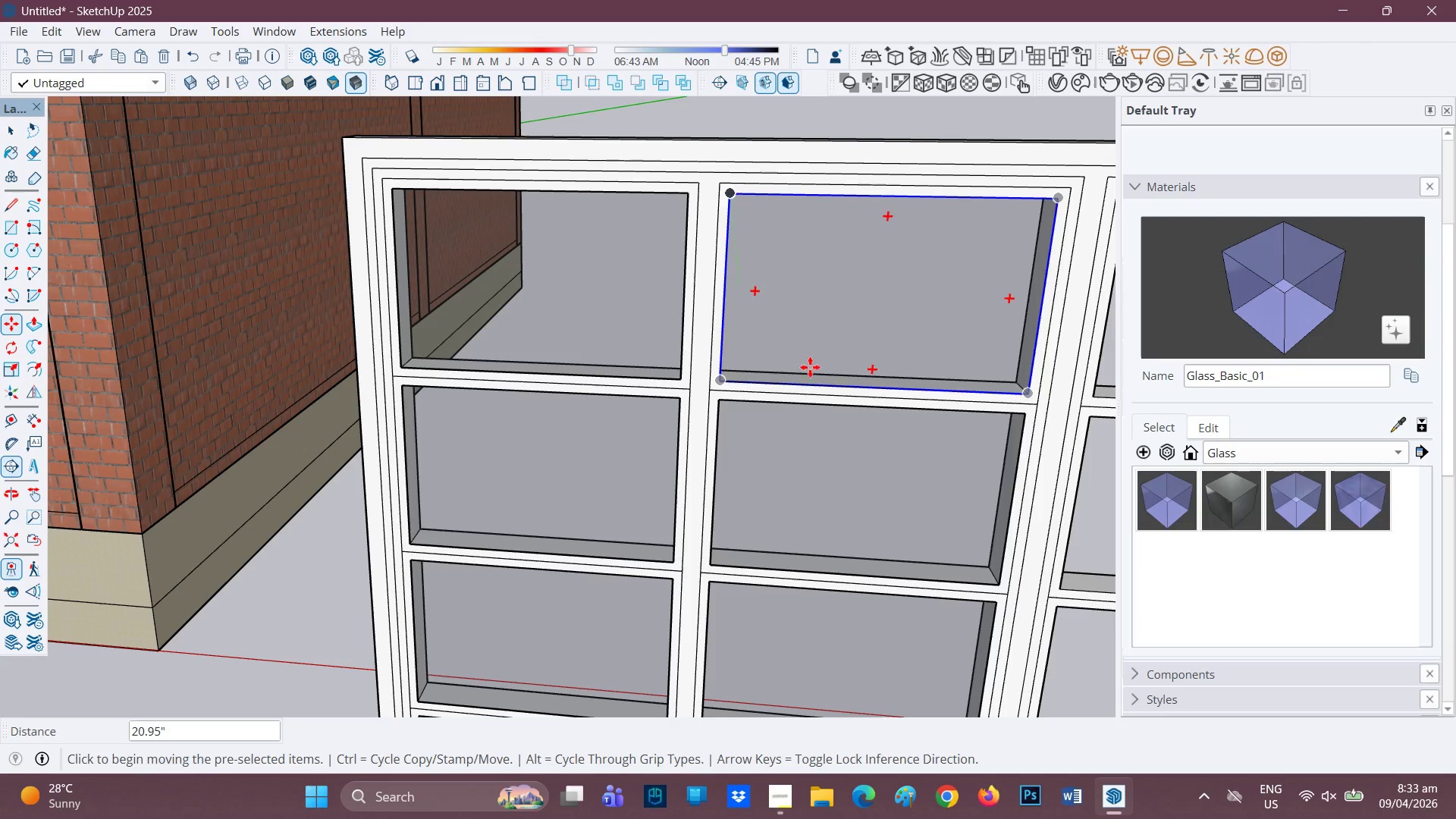 
key(H)
 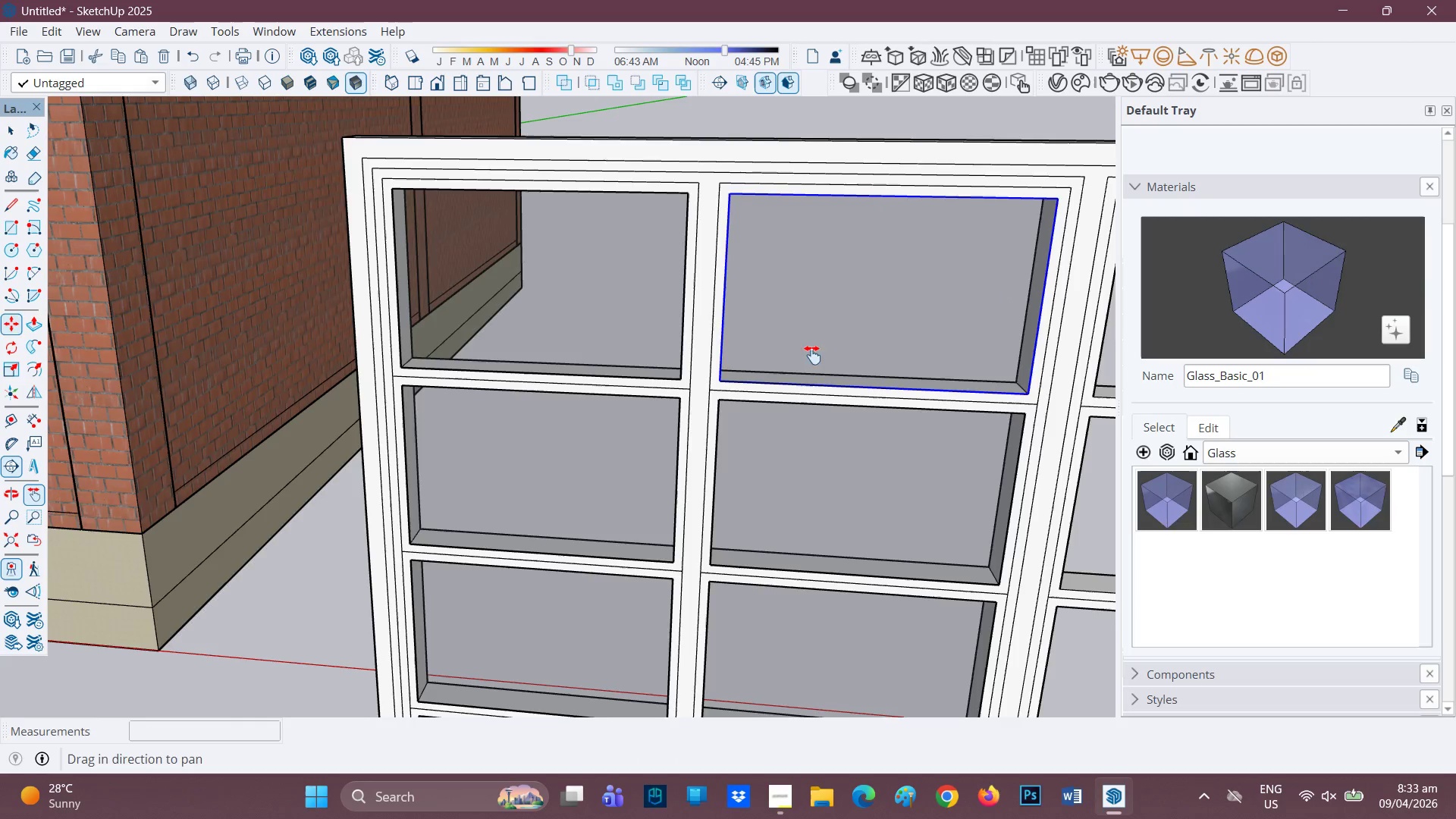 
left_click_drag(start_coordinate=[815, 356], to_coordinate=[467, 383])
 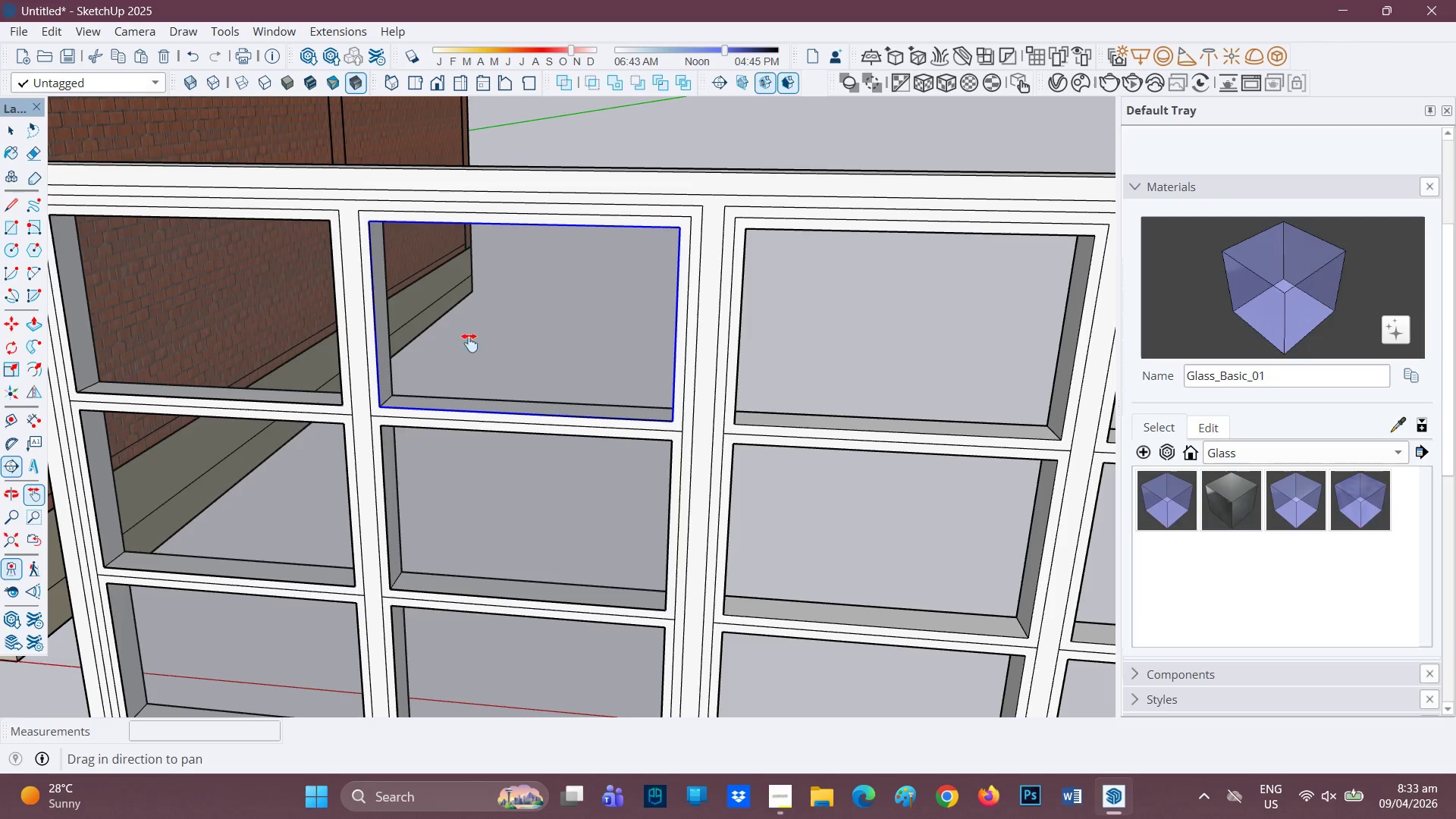 
key(Control+ControlRight)
 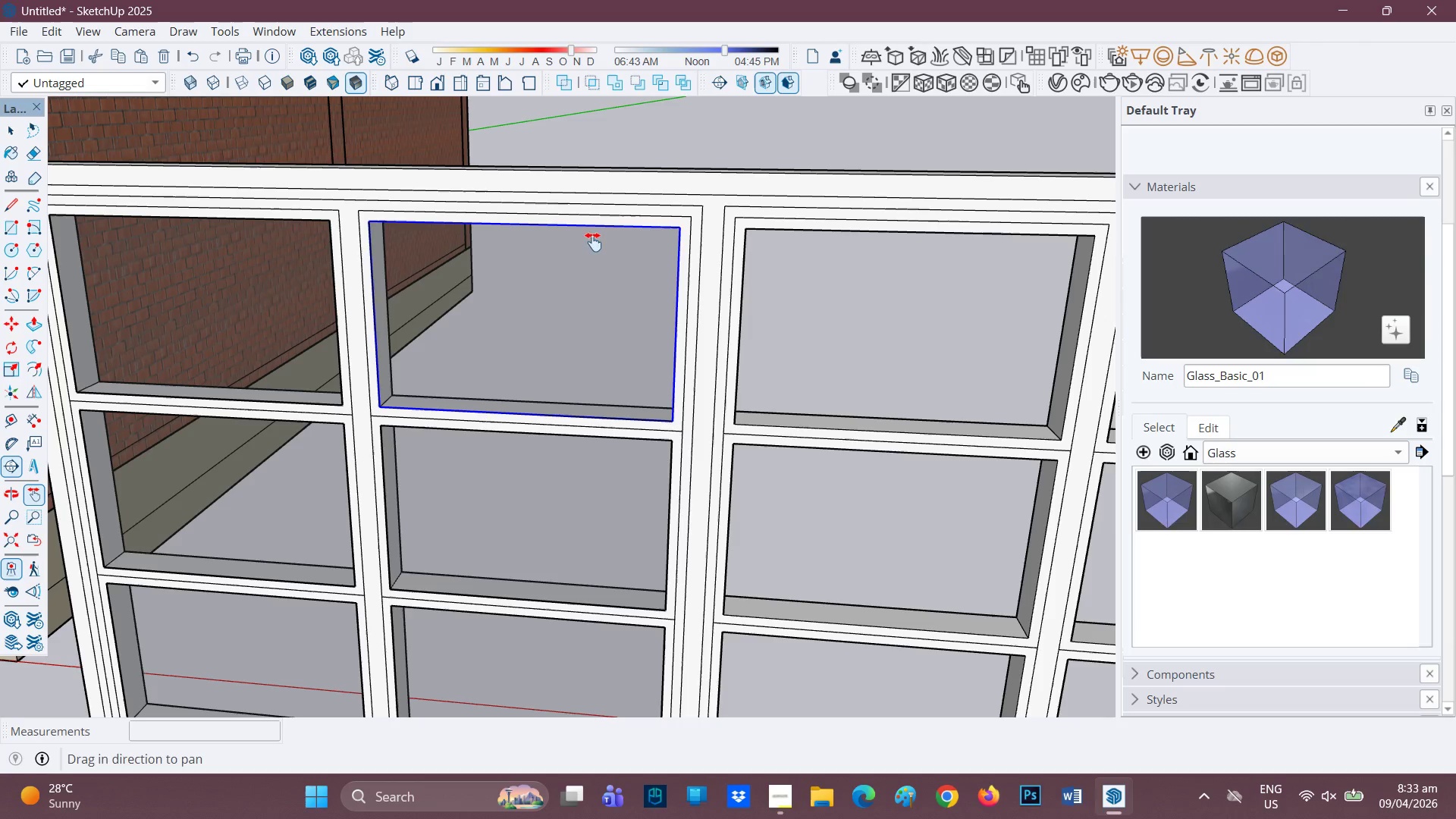 
key(M)
 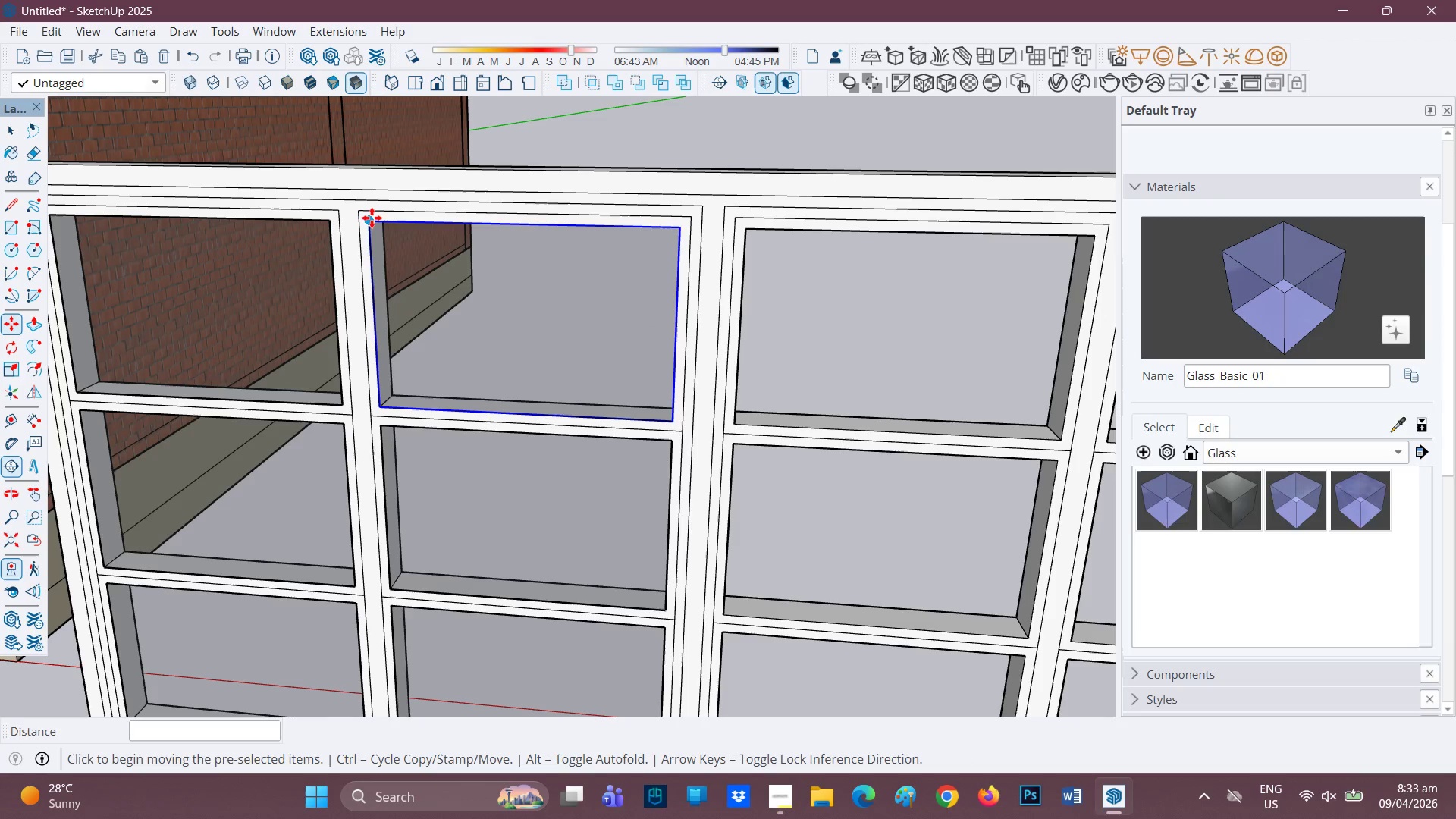 
key(Control+ControlRight)
 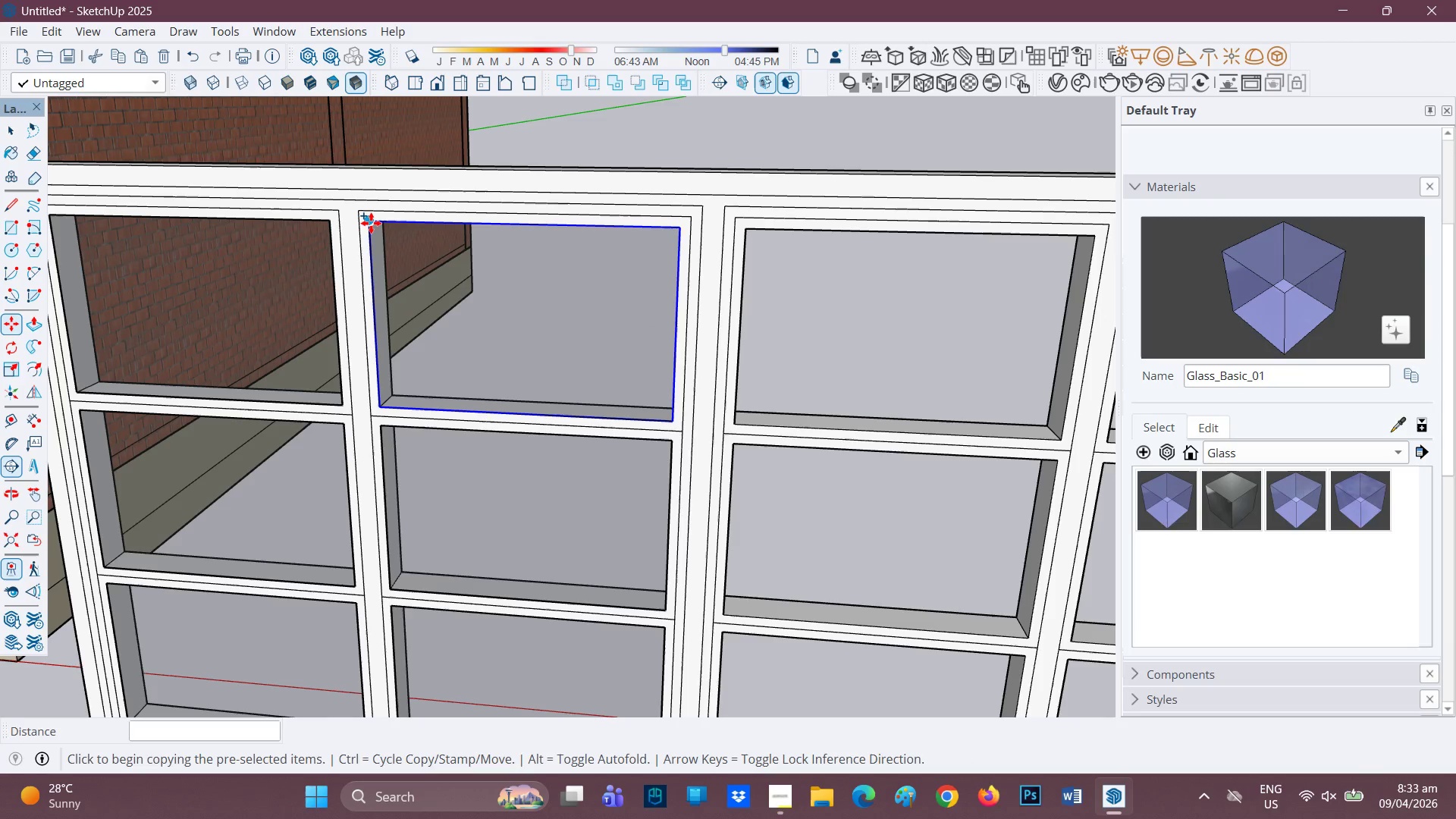 
left_click([371, 223])
 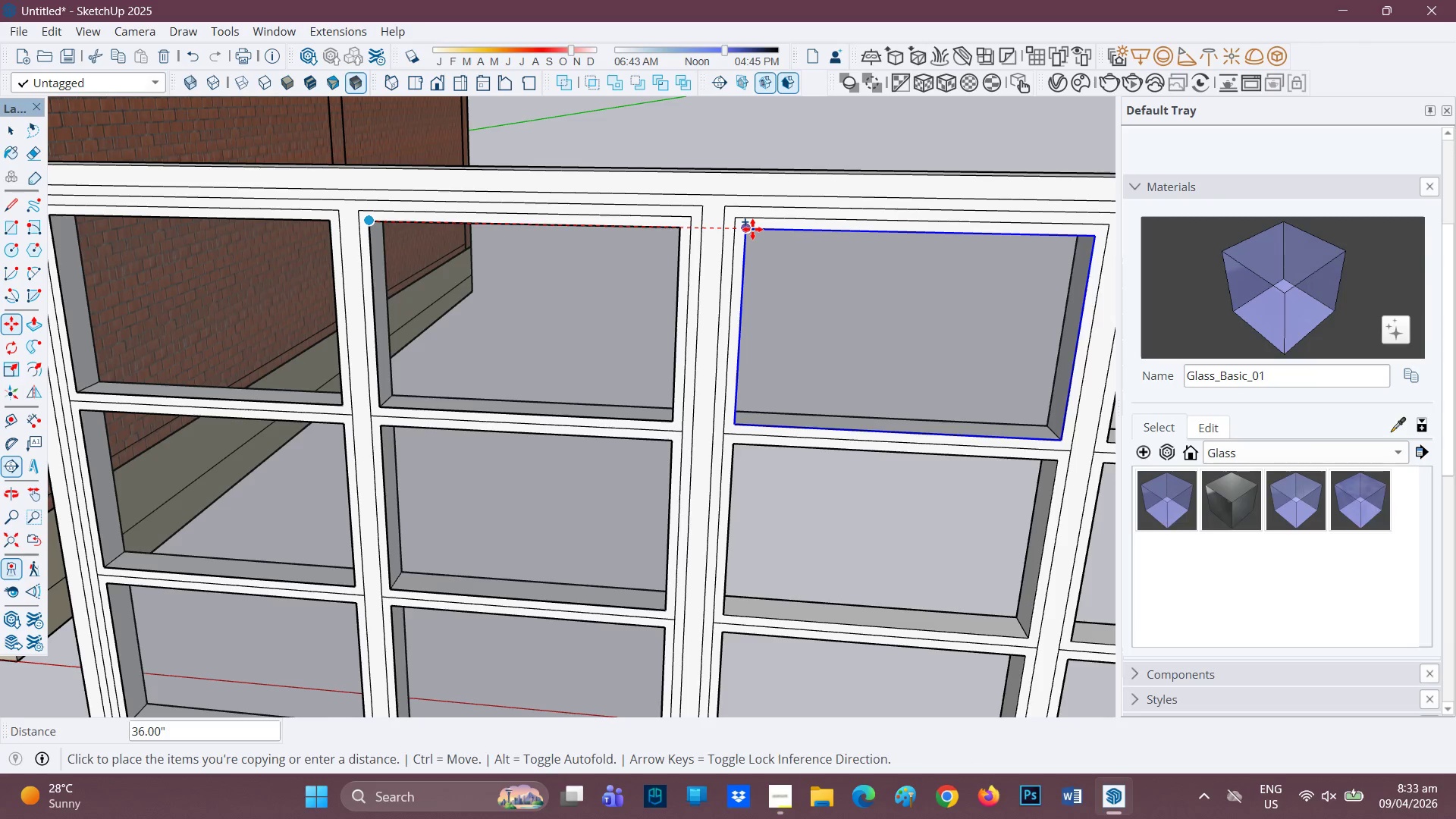 
left_click([752, 229])
 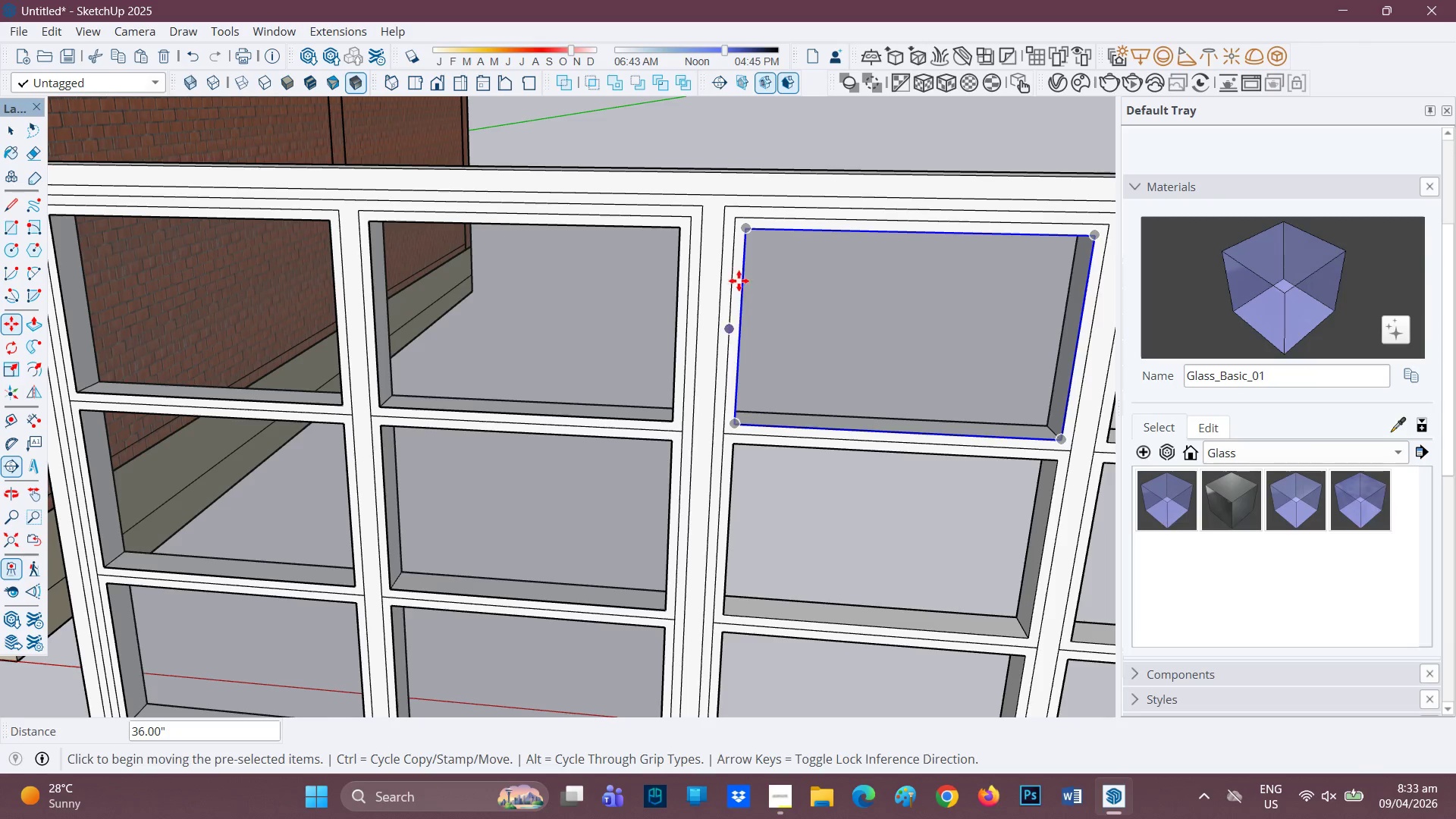 
key(Control+ControlRight)
 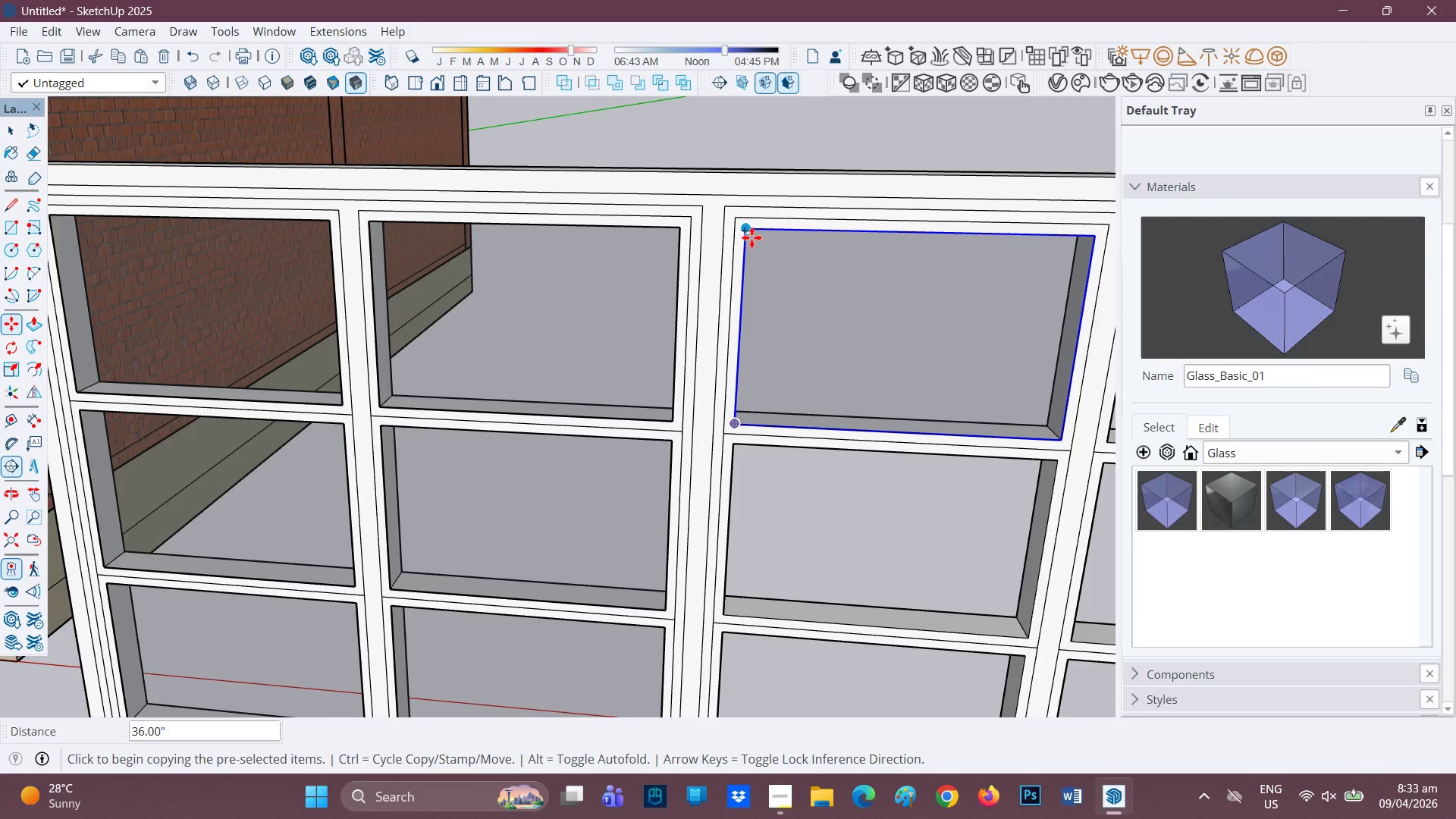 
left_click([750, 232])
 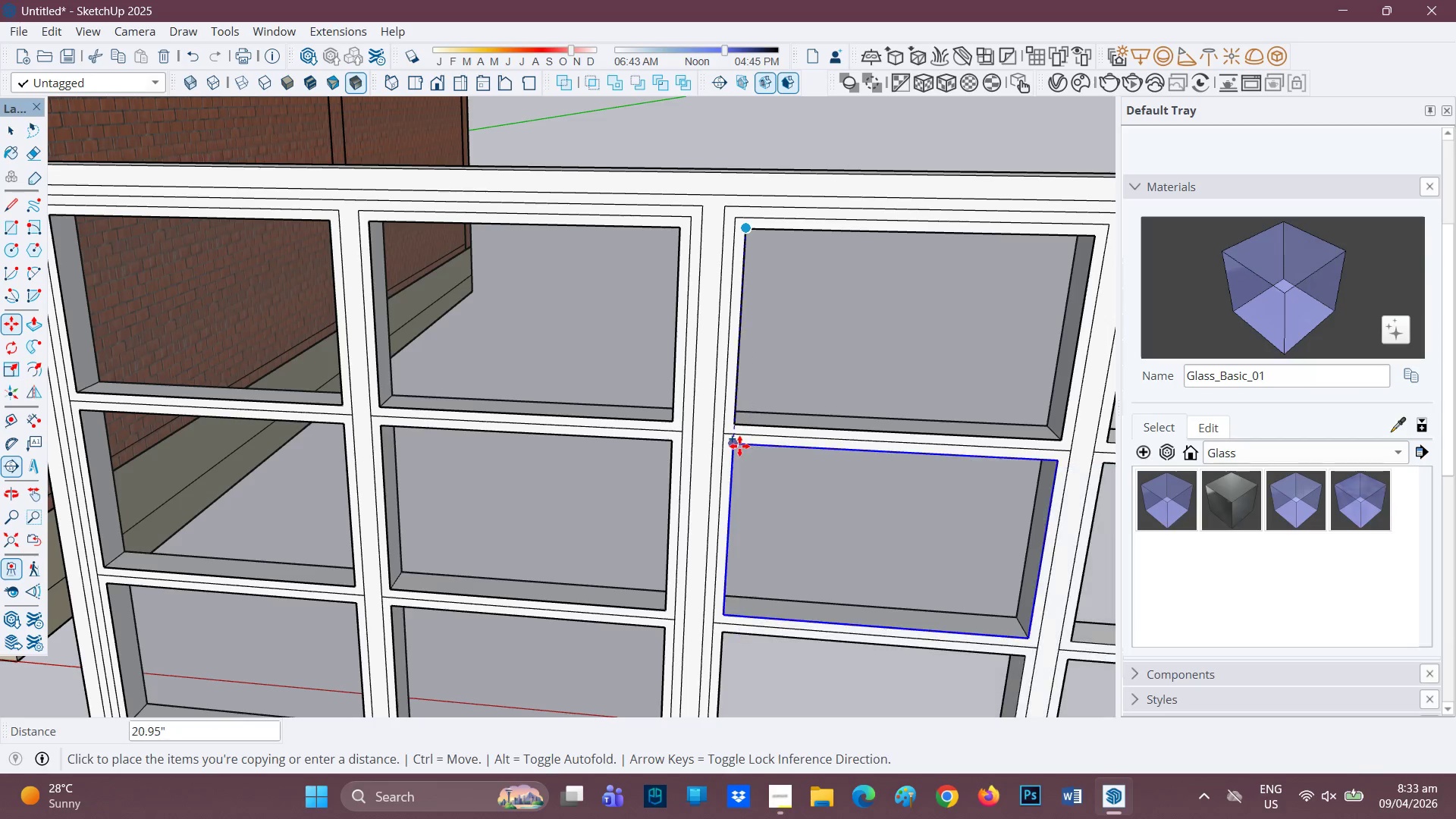 
left_click([739, 445])
 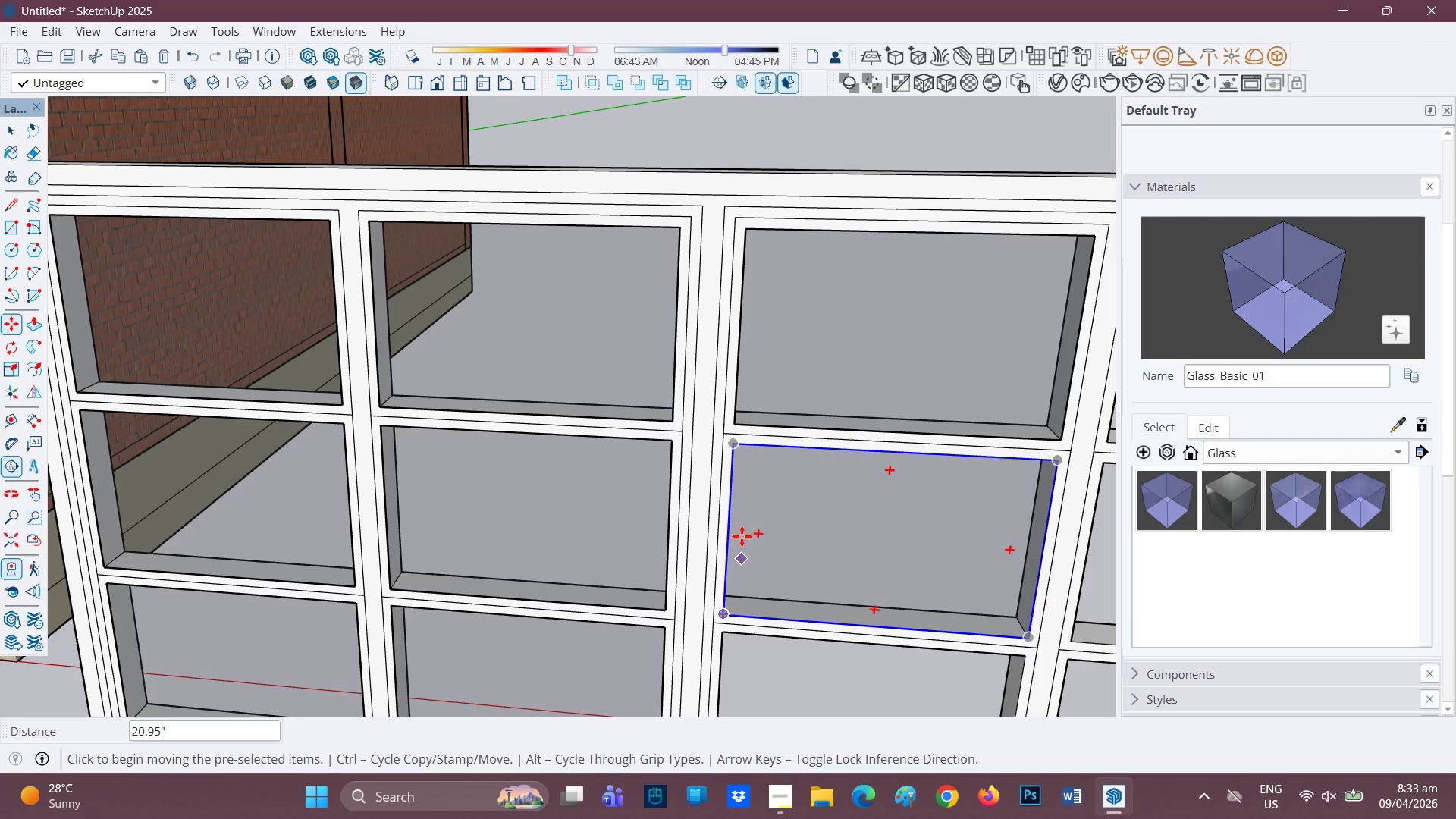 
key(Control+ControlRight)
 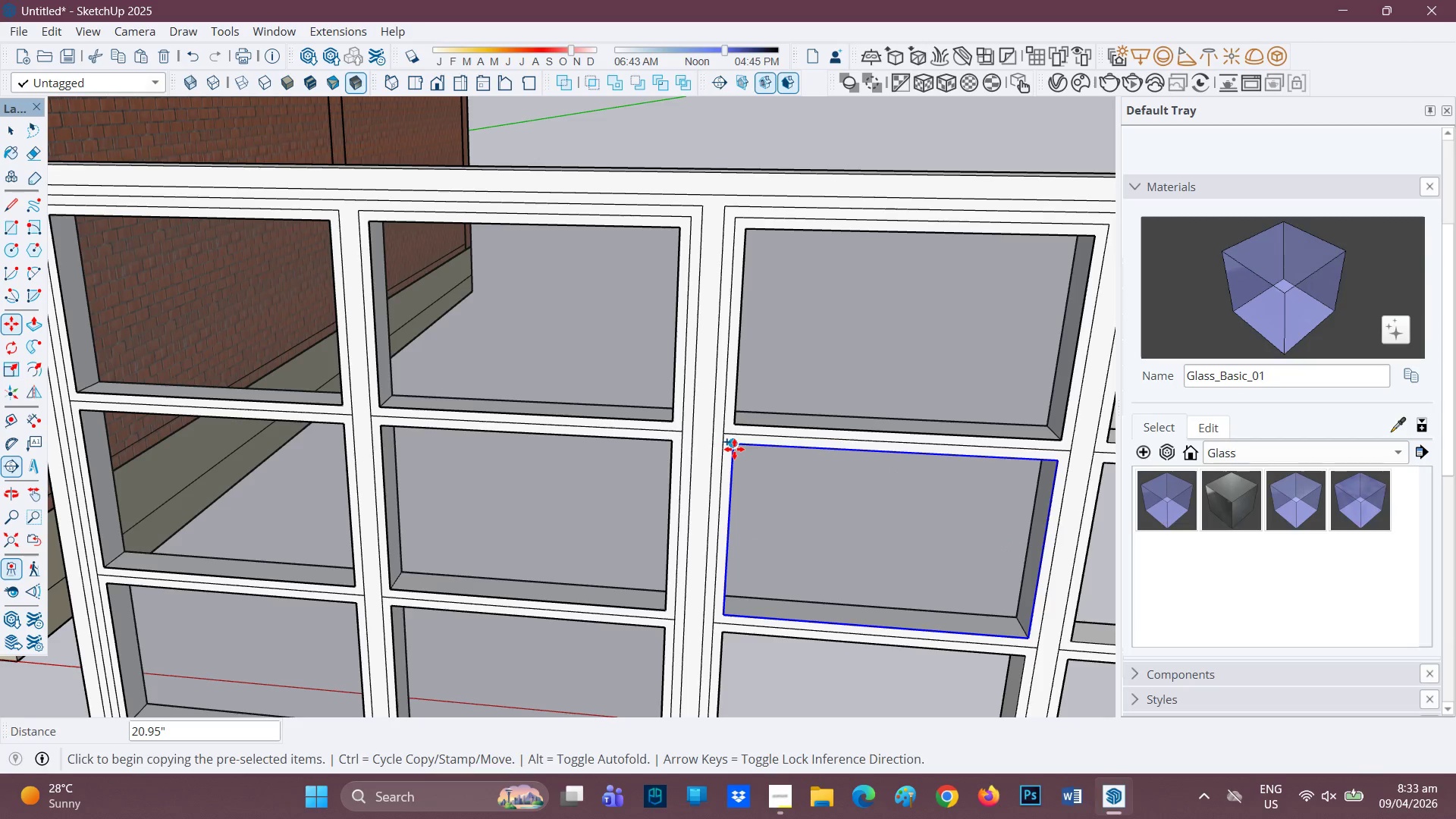 
left_click([734, 449])
 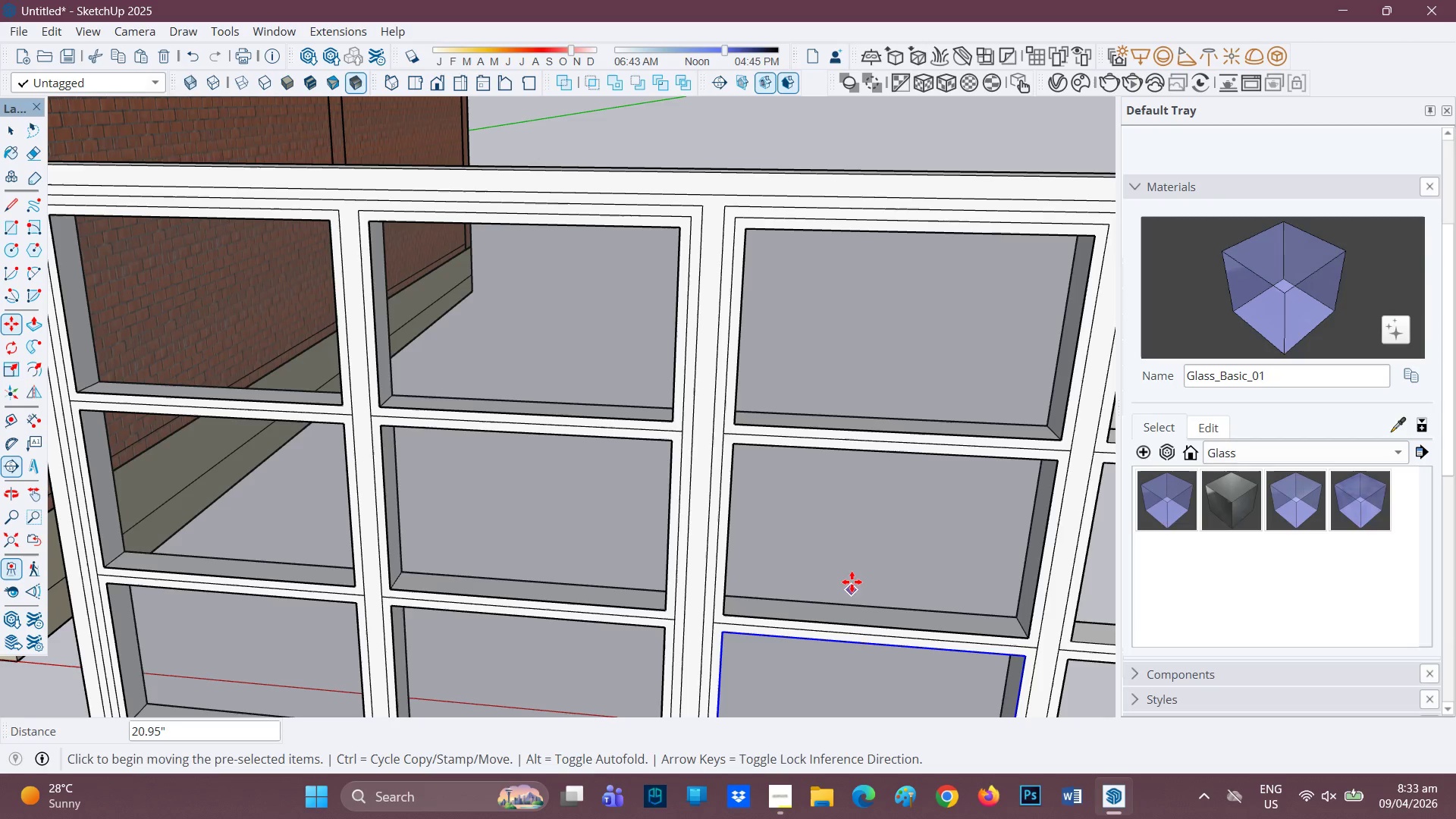 
key(H)
 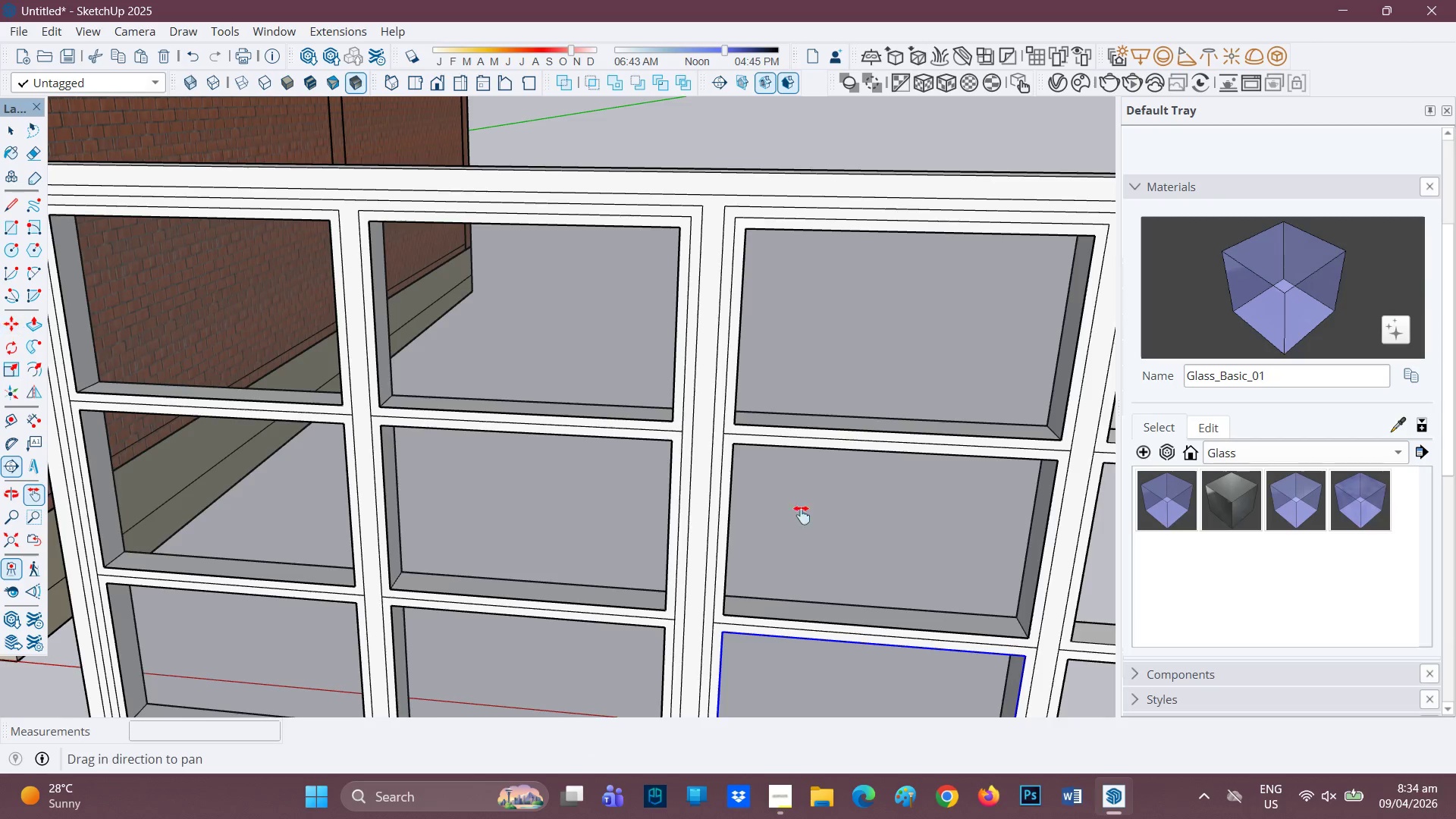 
left_click_drag(start_coordinate=[817, 526], to_coordinate=[472, 453])
 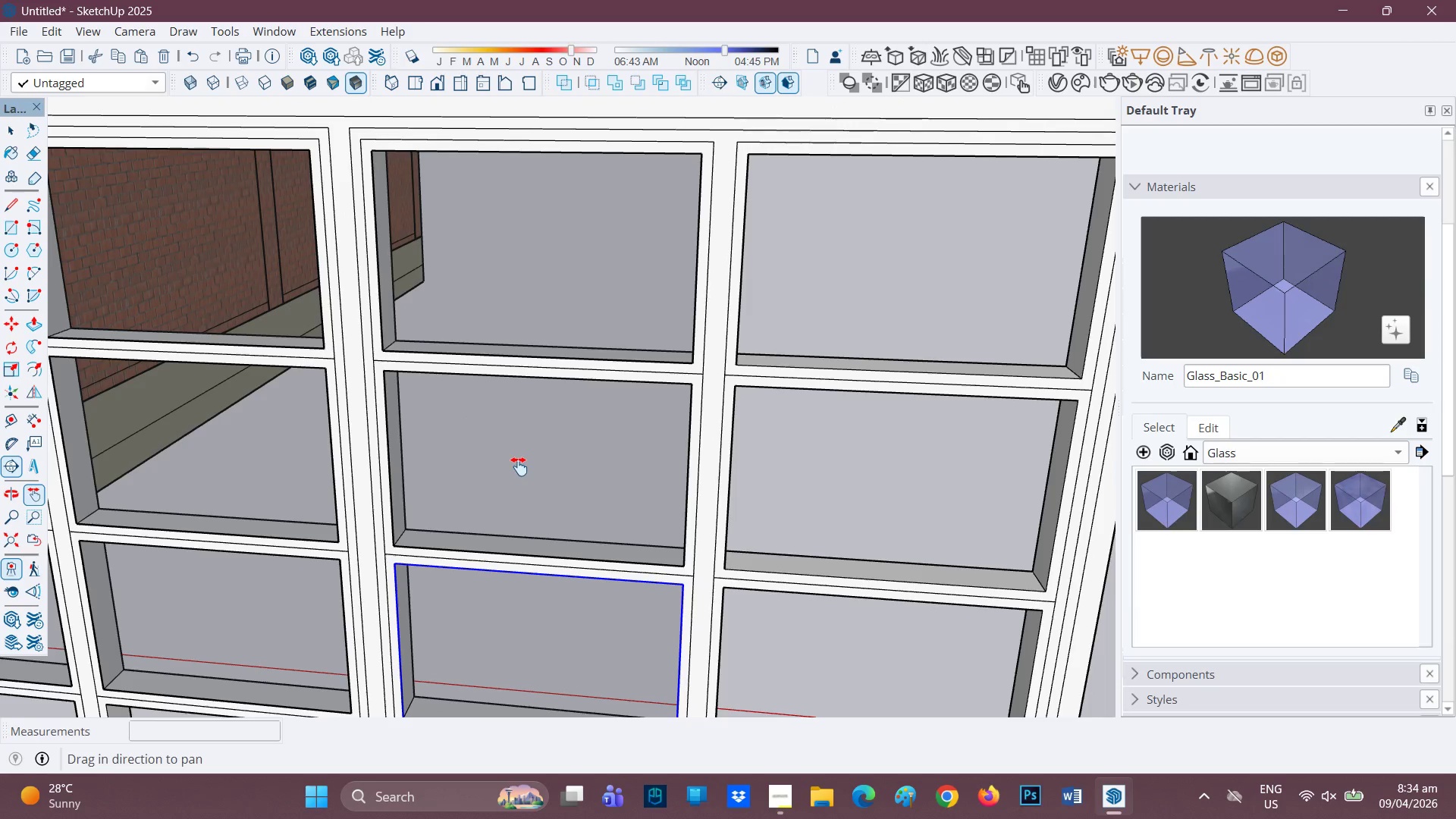 
key(Comma)
 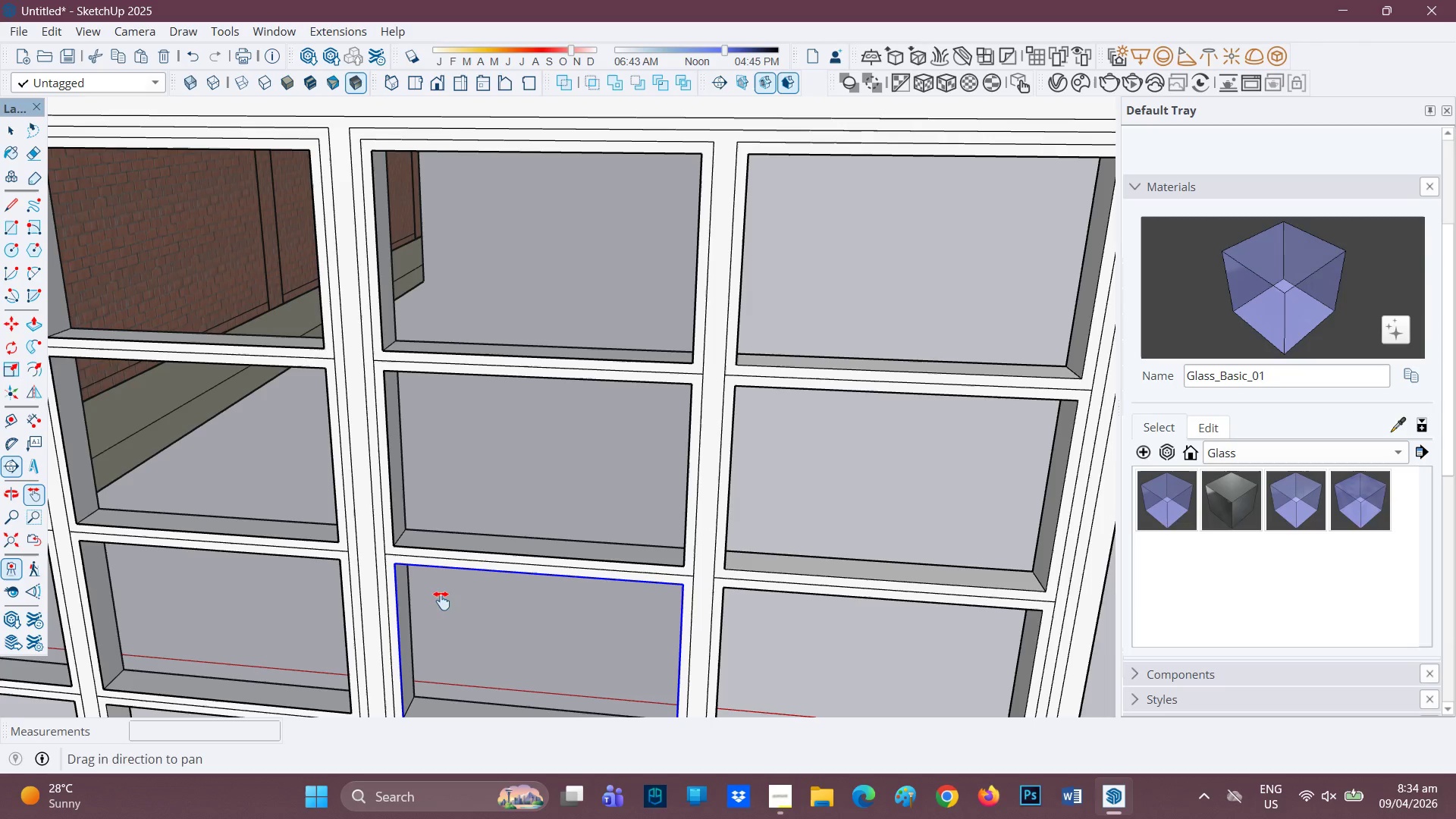 
key(Control+ControlRight)
 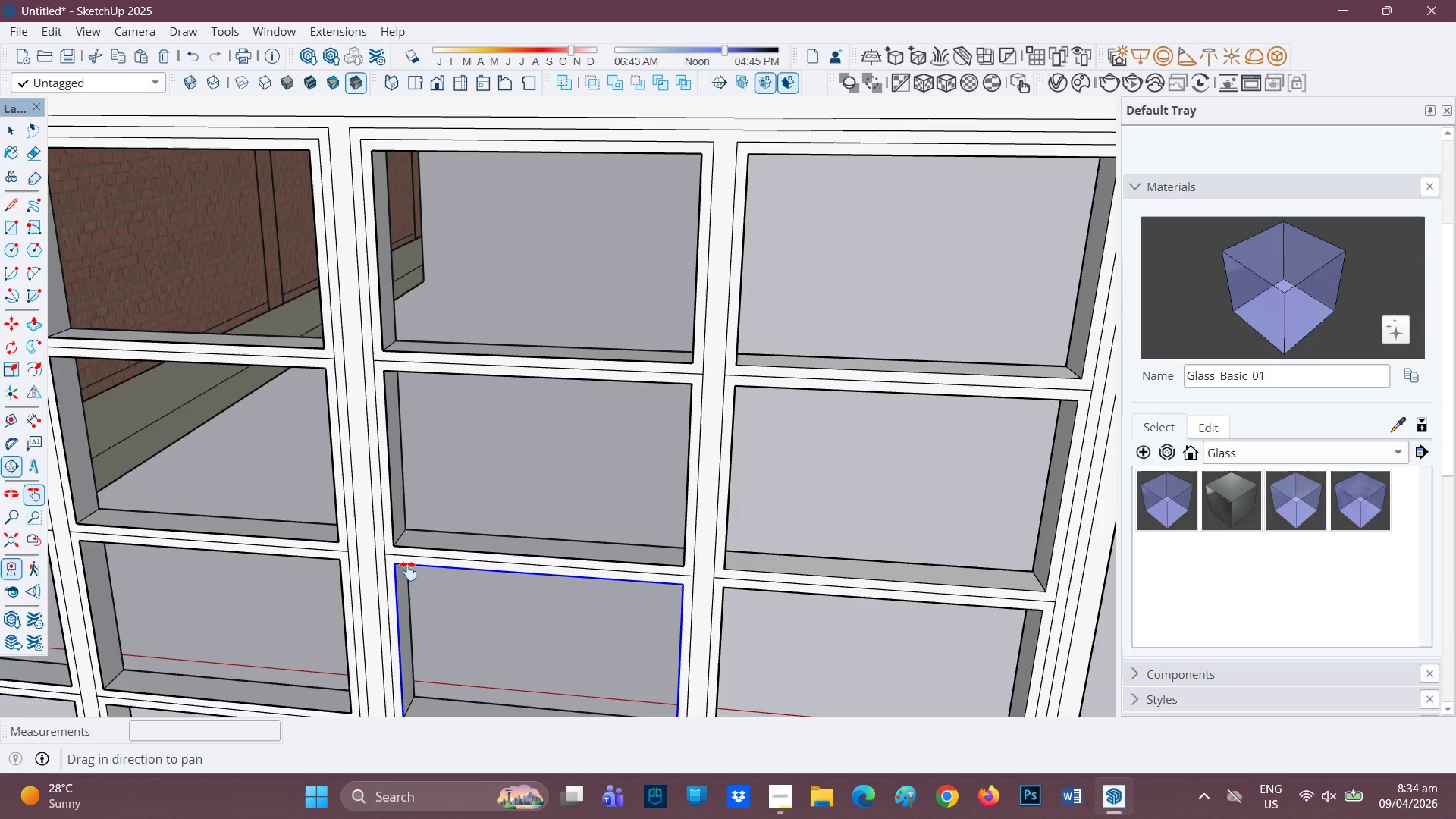 
key(M)
 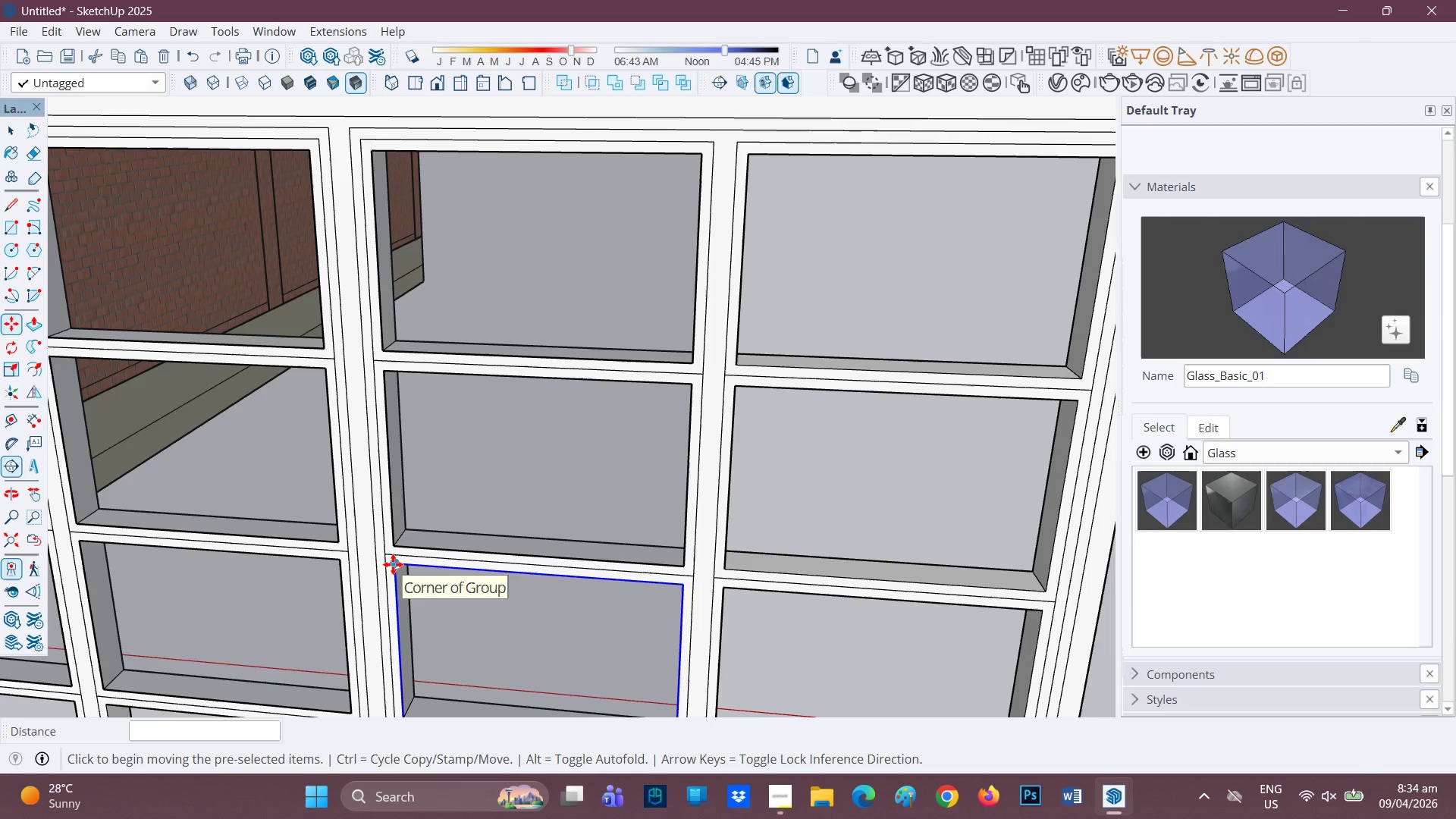 
key(Control+ControlRight)
 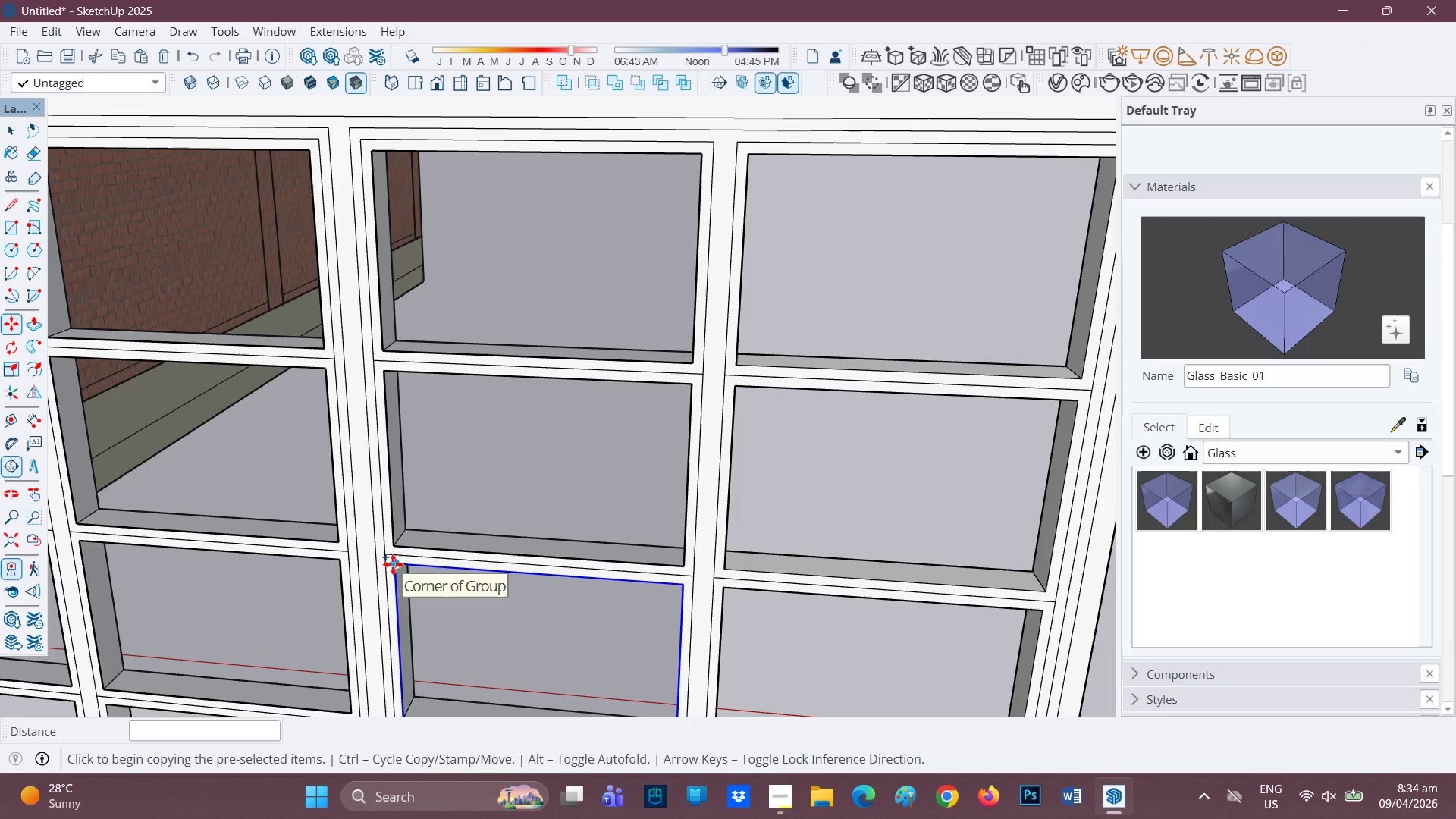 
left_click([393, 564])
 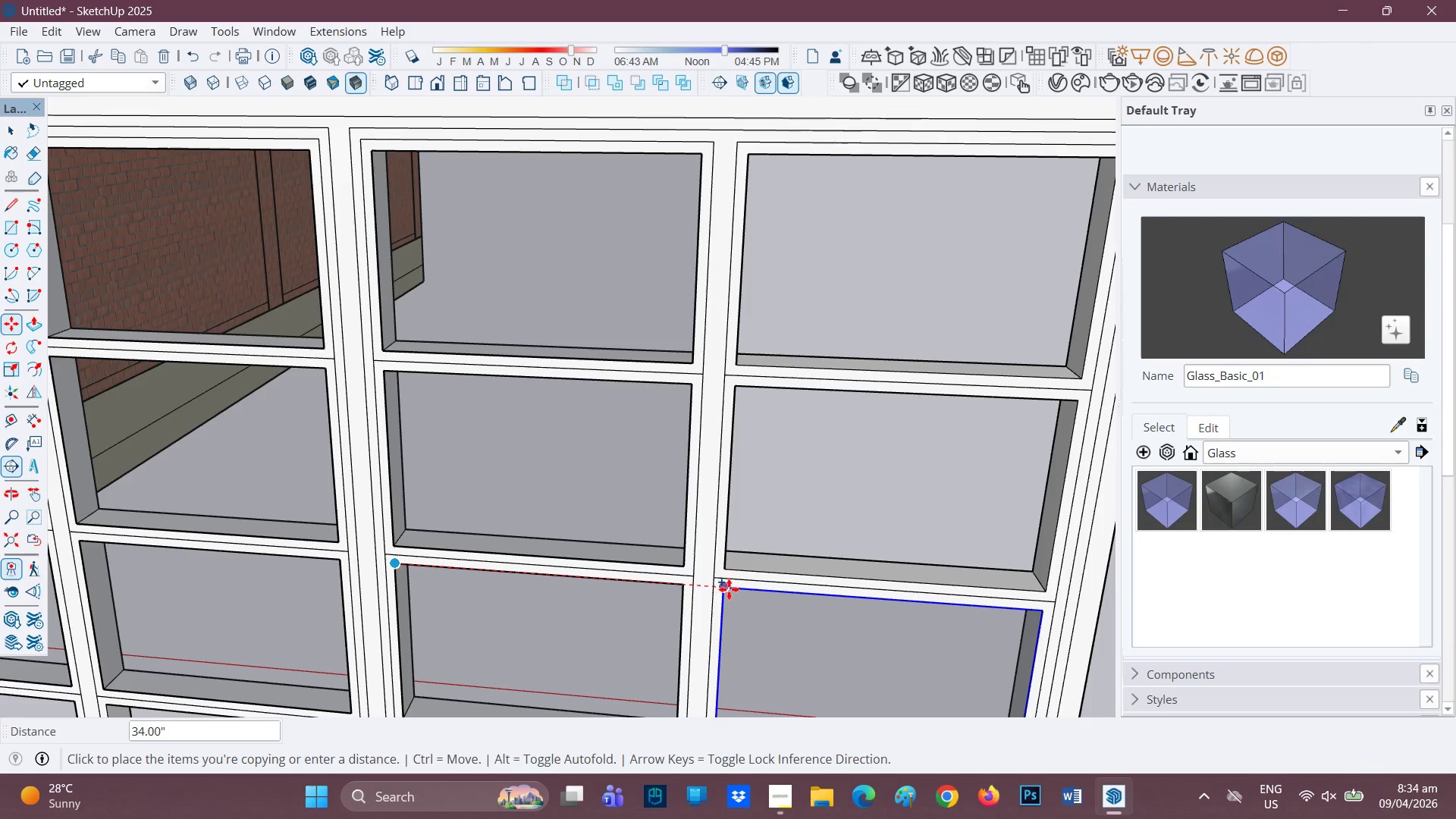 
left_click([729, 589])
 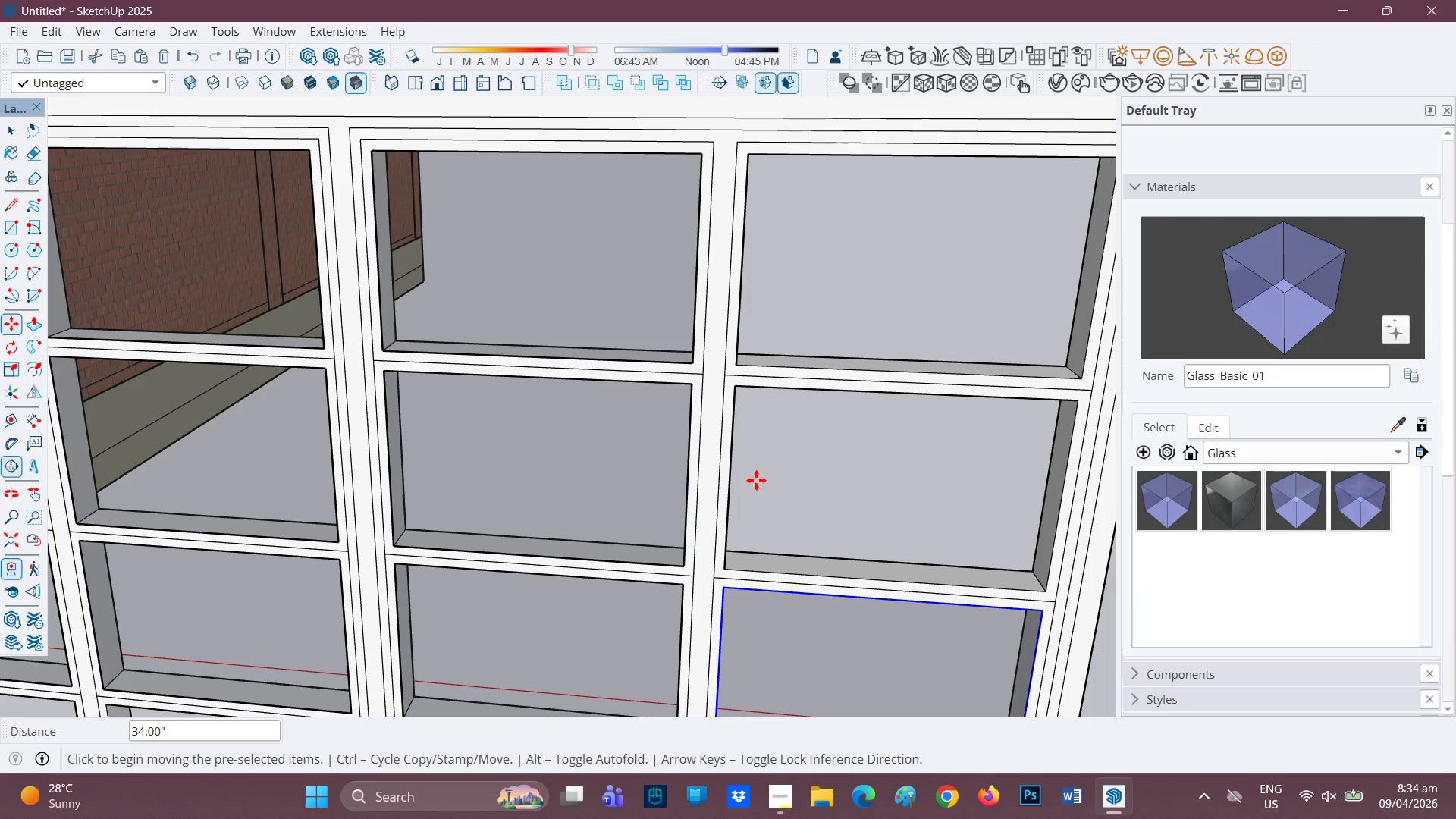 
key(Control+ControlRight)
 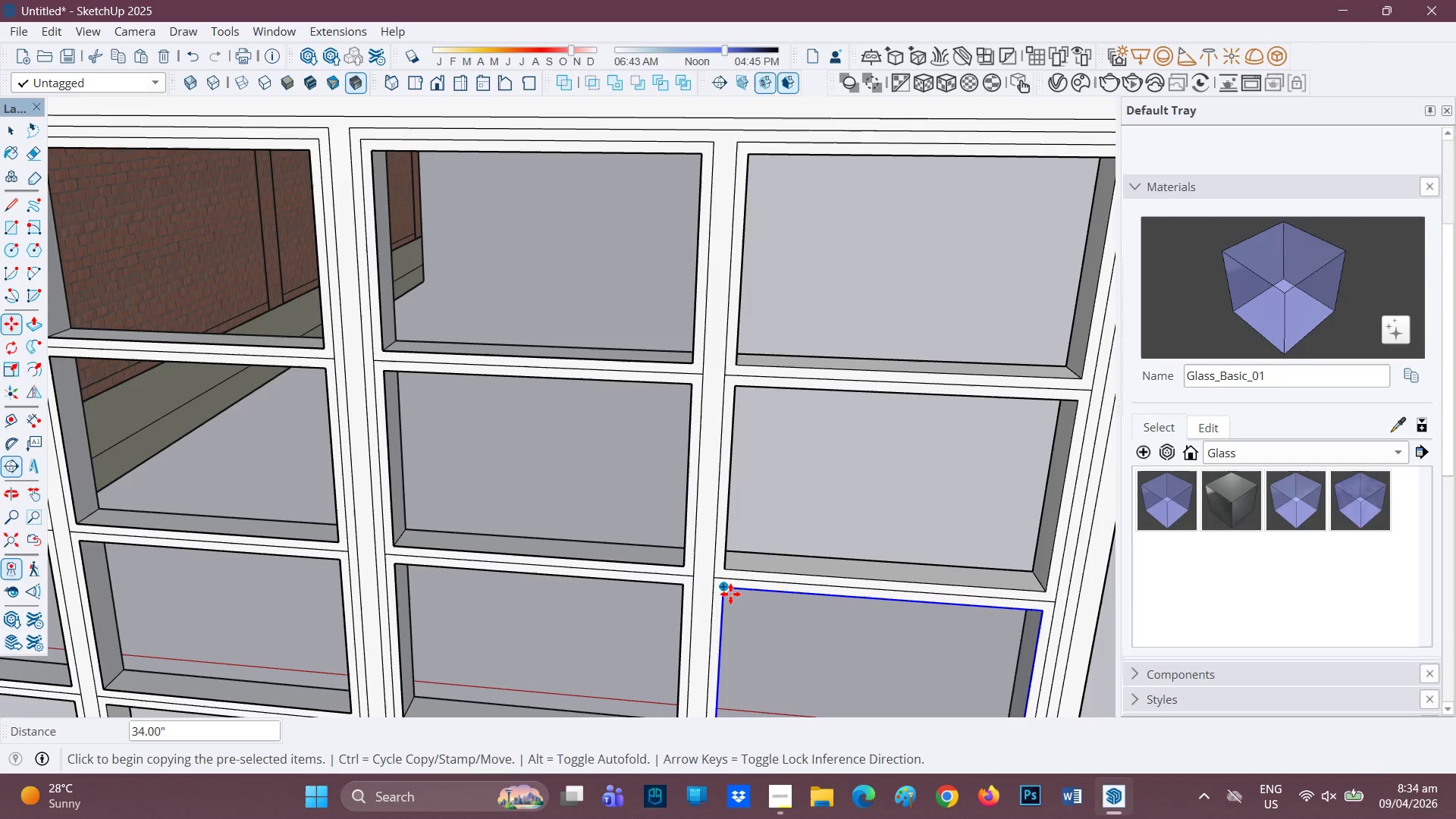 
left_click([726, 590])
 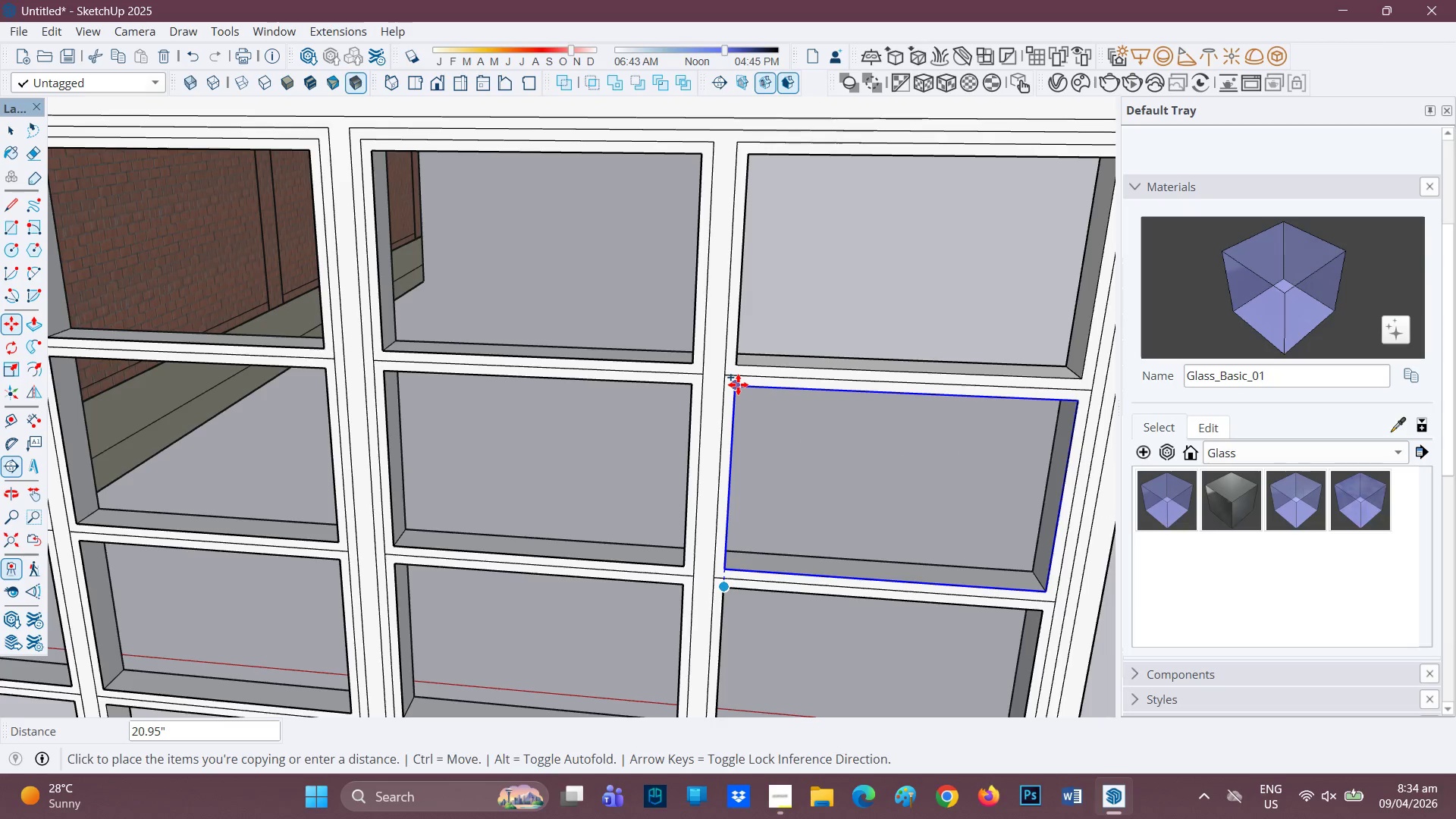 
left_click([738, 384])
 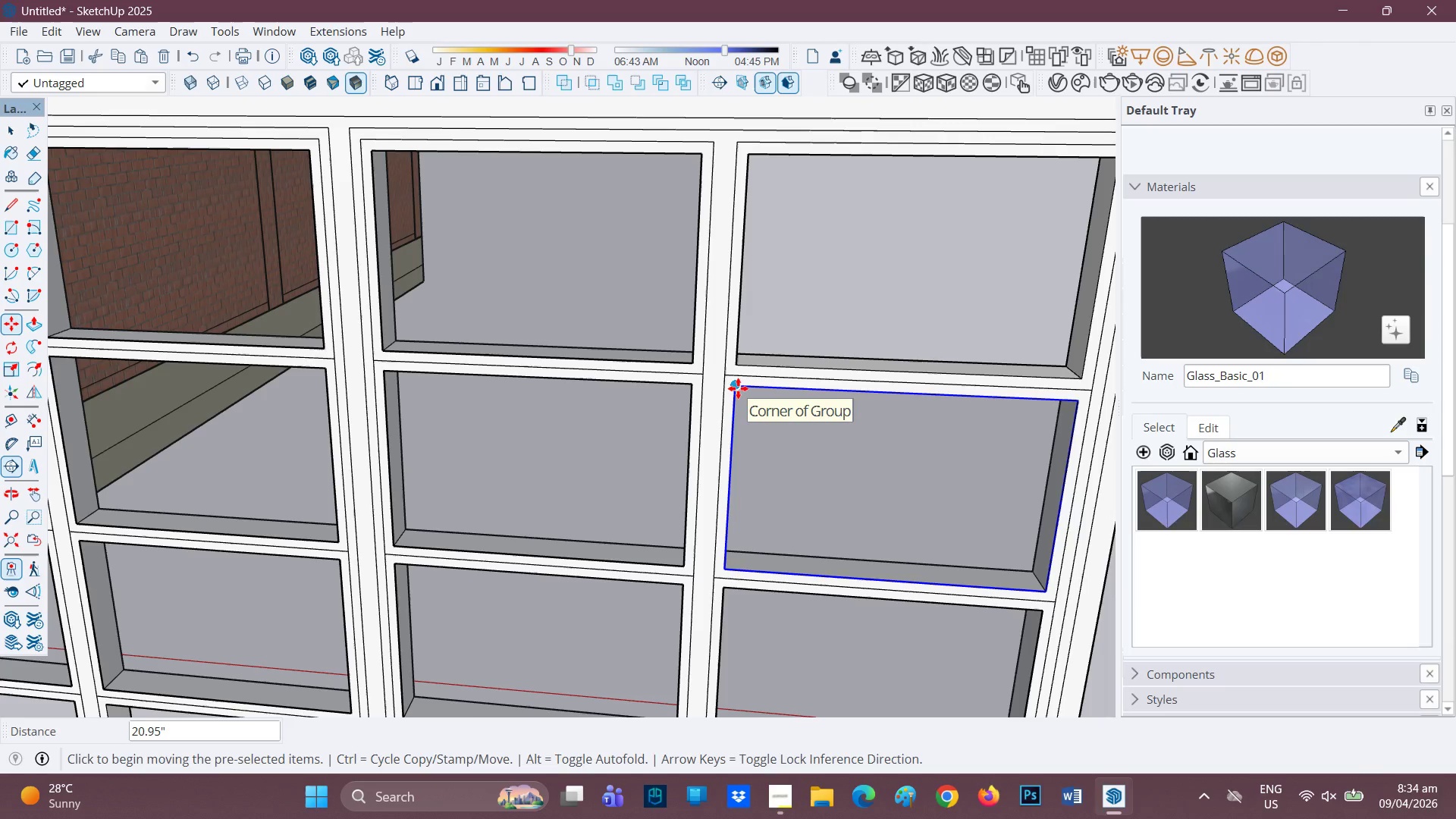 
key(Control+ControlRight)
 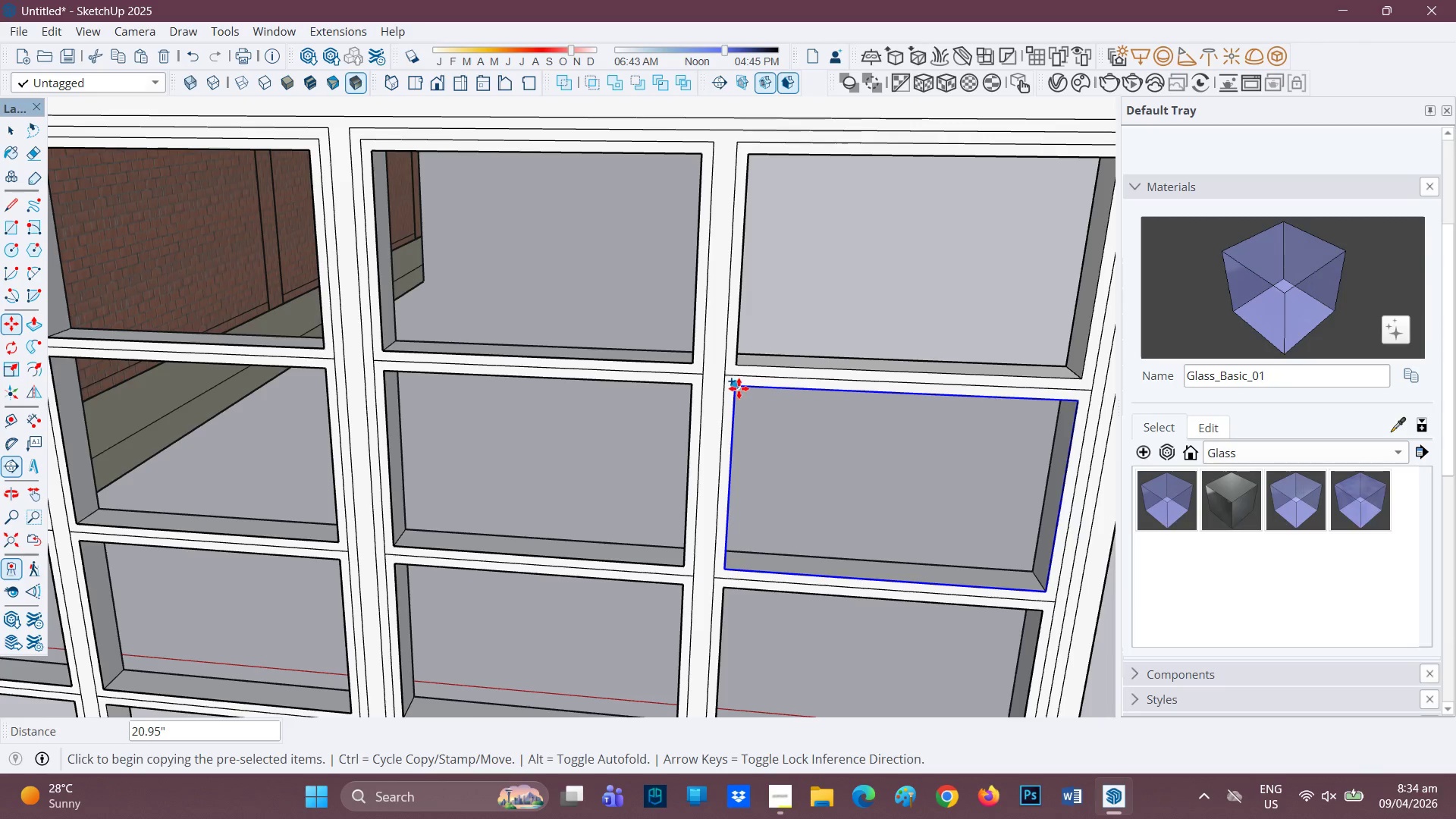 
left_click([739, 388])
 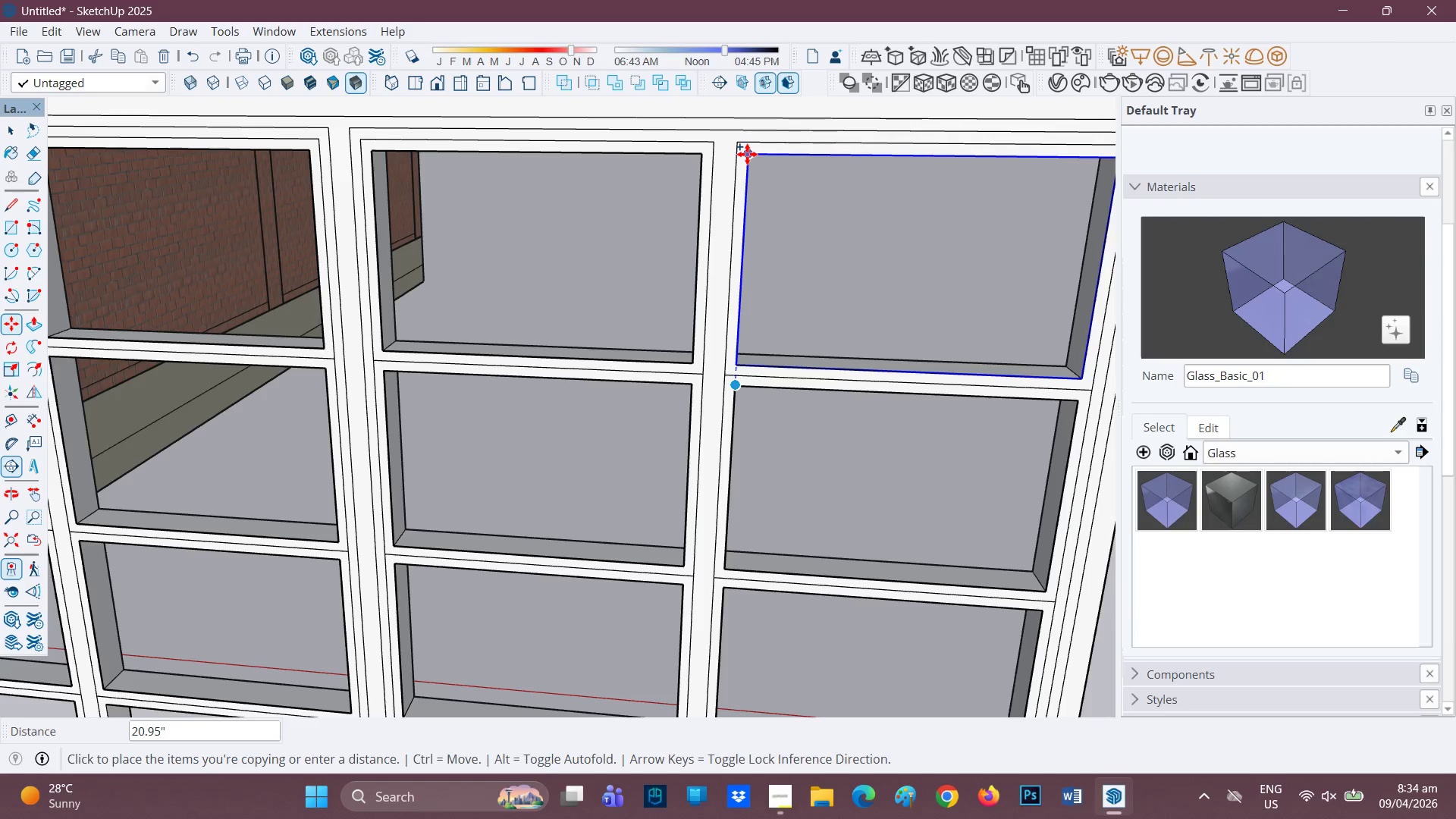 
left_click([747, 153])
 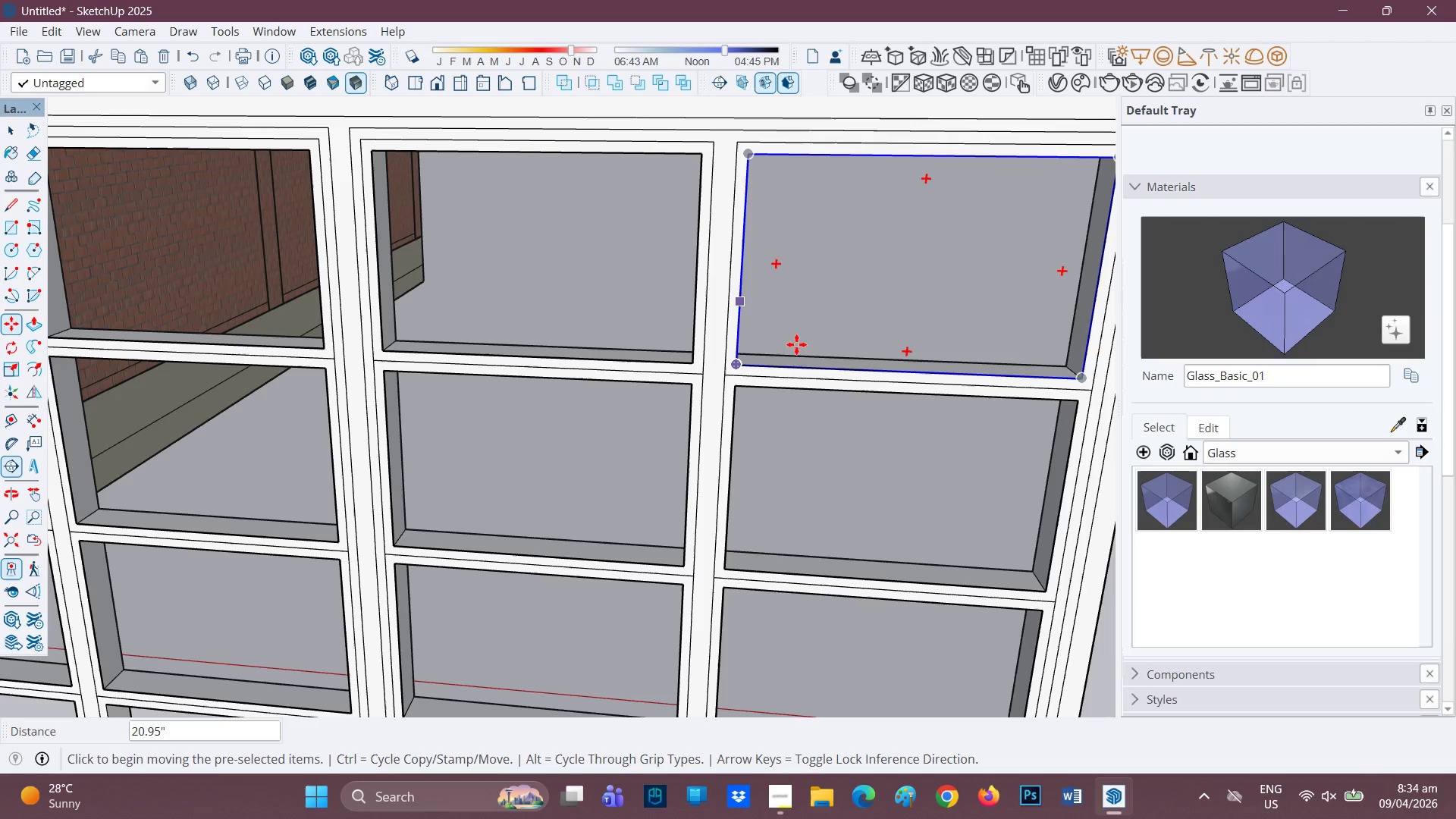 
scroll: coordinate [519, 424], scroll_direction: down, amount: 7.0
 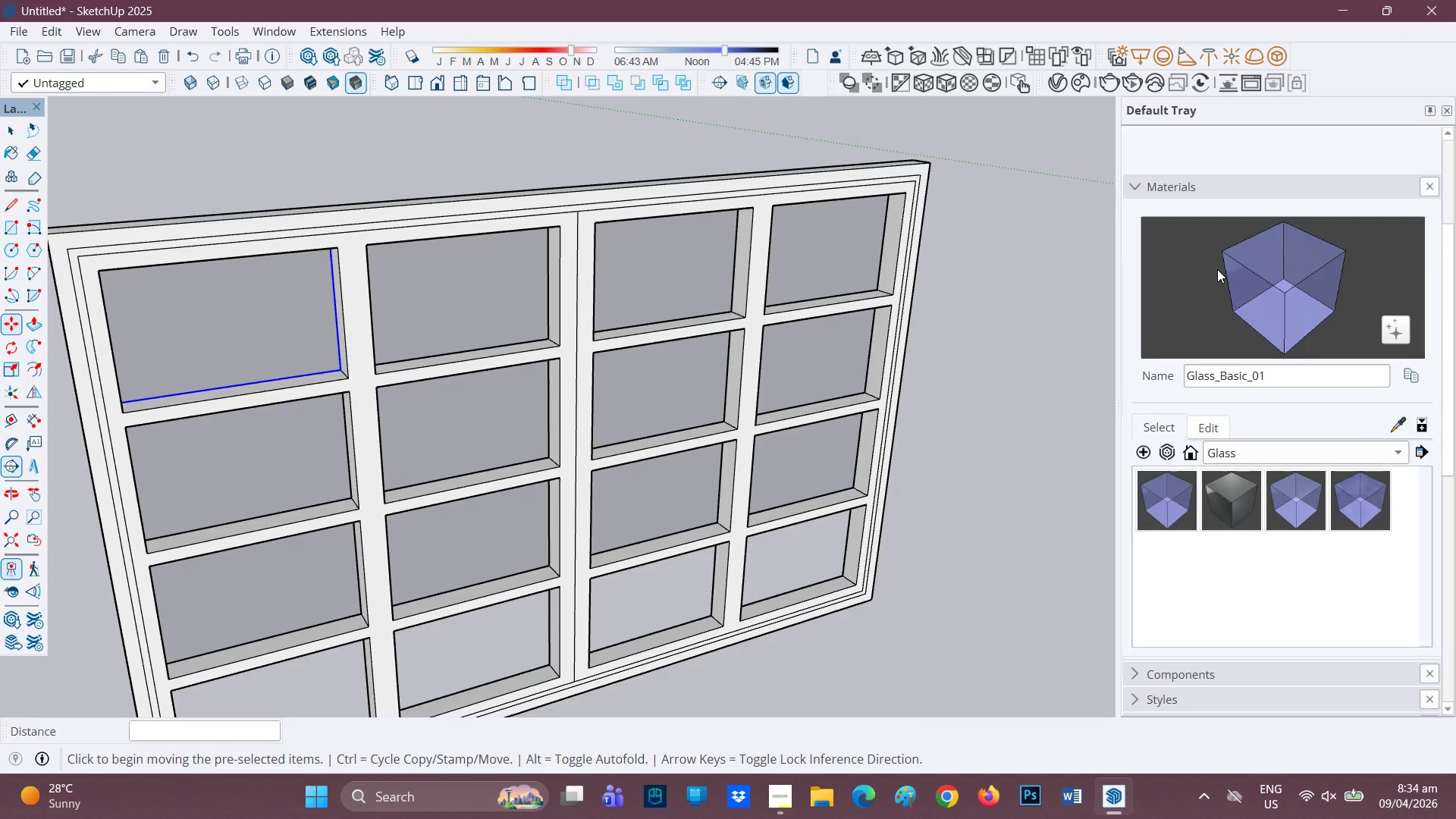 
left_click([1232, 275])
 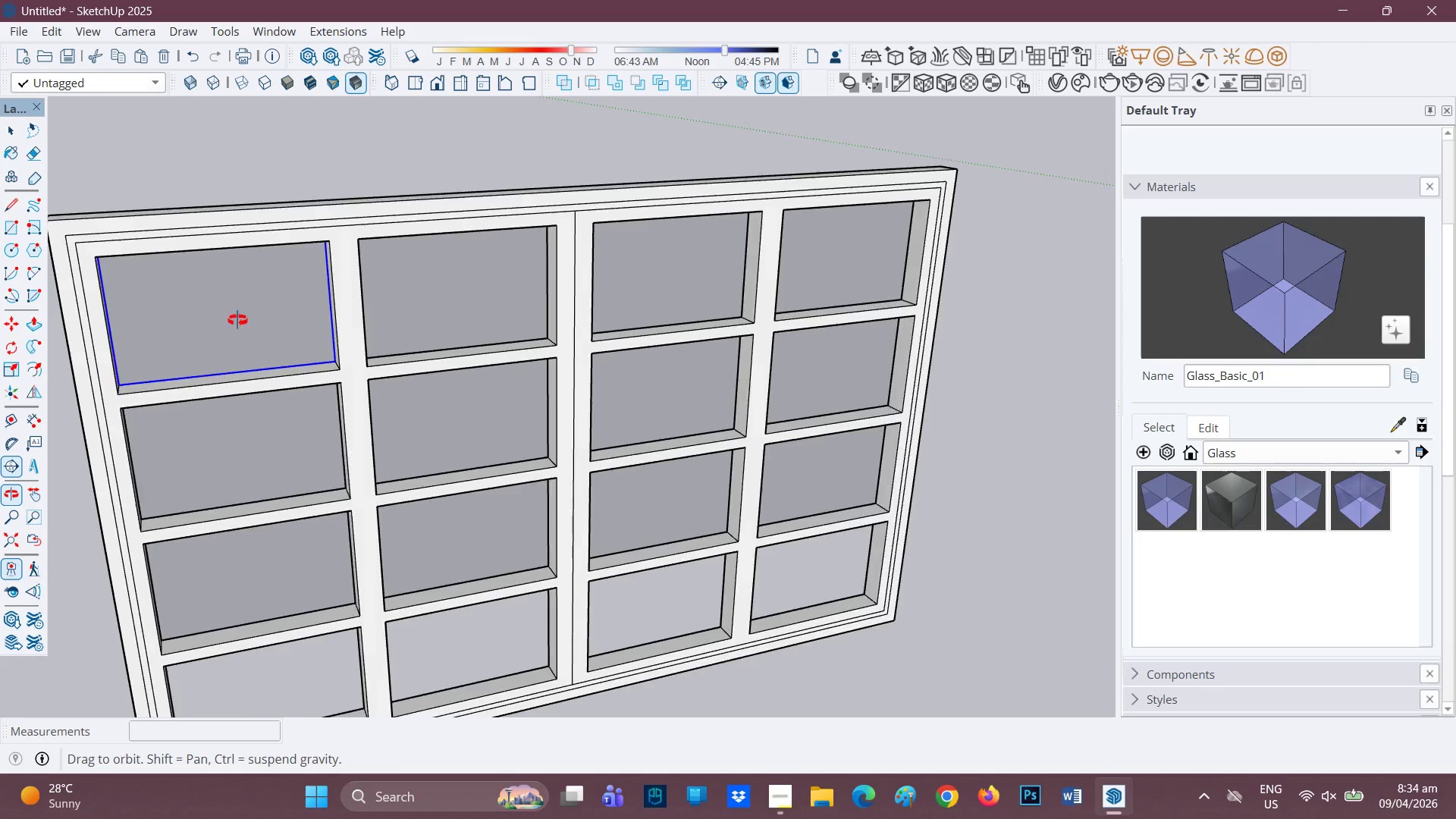 
scroll: coordinate [213, 279], scroll_direction: up, amount: 1.0
 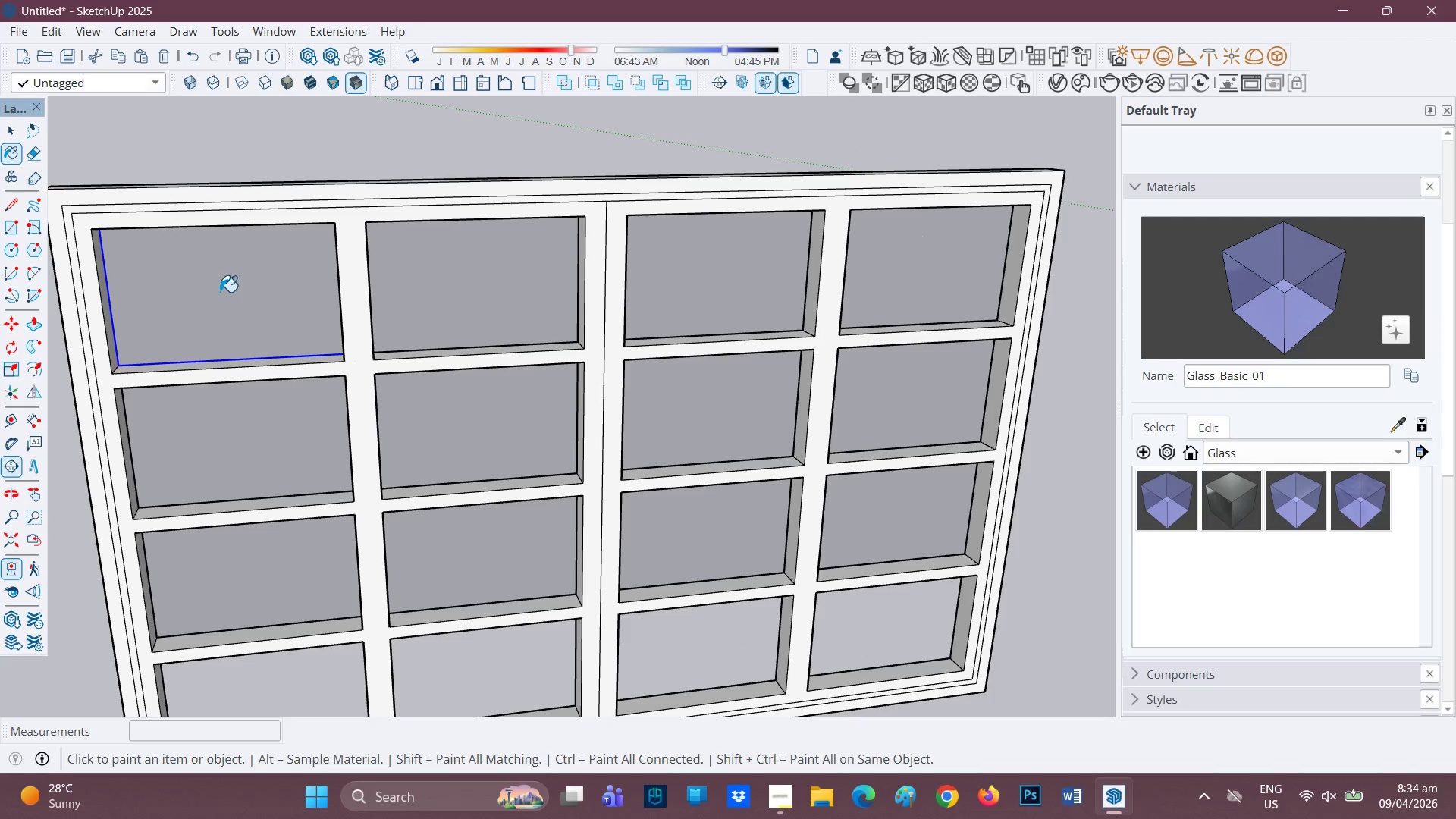 
left_click([220, 292])
 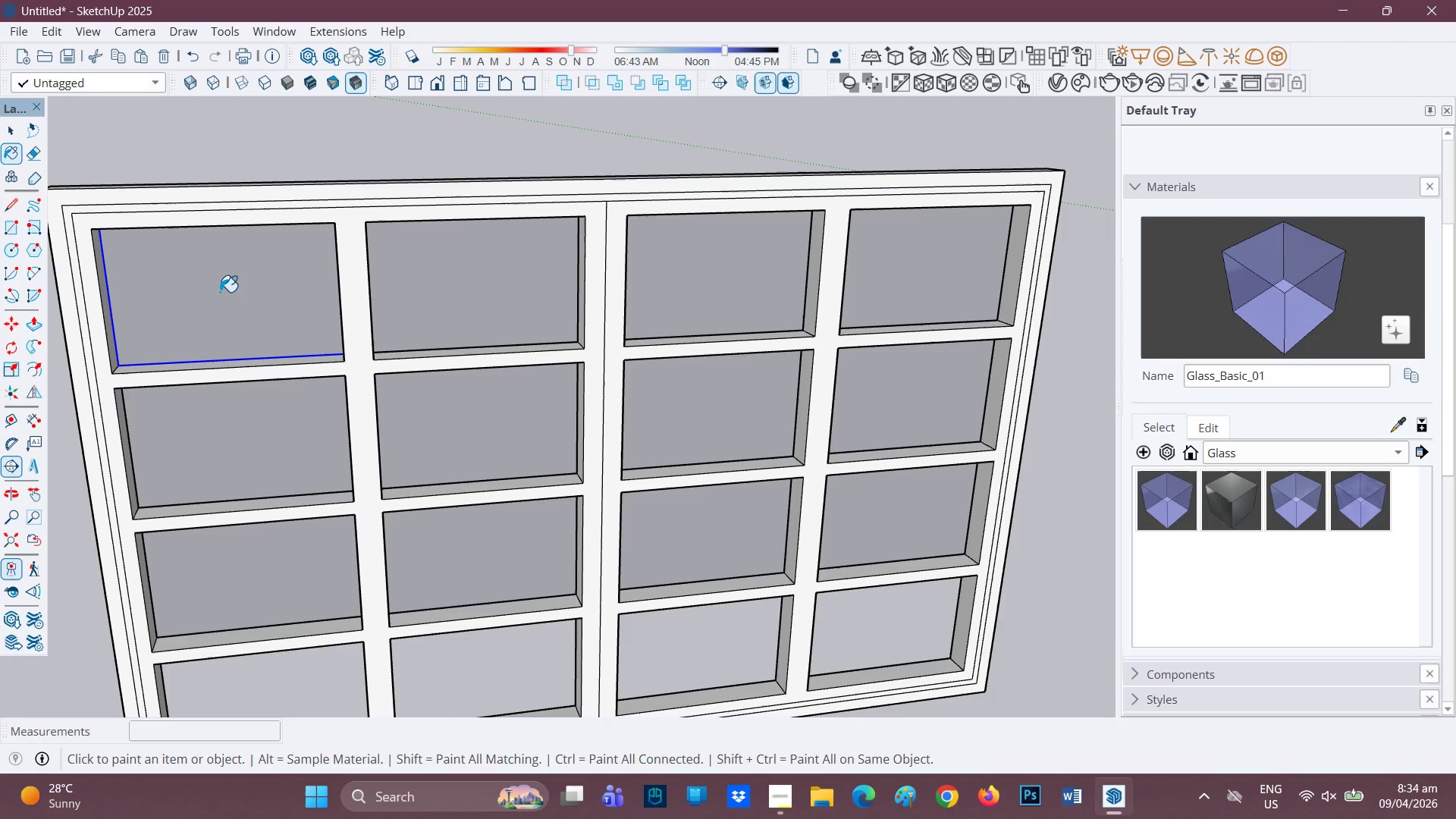 
left_click([220, 292])
 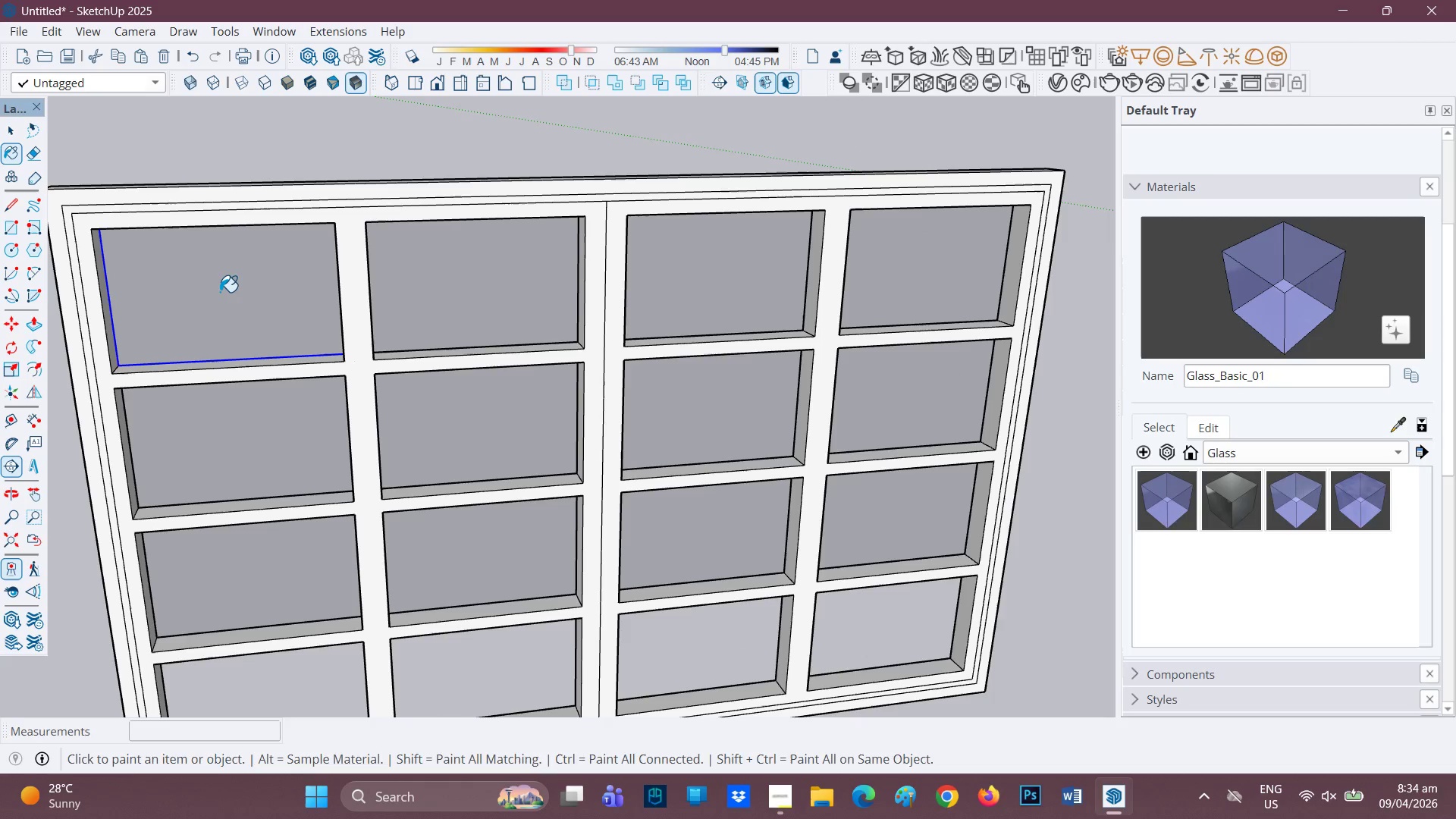 
key(Space)
 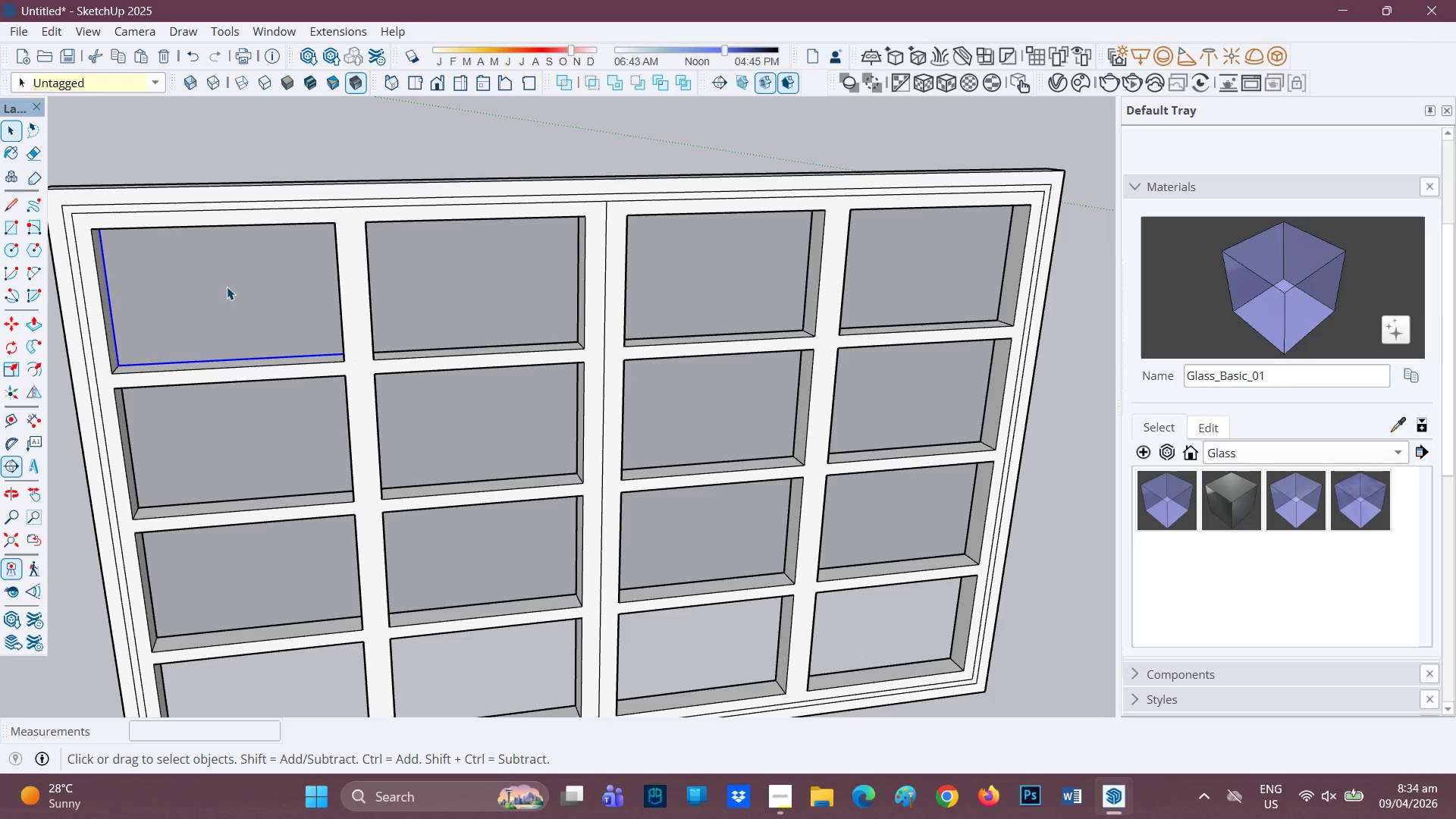 
left_click([227, 287])
 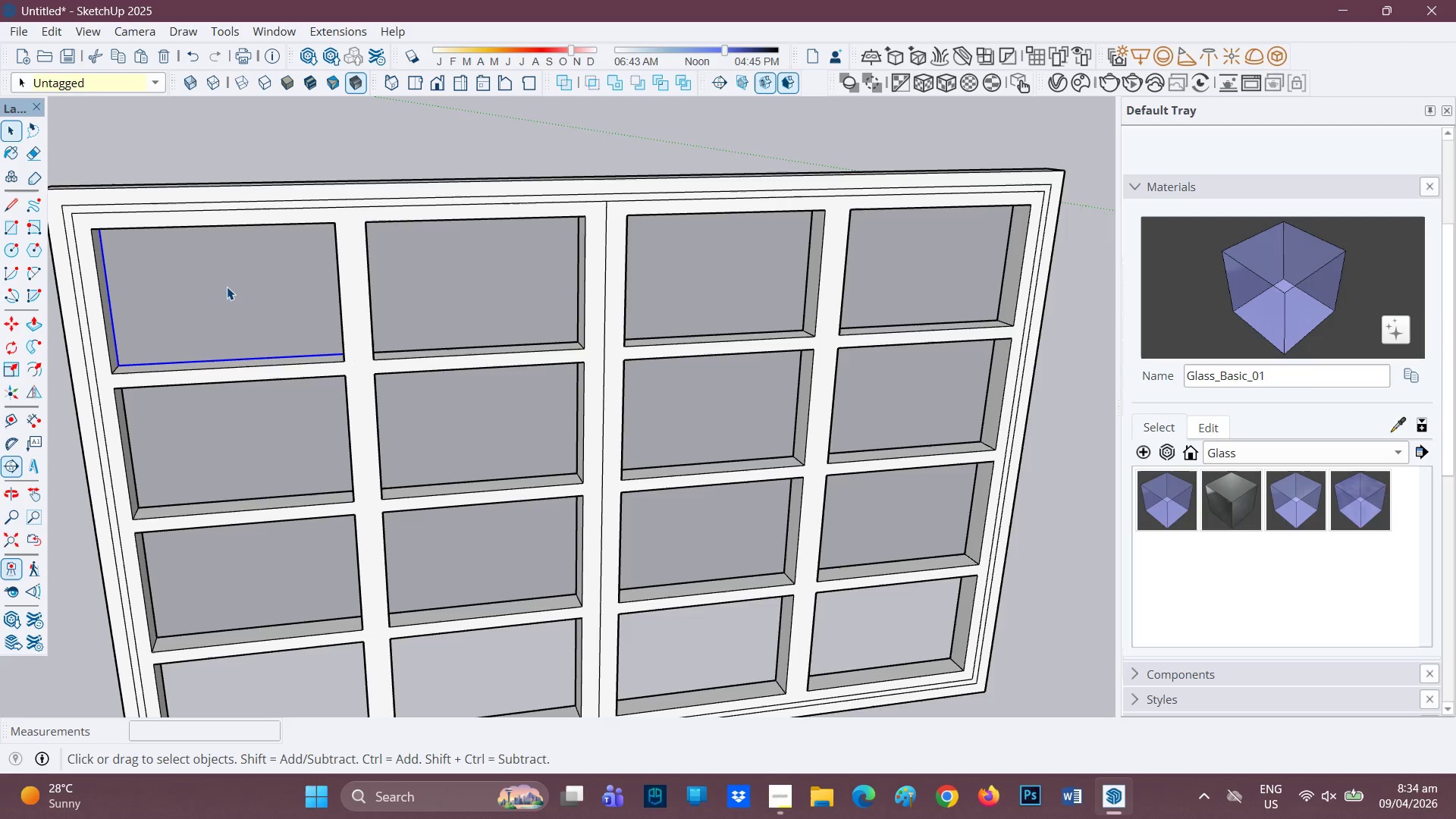 
double_click([227, 287])
 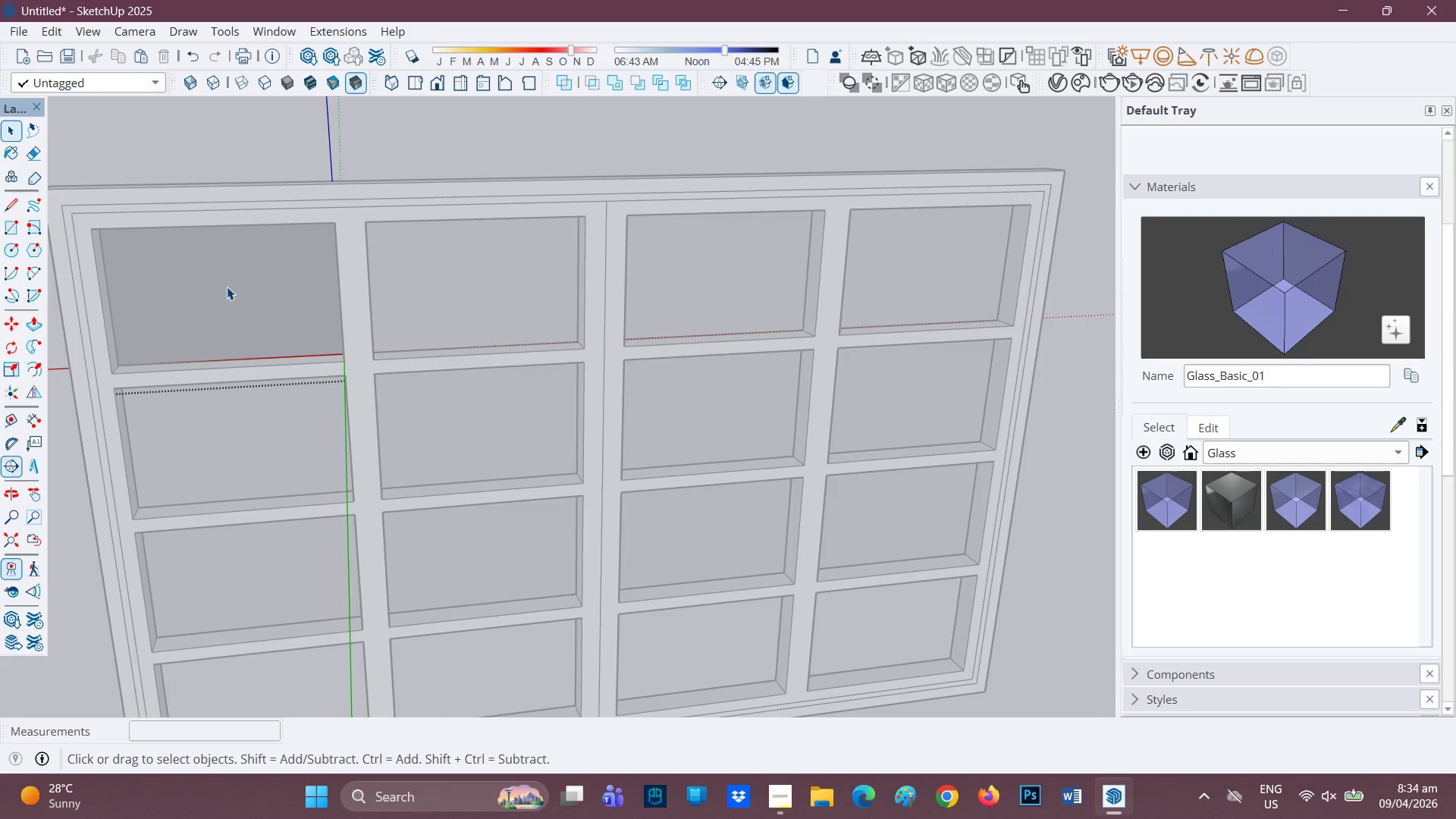 
scroll: coordinate [227, 287], scroll_direction: none, amount: 0.0
 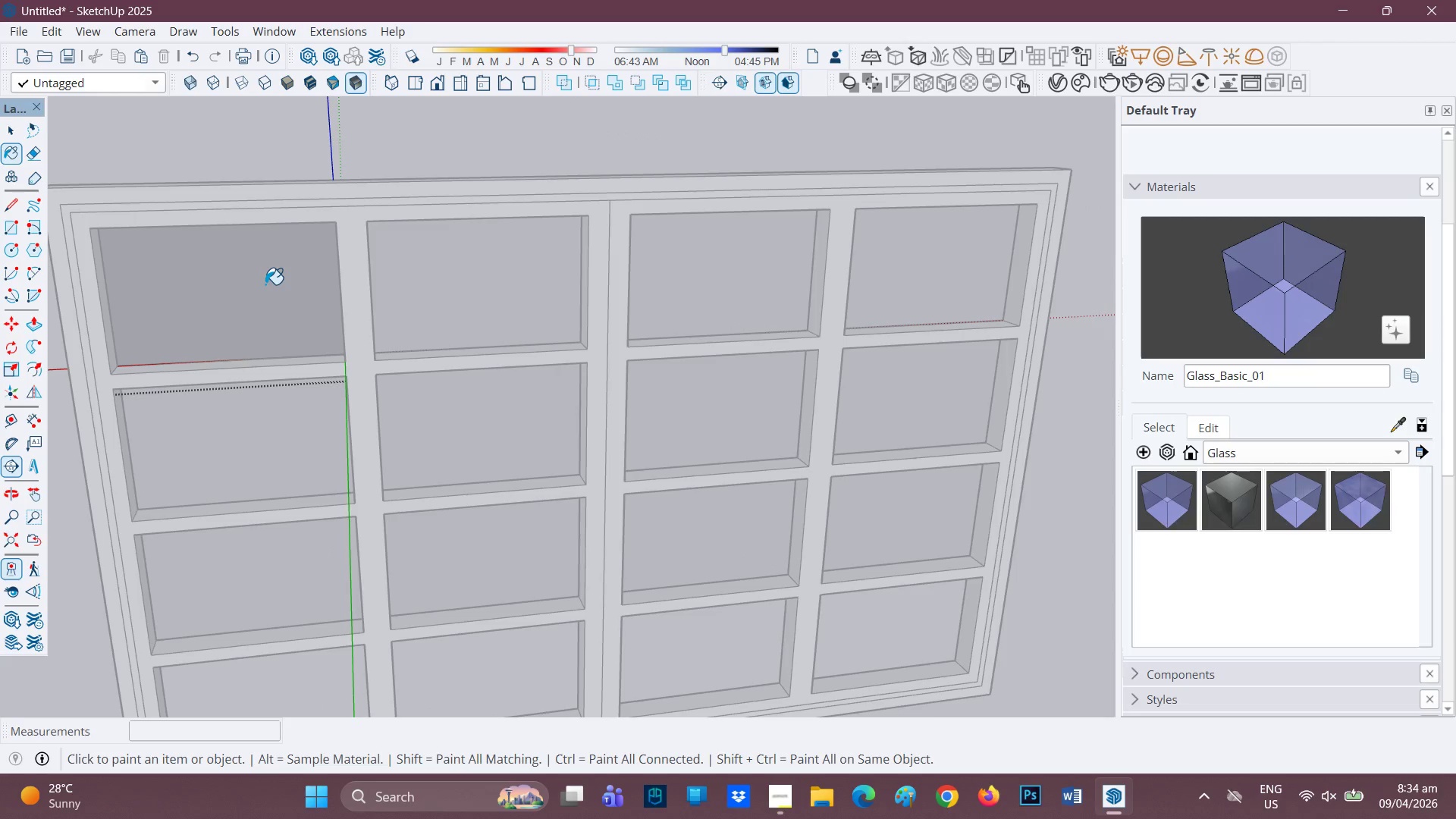 
left_click([266, 304])
 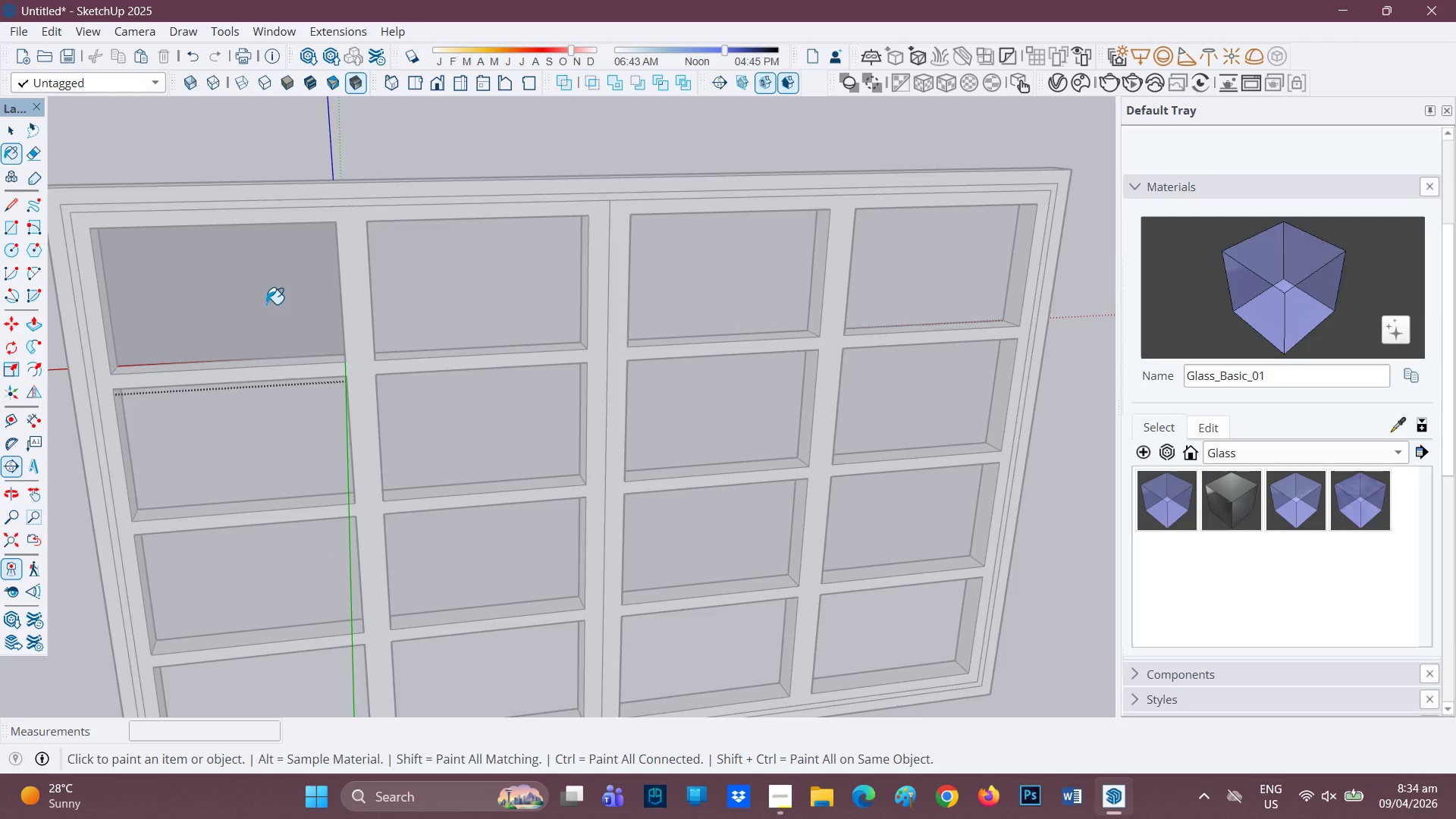 
scroll: coordinate [258, 313], scroll_direction: down, amount: 2.0
 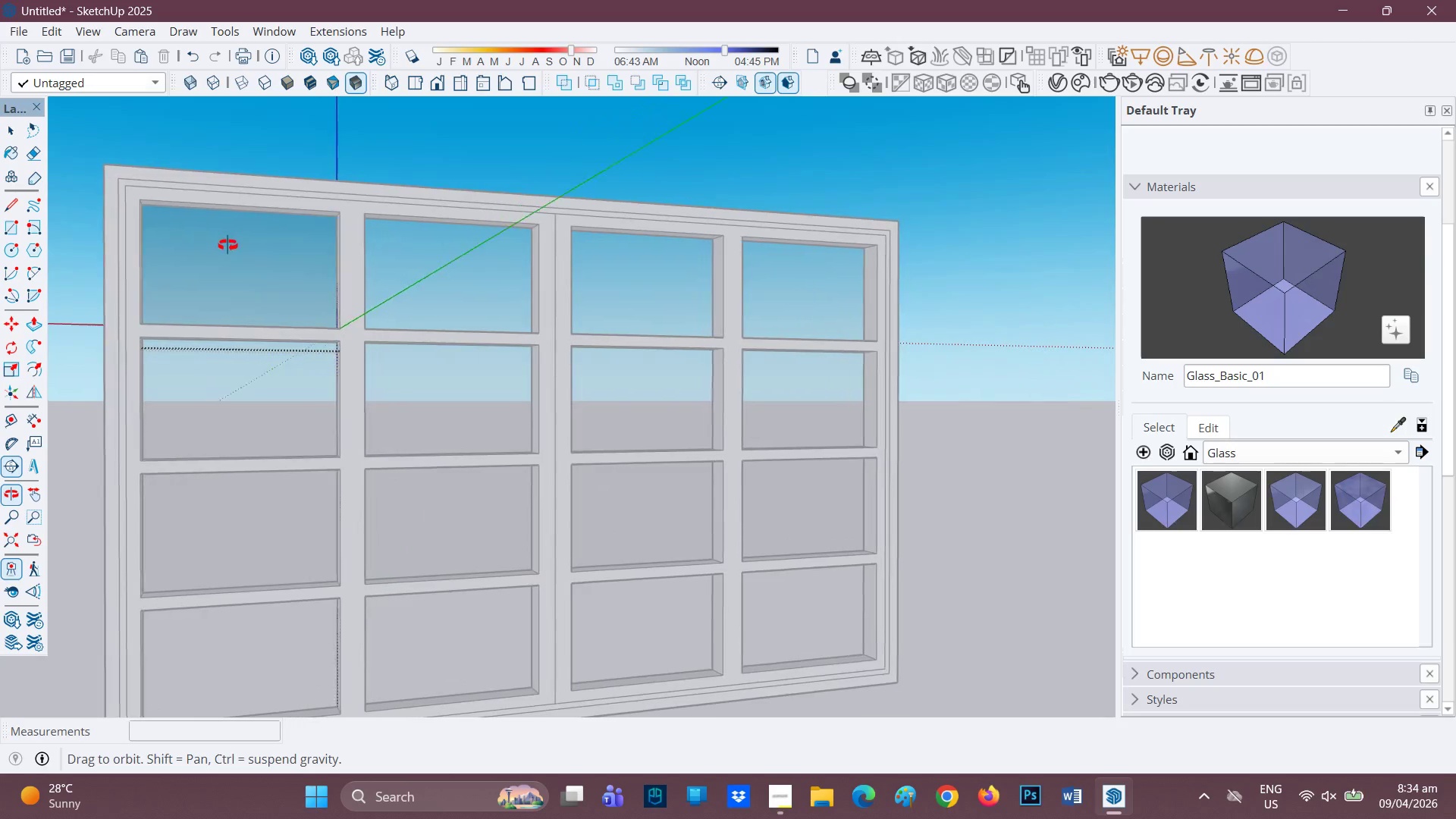 
key(Space)
 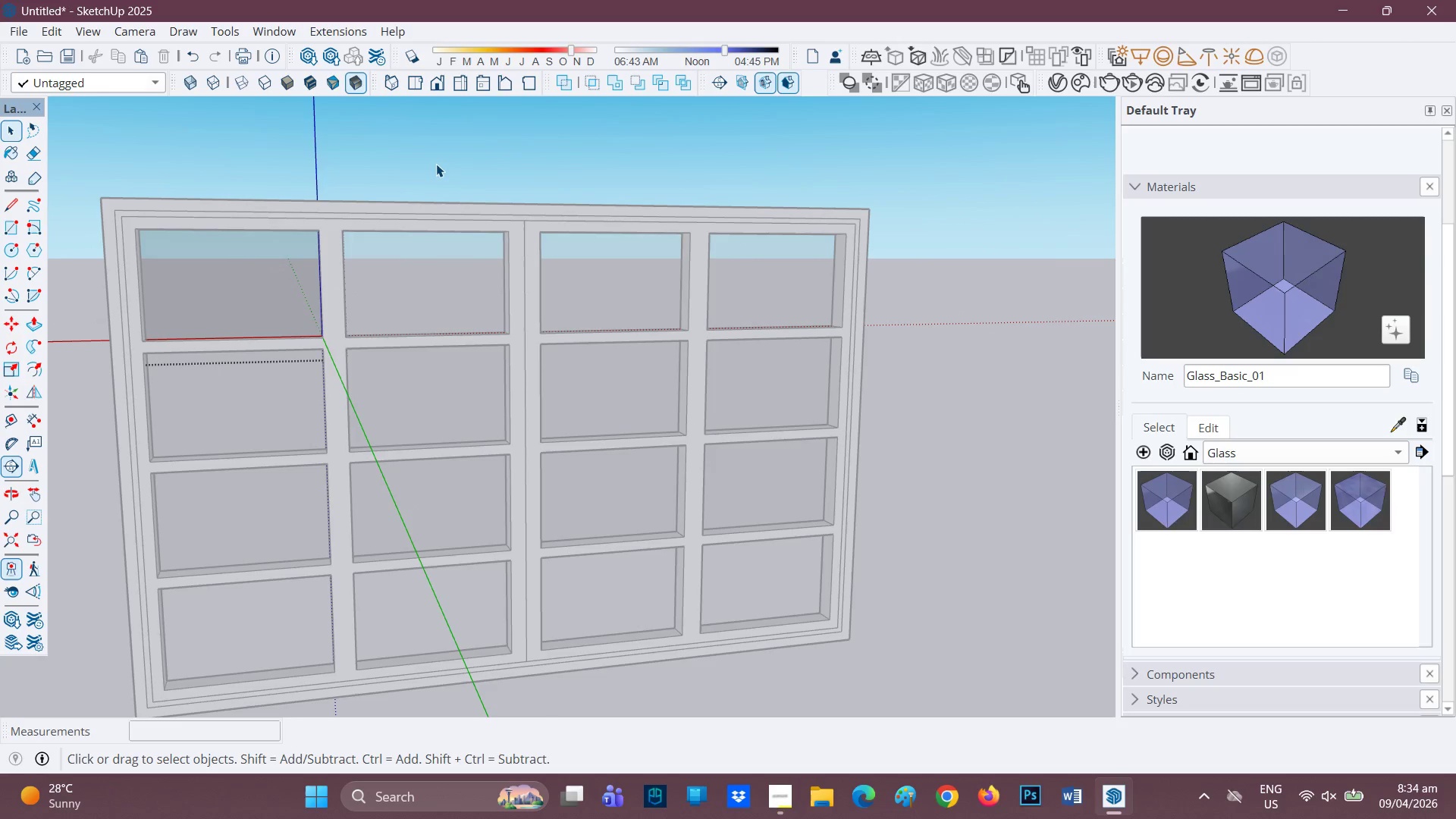 
scroll: coordinate [193, 300], scroll_direction: down, amount: 1.0
 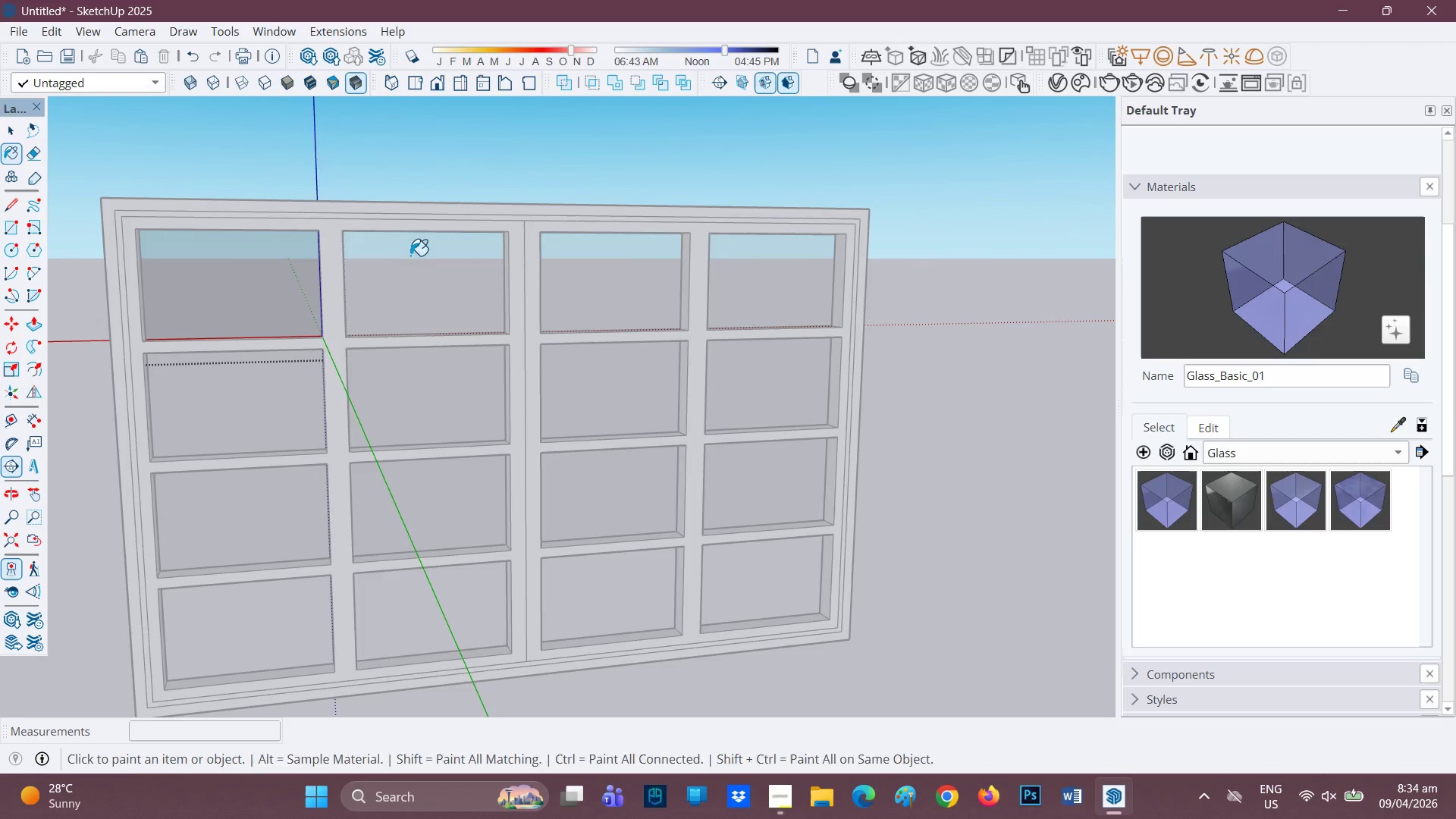 
left_click([436, 162])
 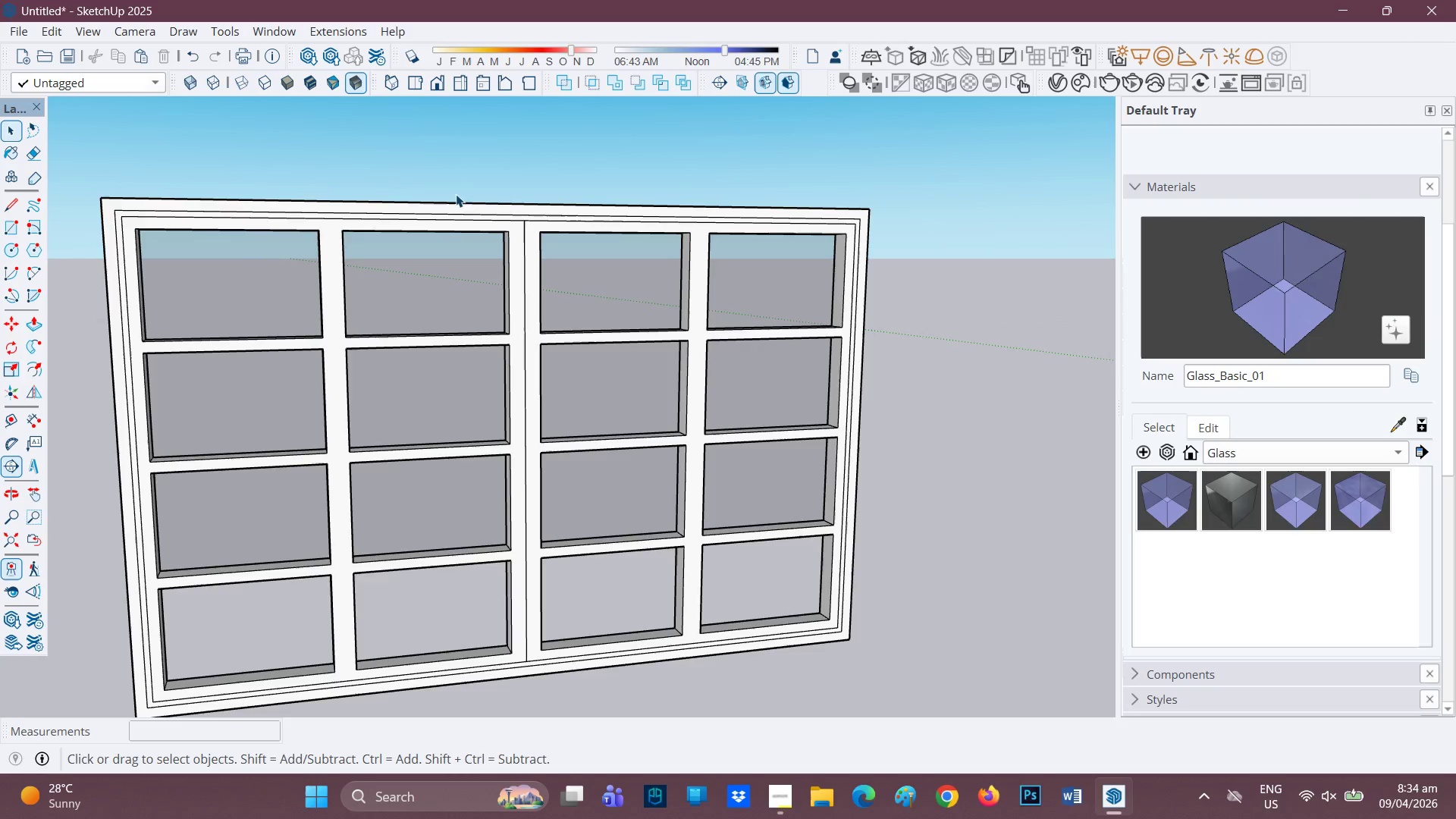 
scroll: coordinate [510, 203], scroll_direction: down, amount: 1.0
 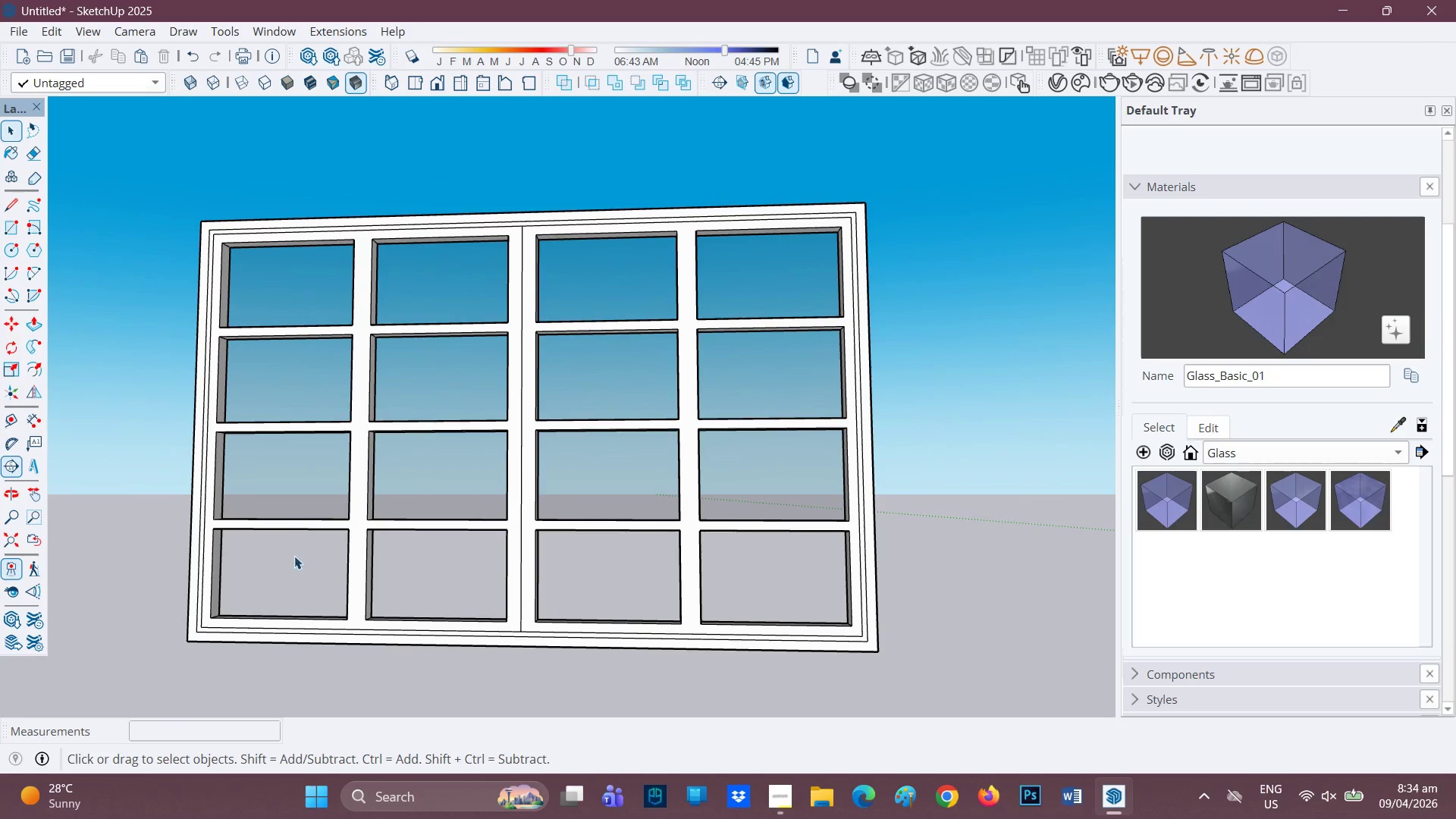 
double_click([295, 592])
 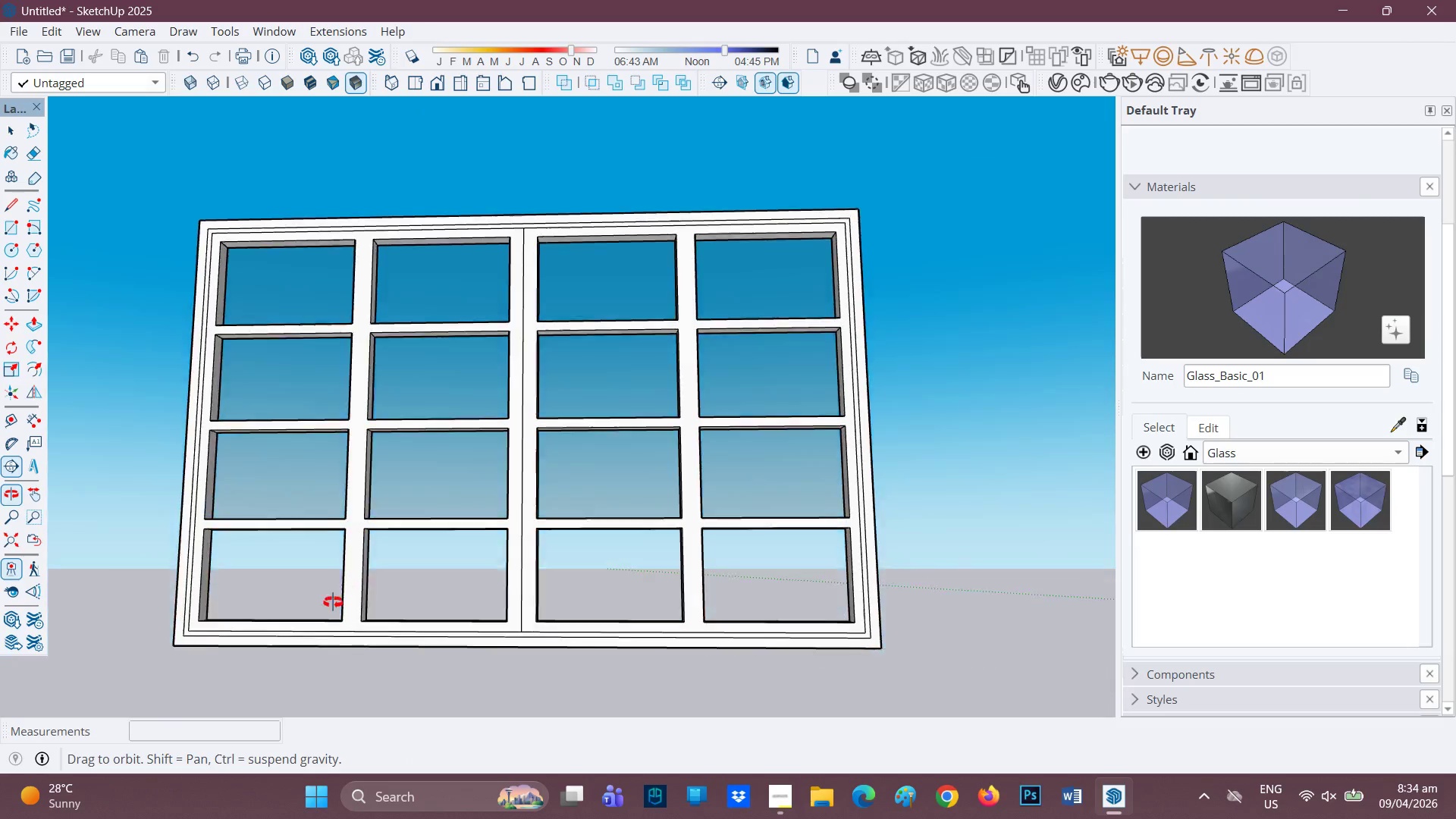 
scroll: coordinate [459, 486], scroll_direction: down, amount: 5.0
 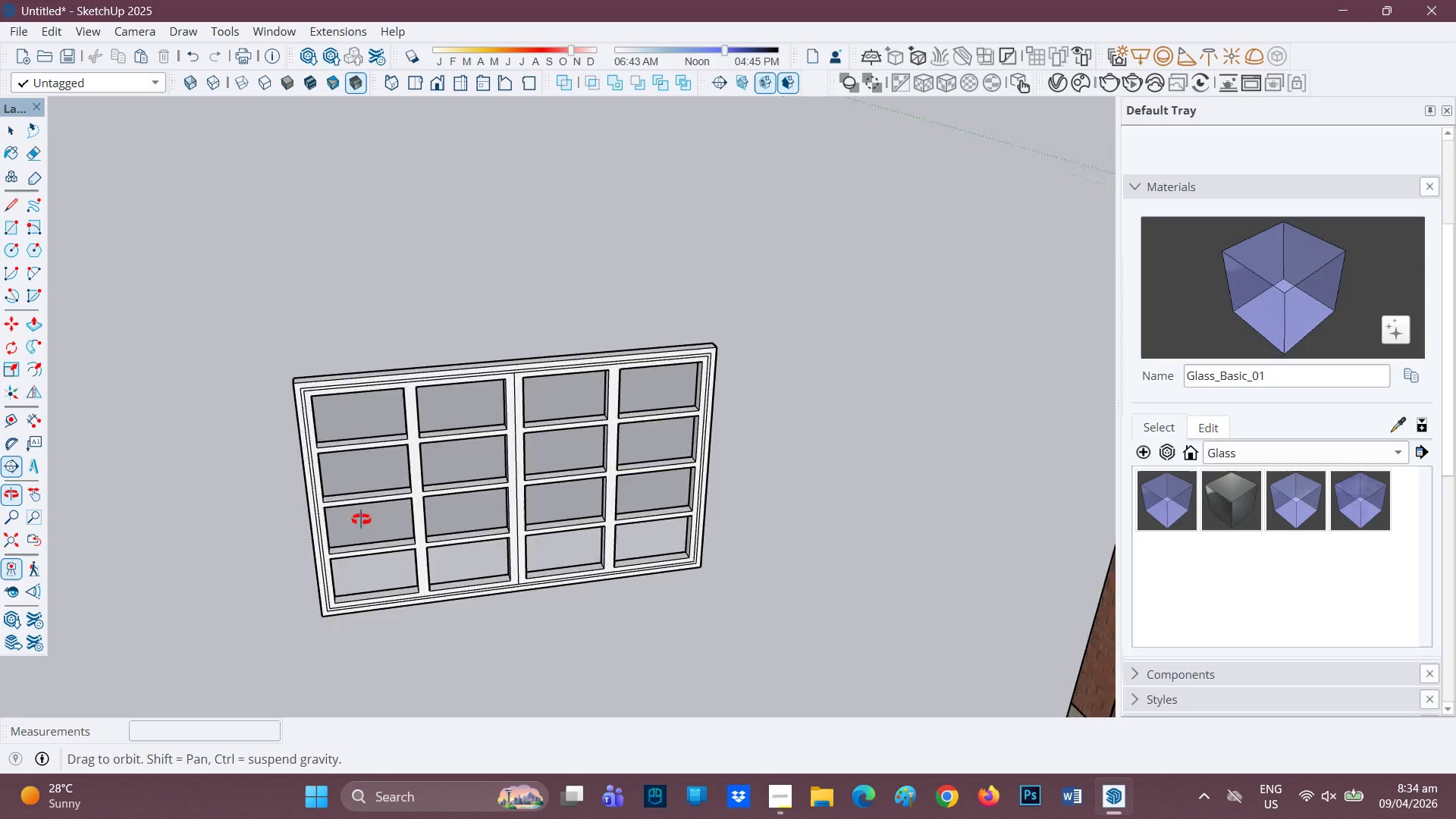 
scroll: coordinate [350, 419], scroll_direction: up, amount: 3.0
 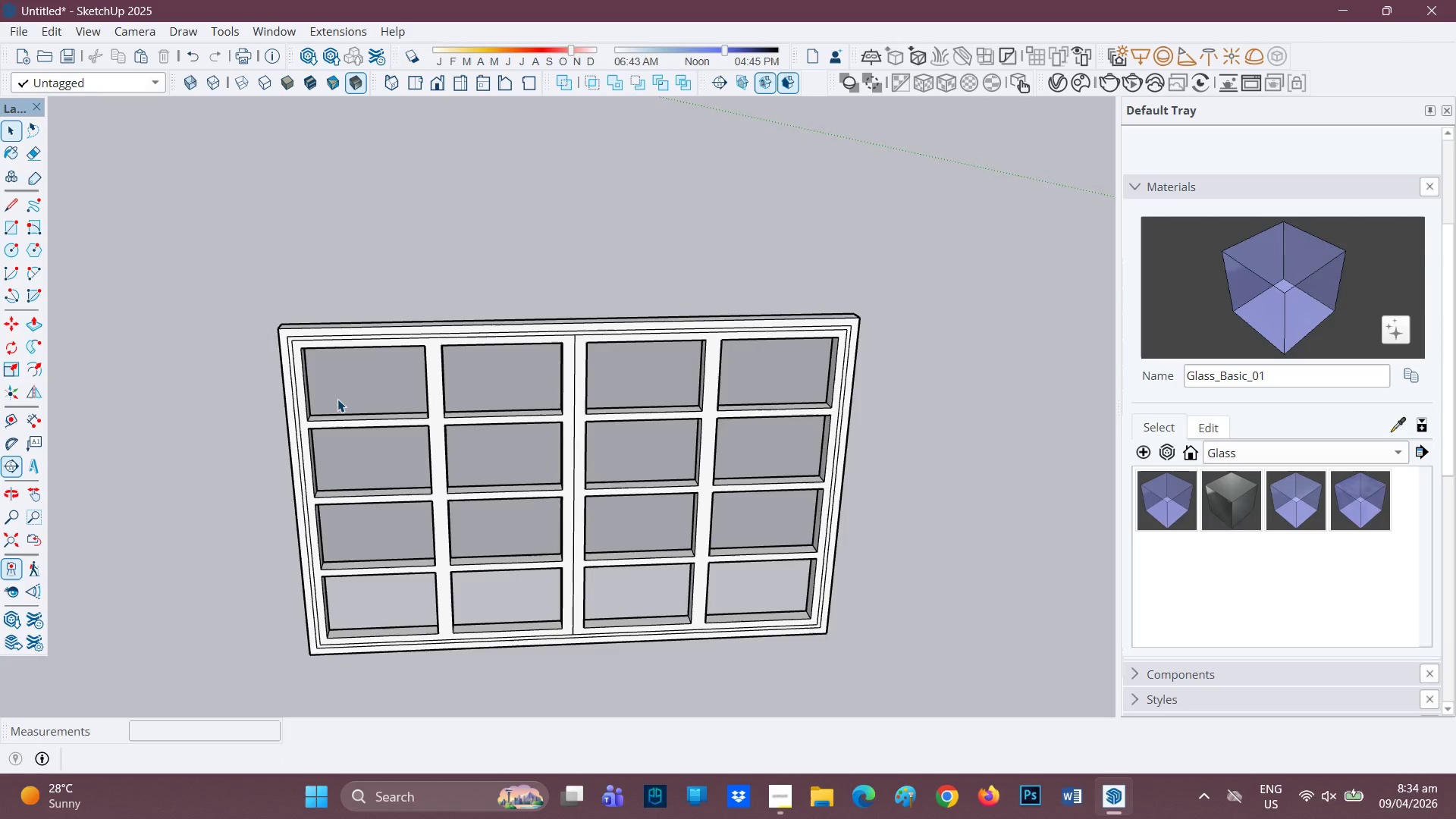 
left_click([374, 369])
 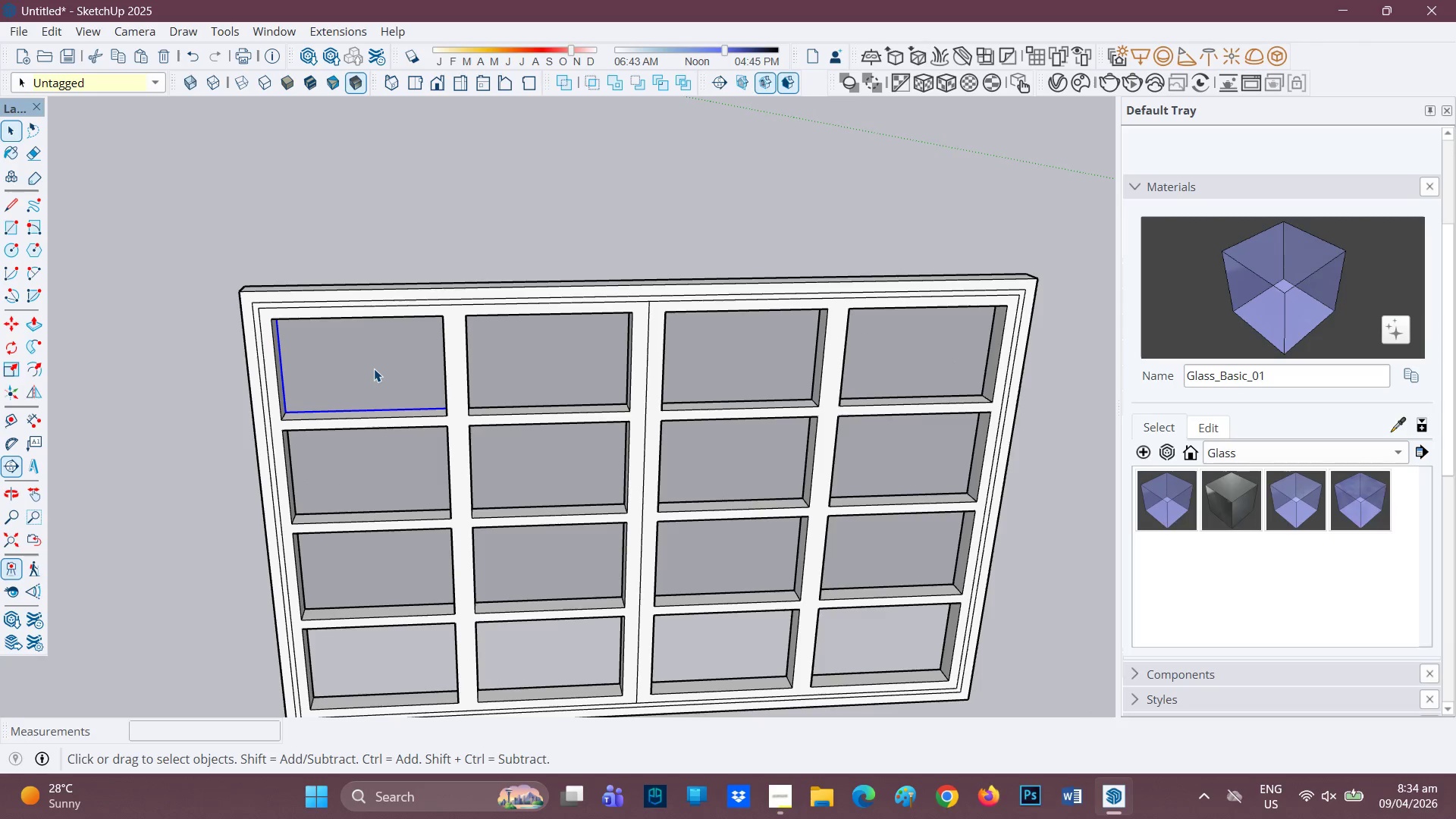 
scroll: coordinate [385, 395], scroll_direction: up, amount: 3.0
 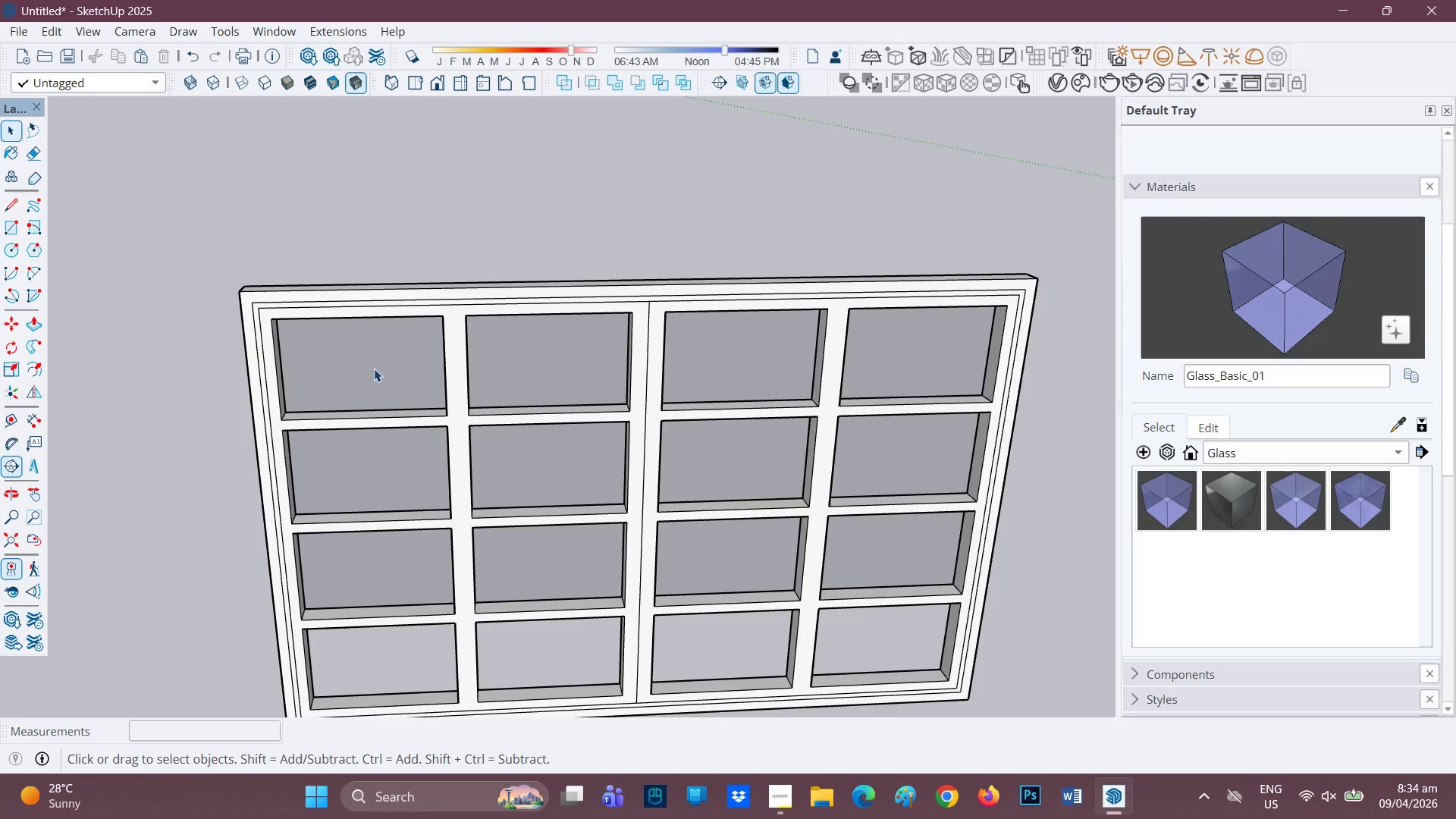 
key(Control+C)
 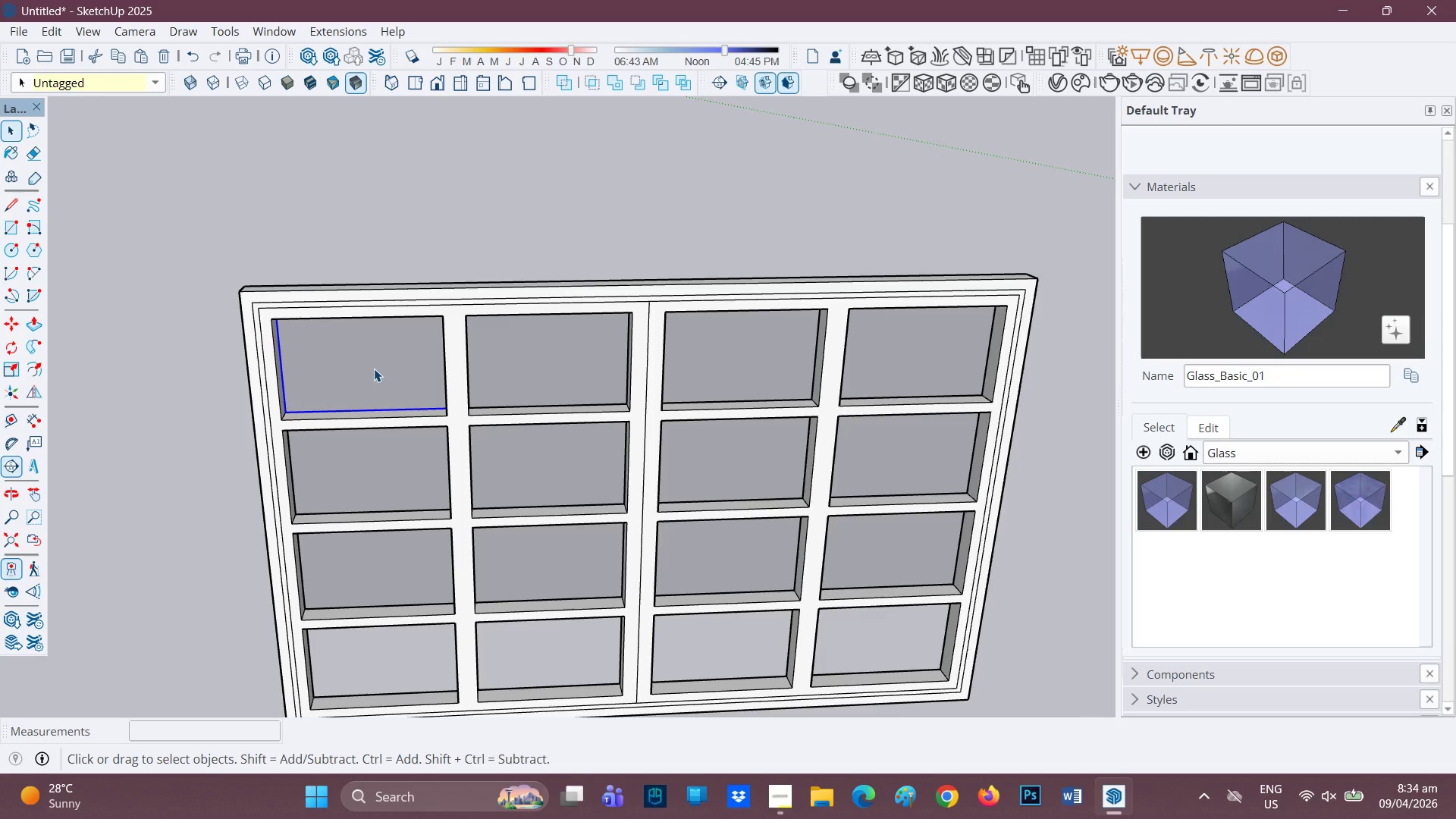 
key(Control+V)
 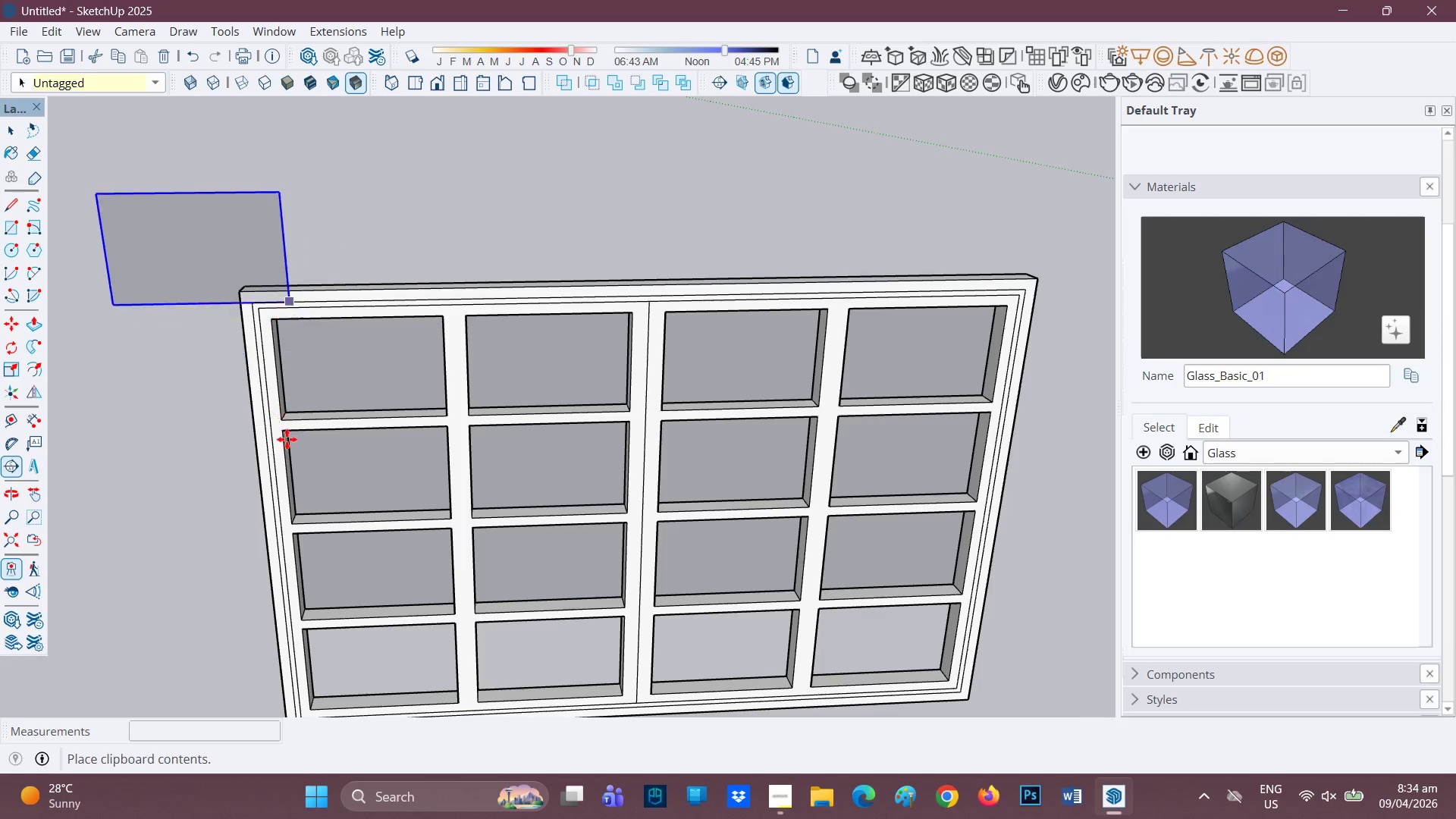 
scroll: coordinate [304, 440], scroll_direction: up, amount: 1.0
 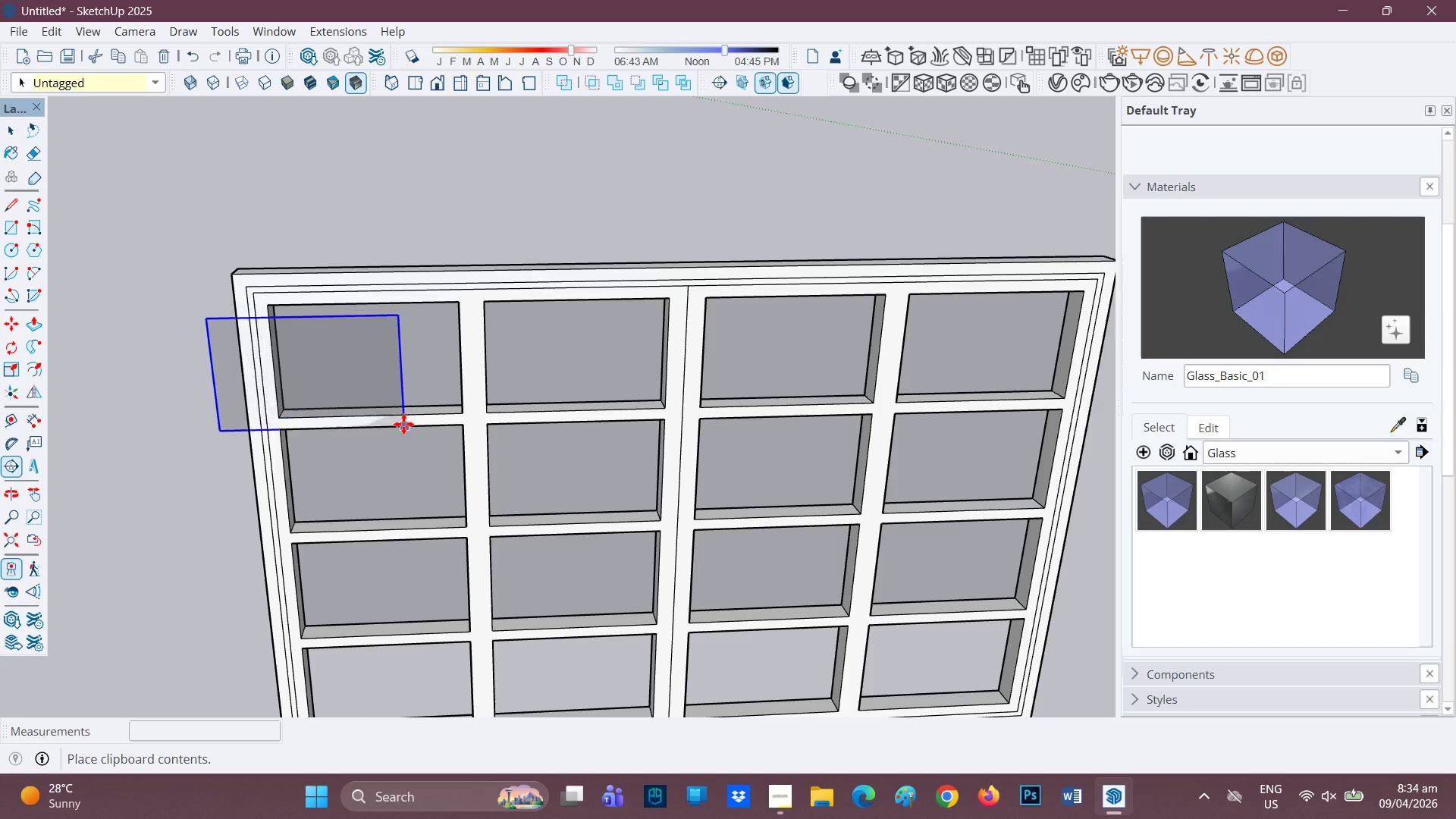 
left_click([403, 424])
 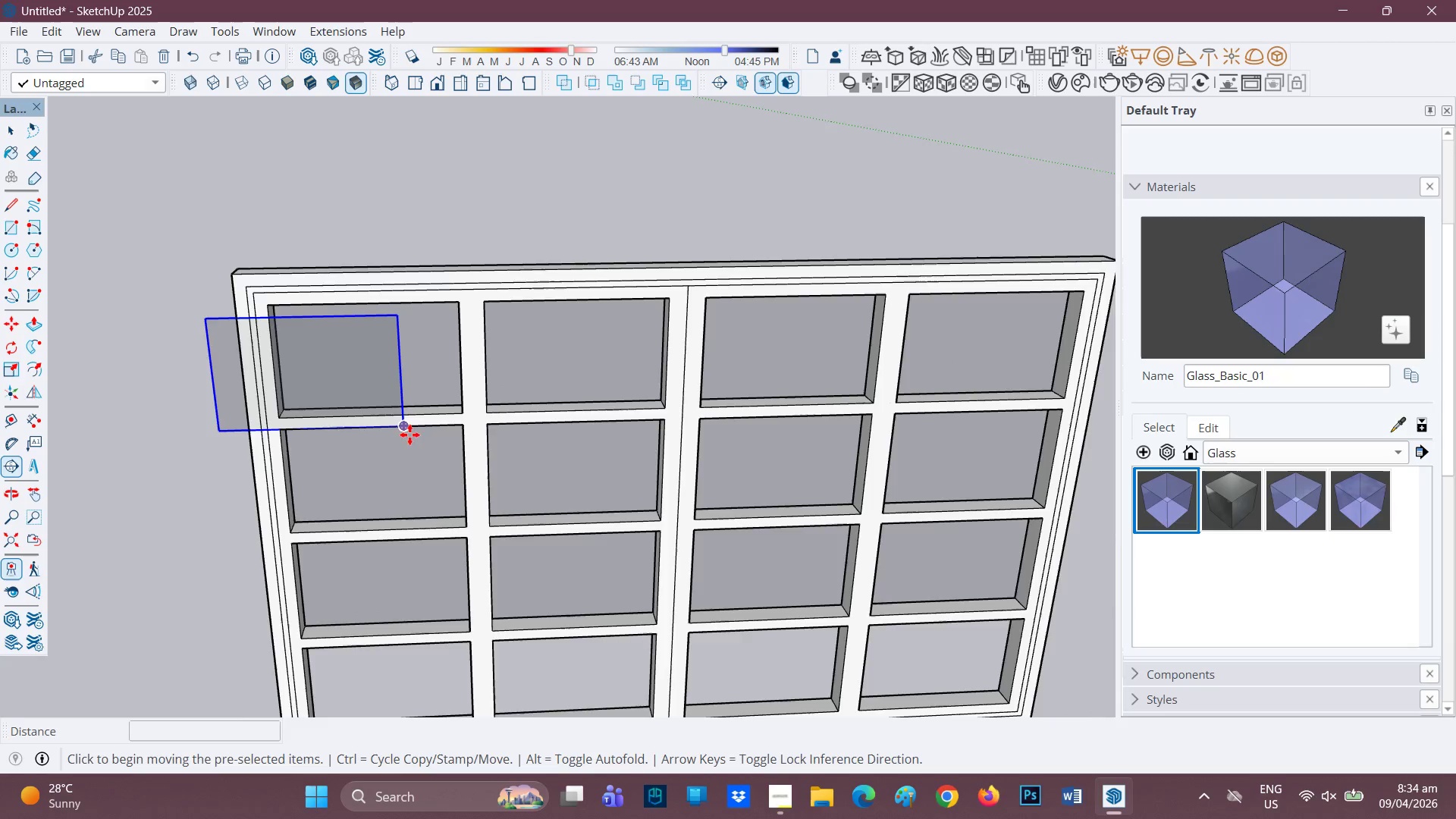 
scroll: coordinate [416, 438], scroll_direction: up, amount: 3.0
 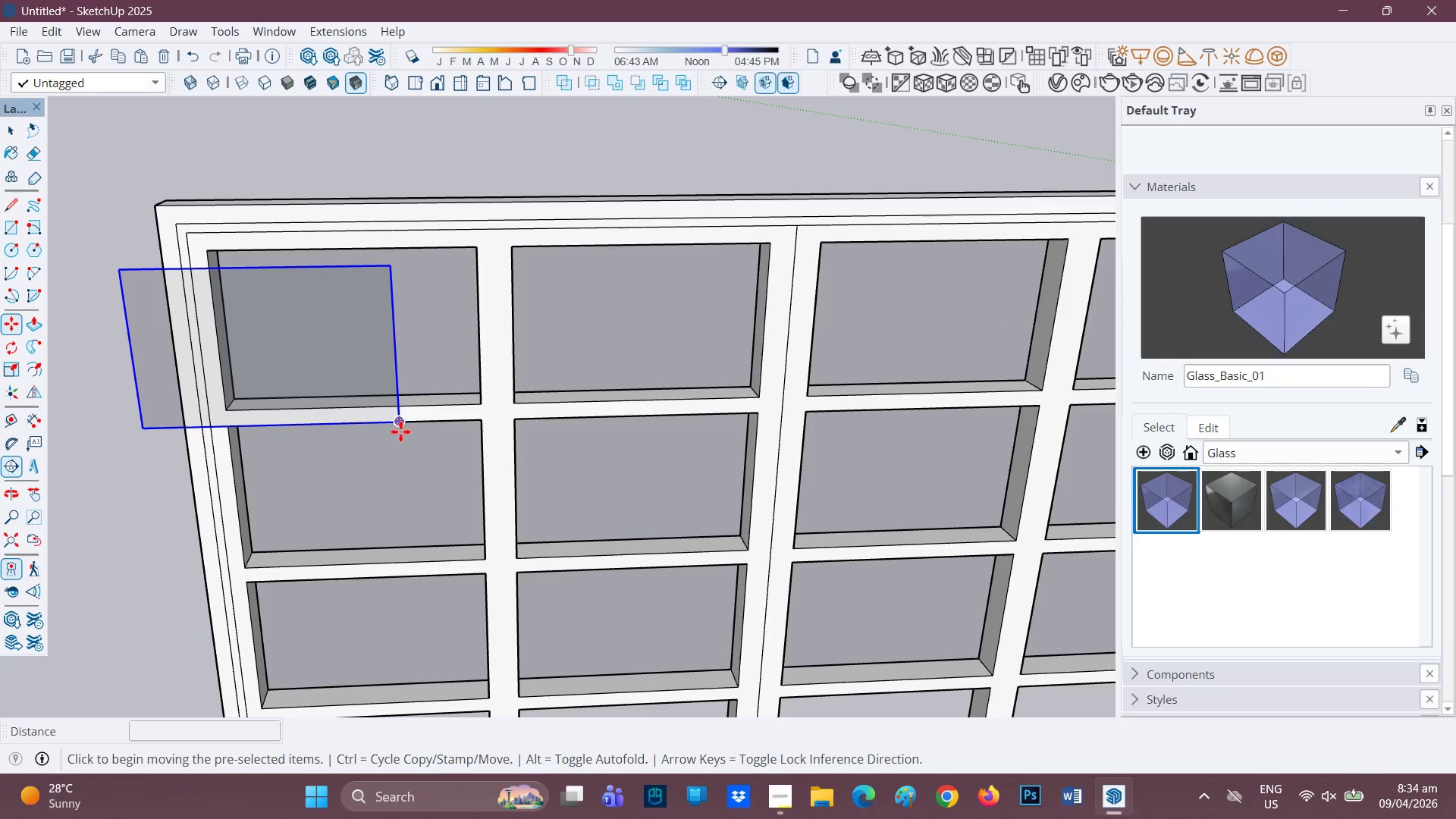 
key(M)
 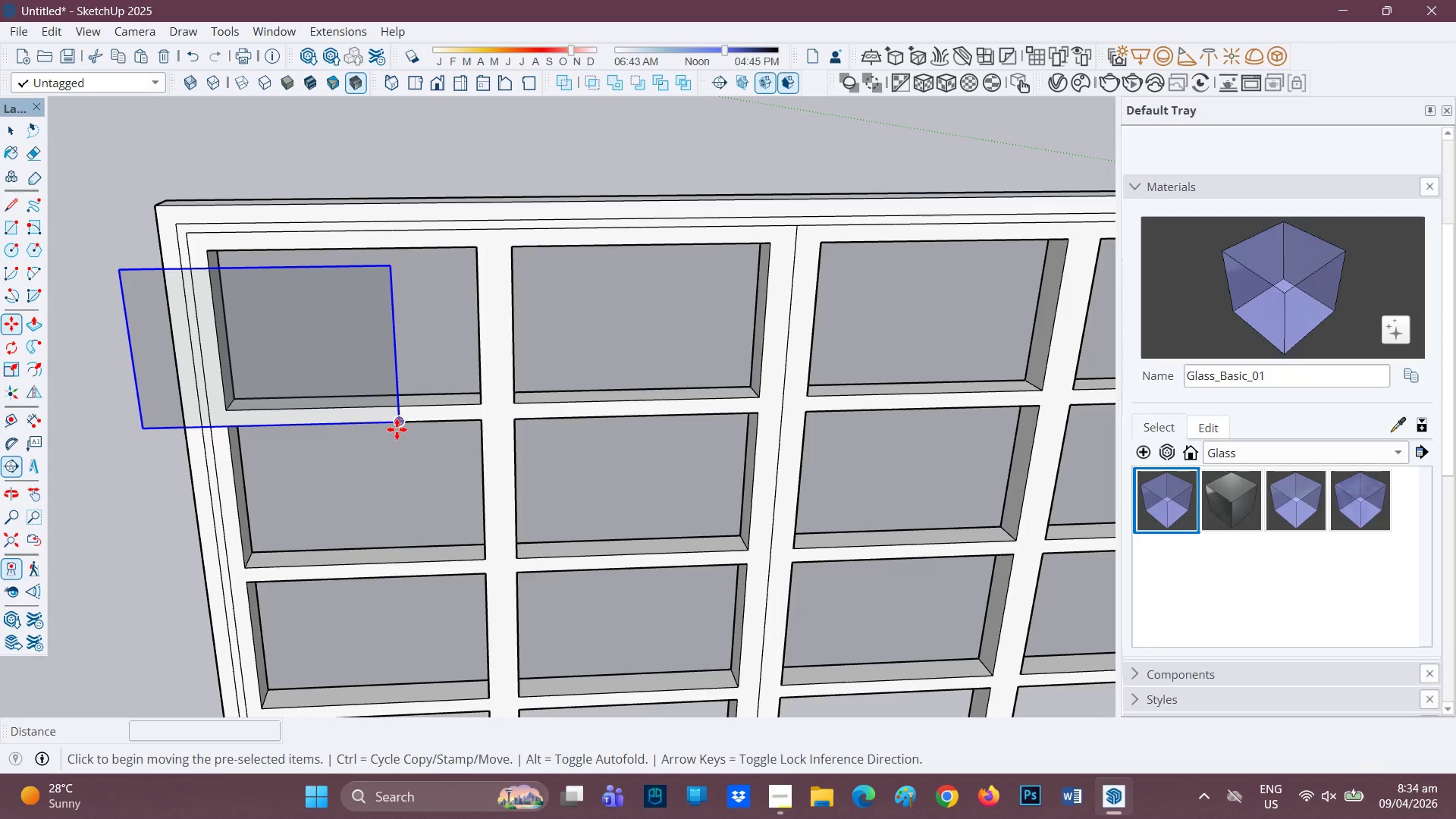 
left_click([397, 427])
 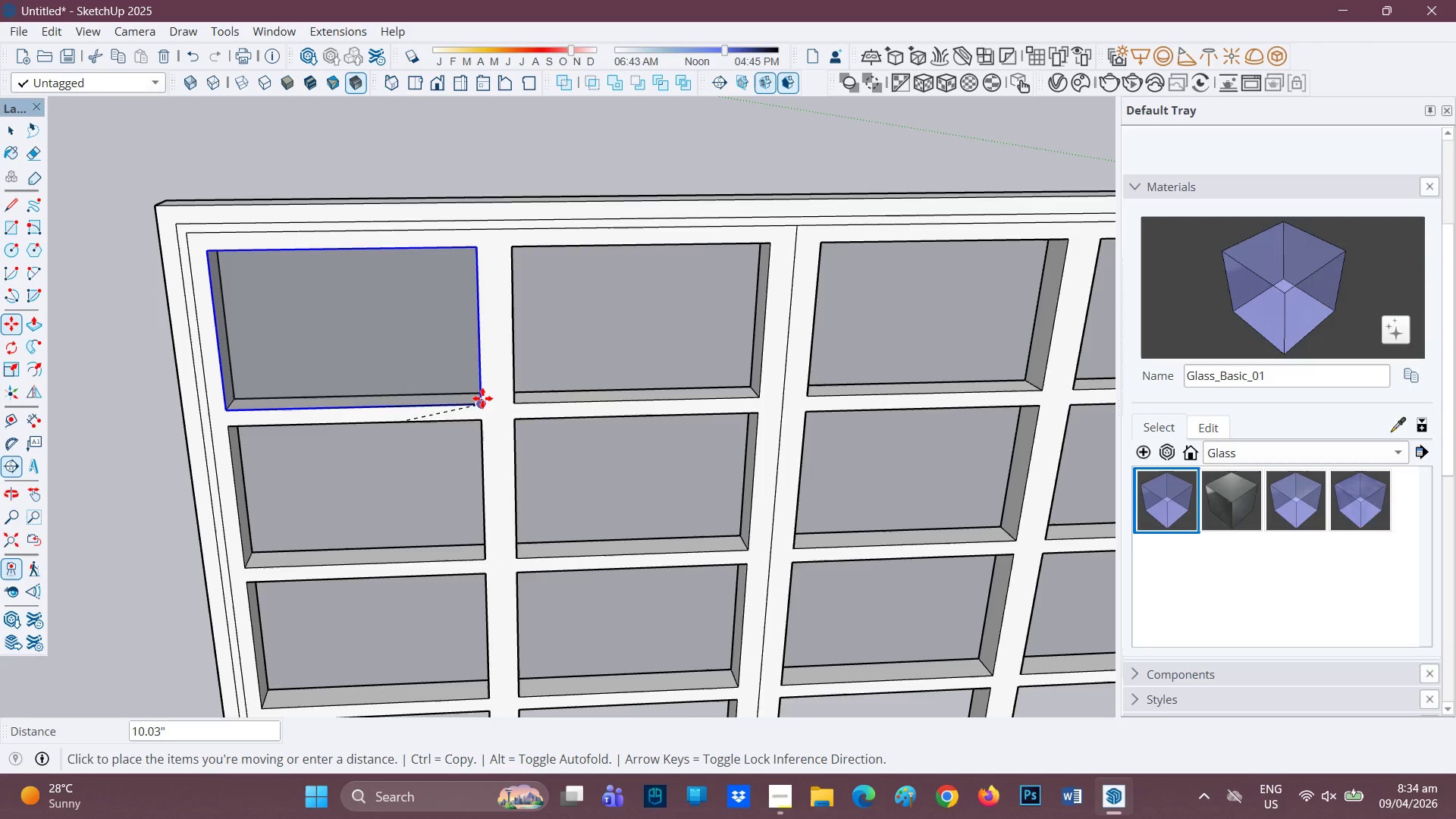 
left_click([482, 398])
 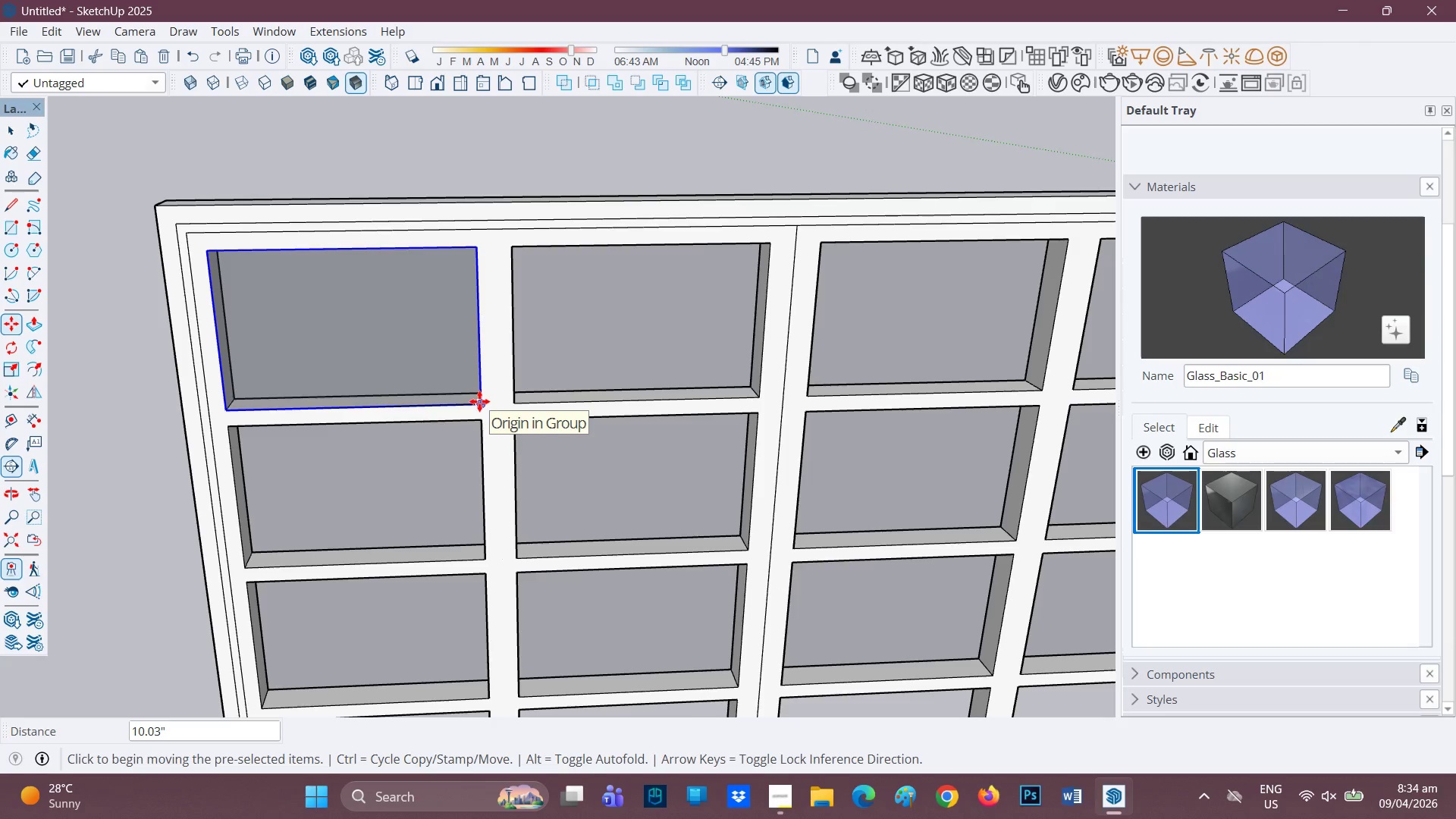 
key(M)
 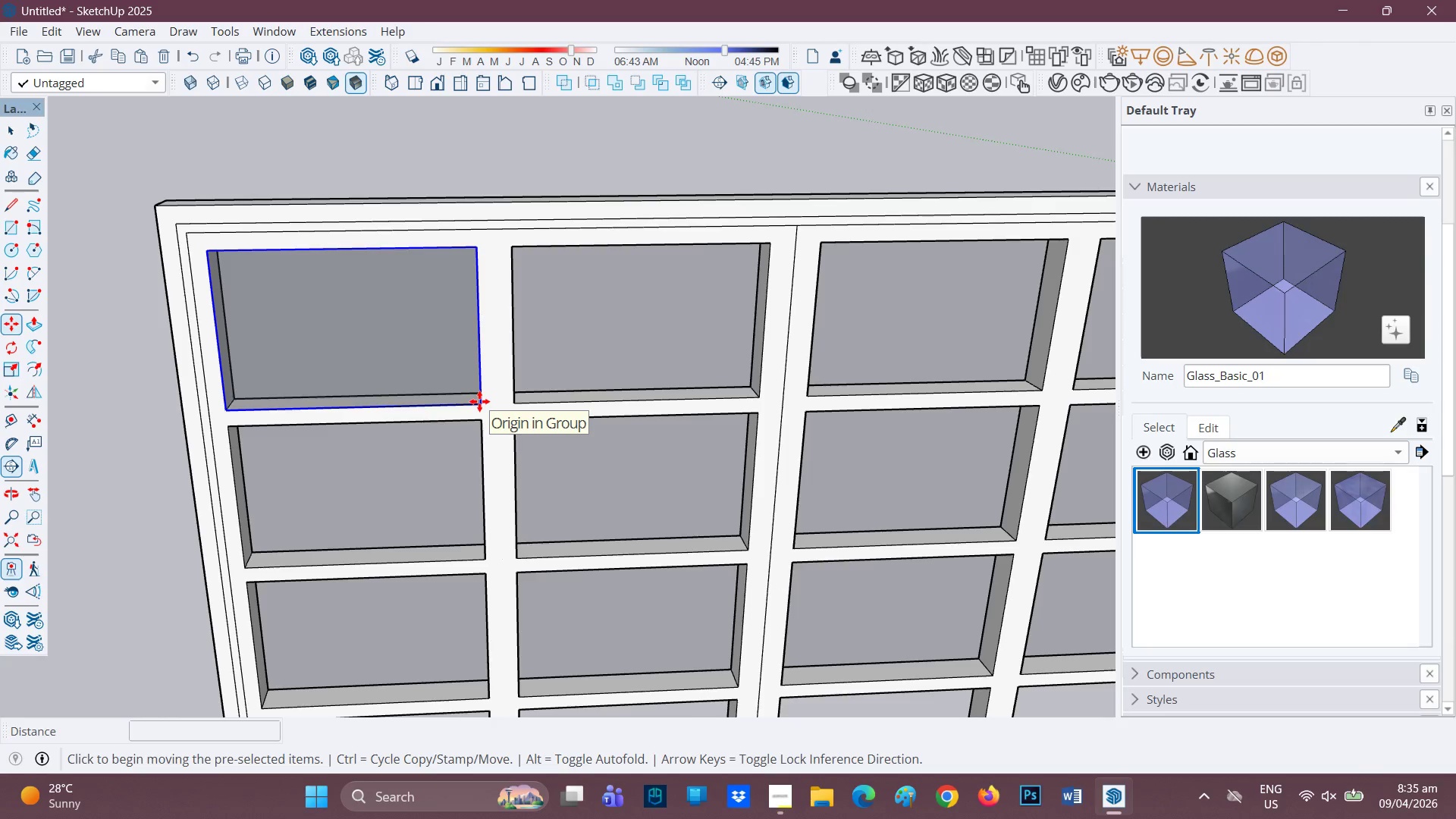 
key(Control+ControlRight)
 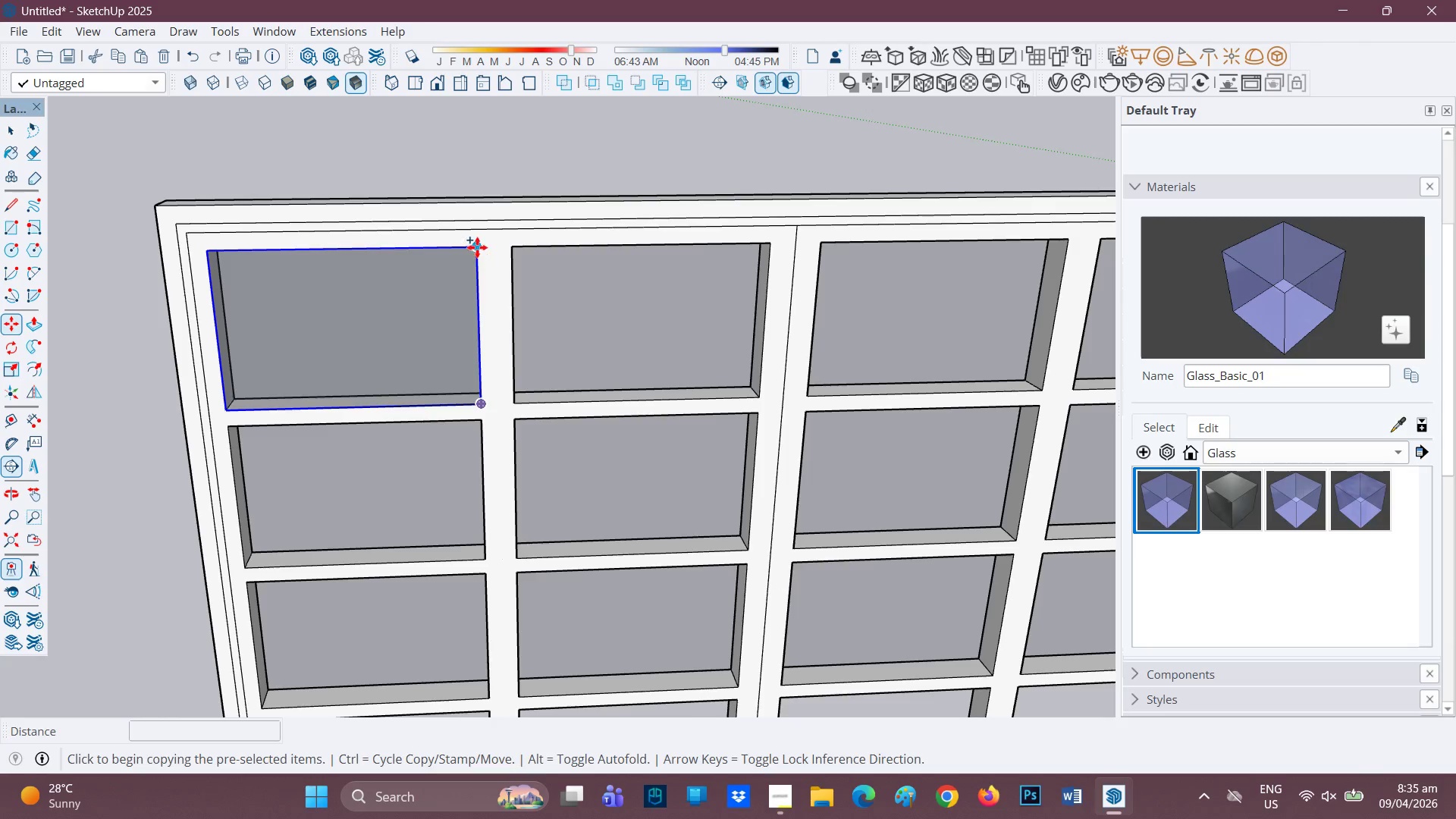 
left_click([477, 244])
 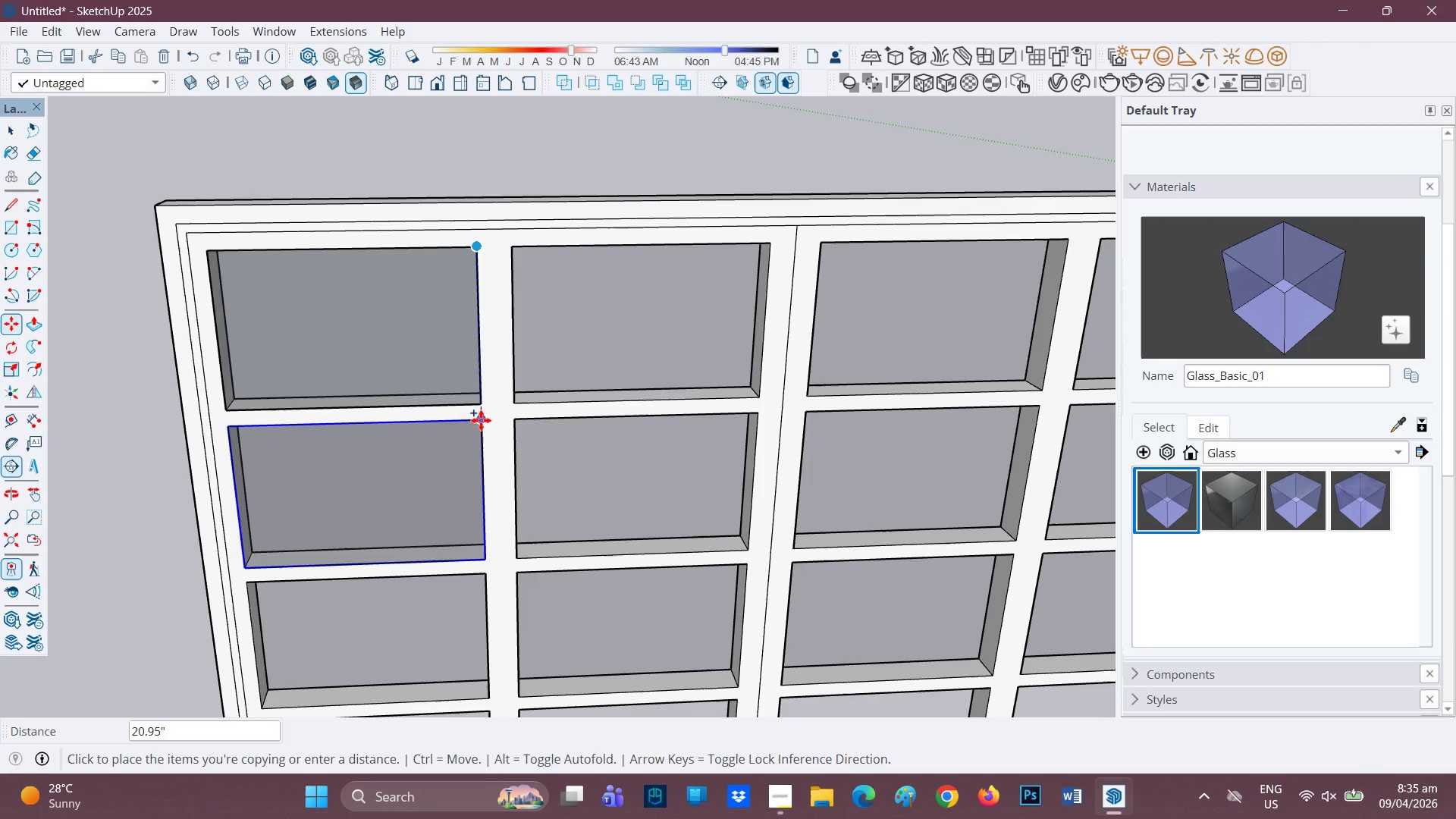 
left_click([479, 415])
 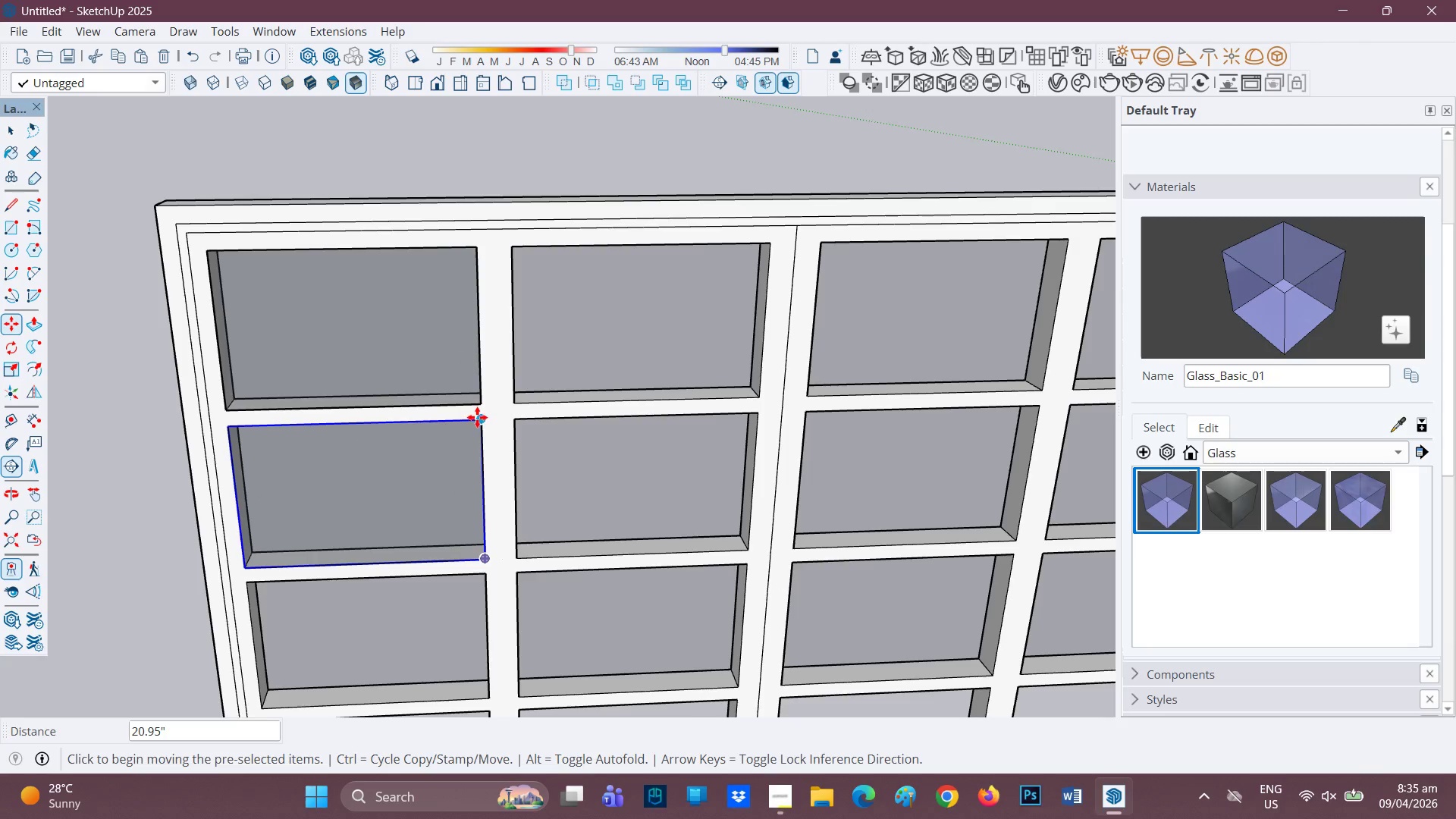 
key(Control+ControlRight)
 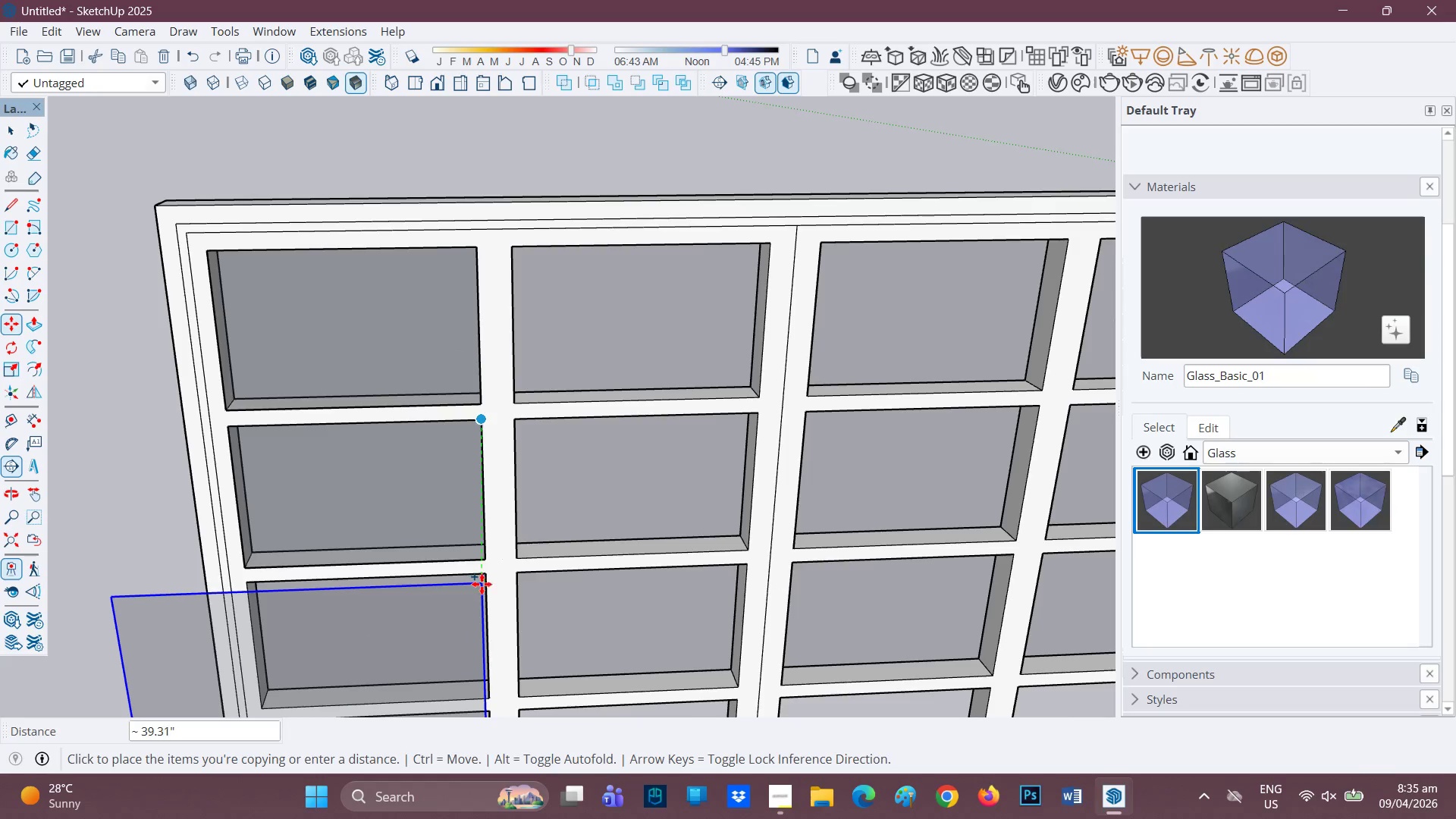 
left_click([489, 577])
 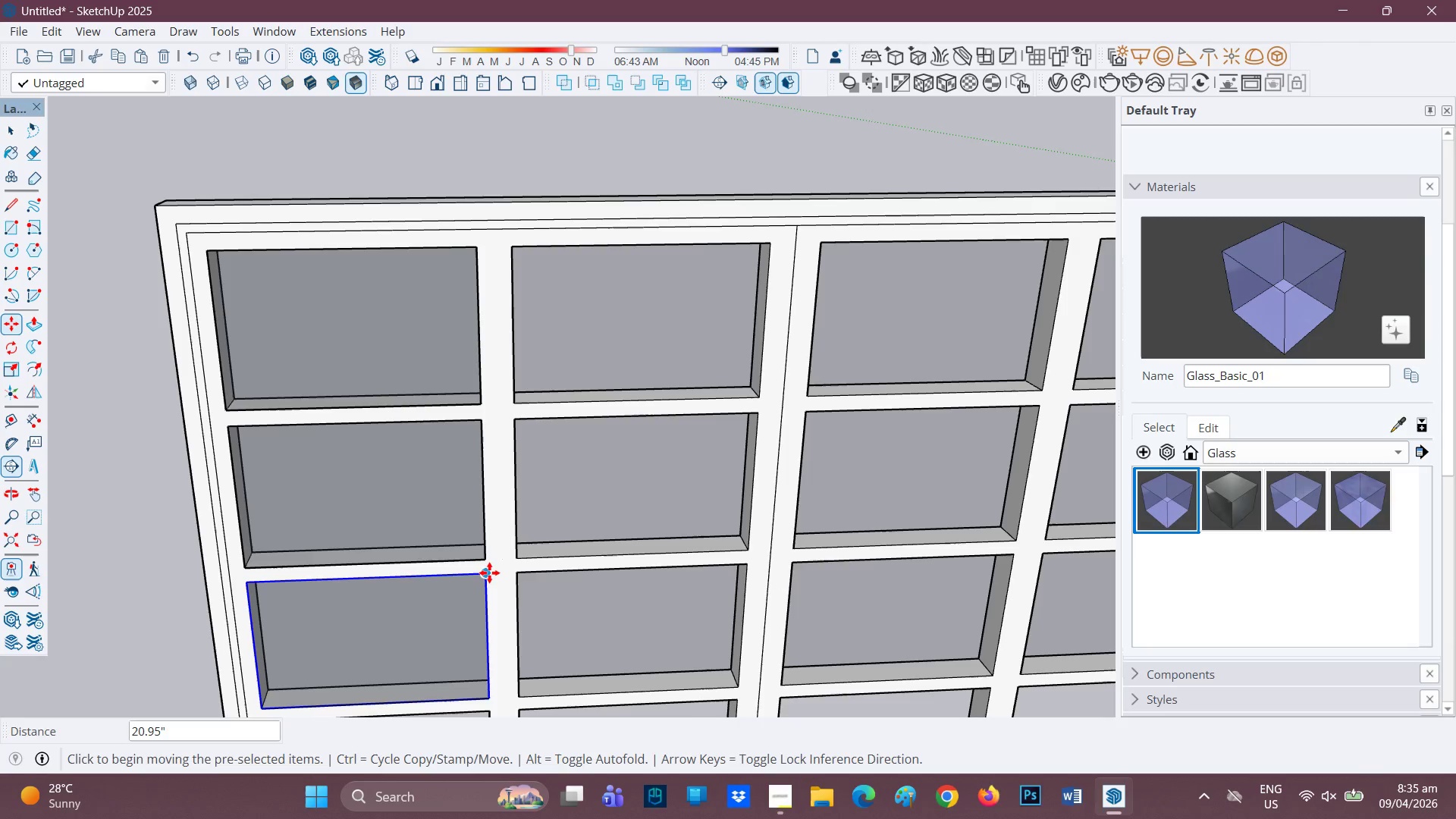 
key(H)
 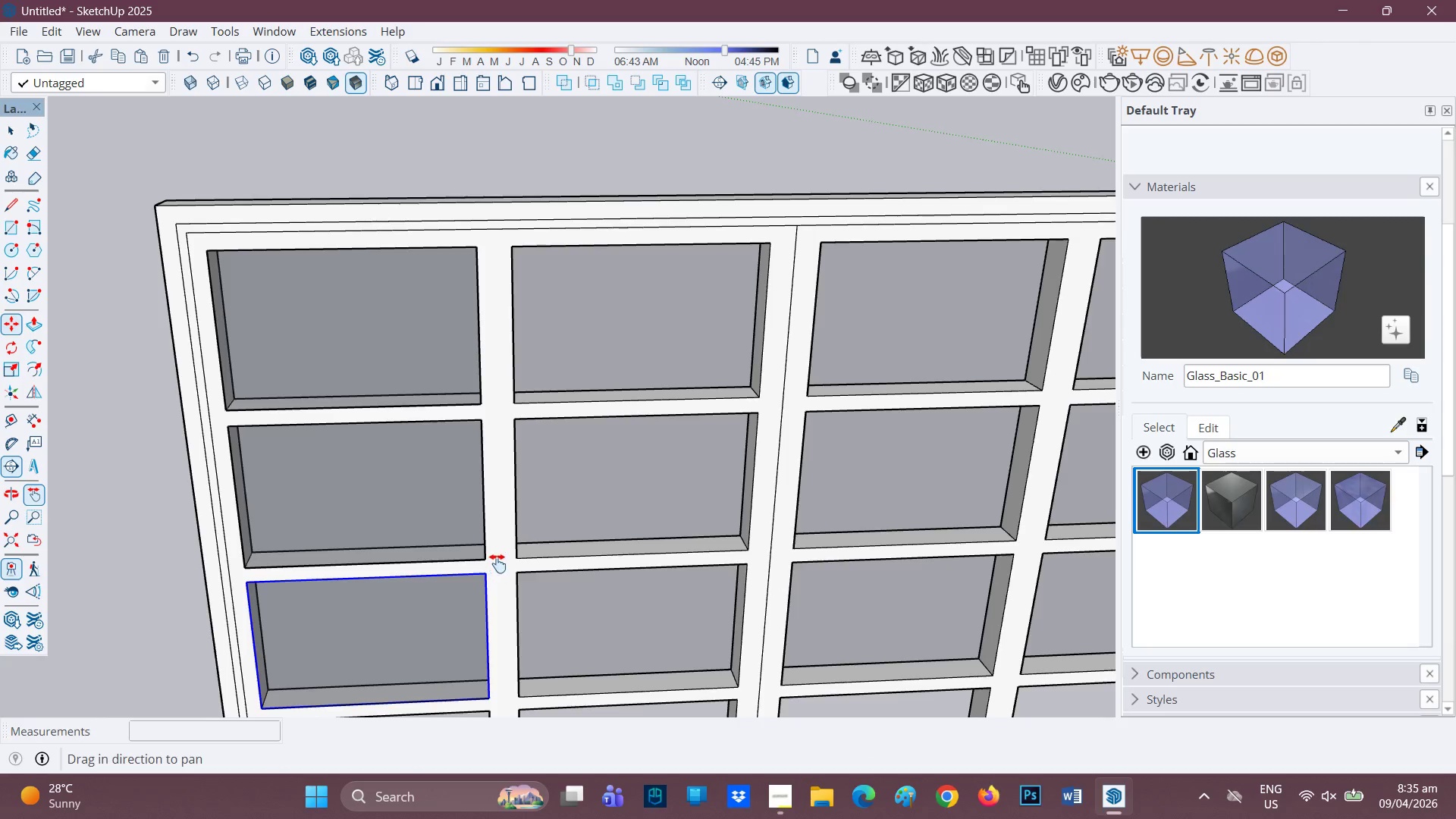 
left_click_drag(start_coordinate=[494, 570], to_coordinate=[437, 458])
 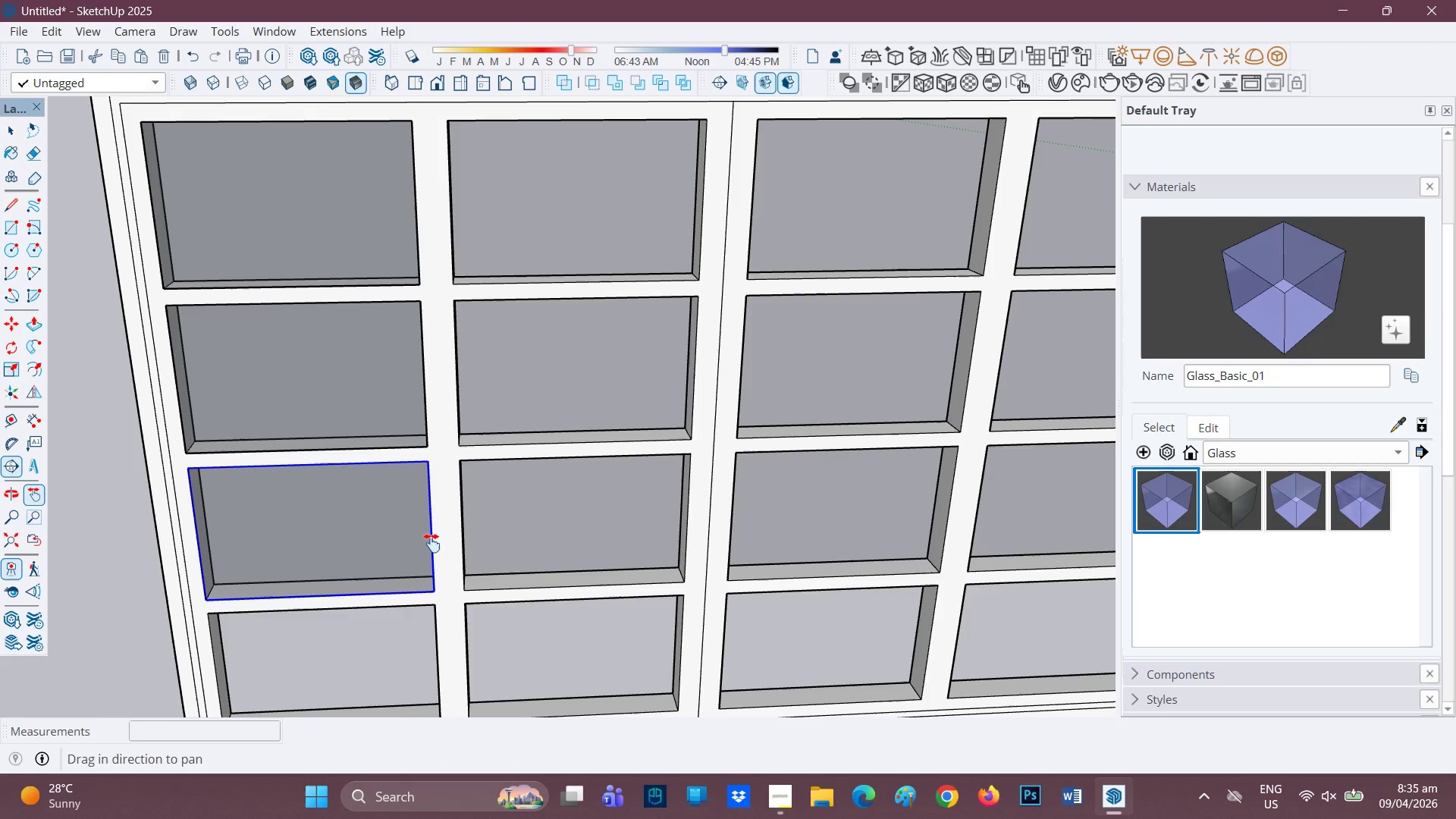 
key(M)
 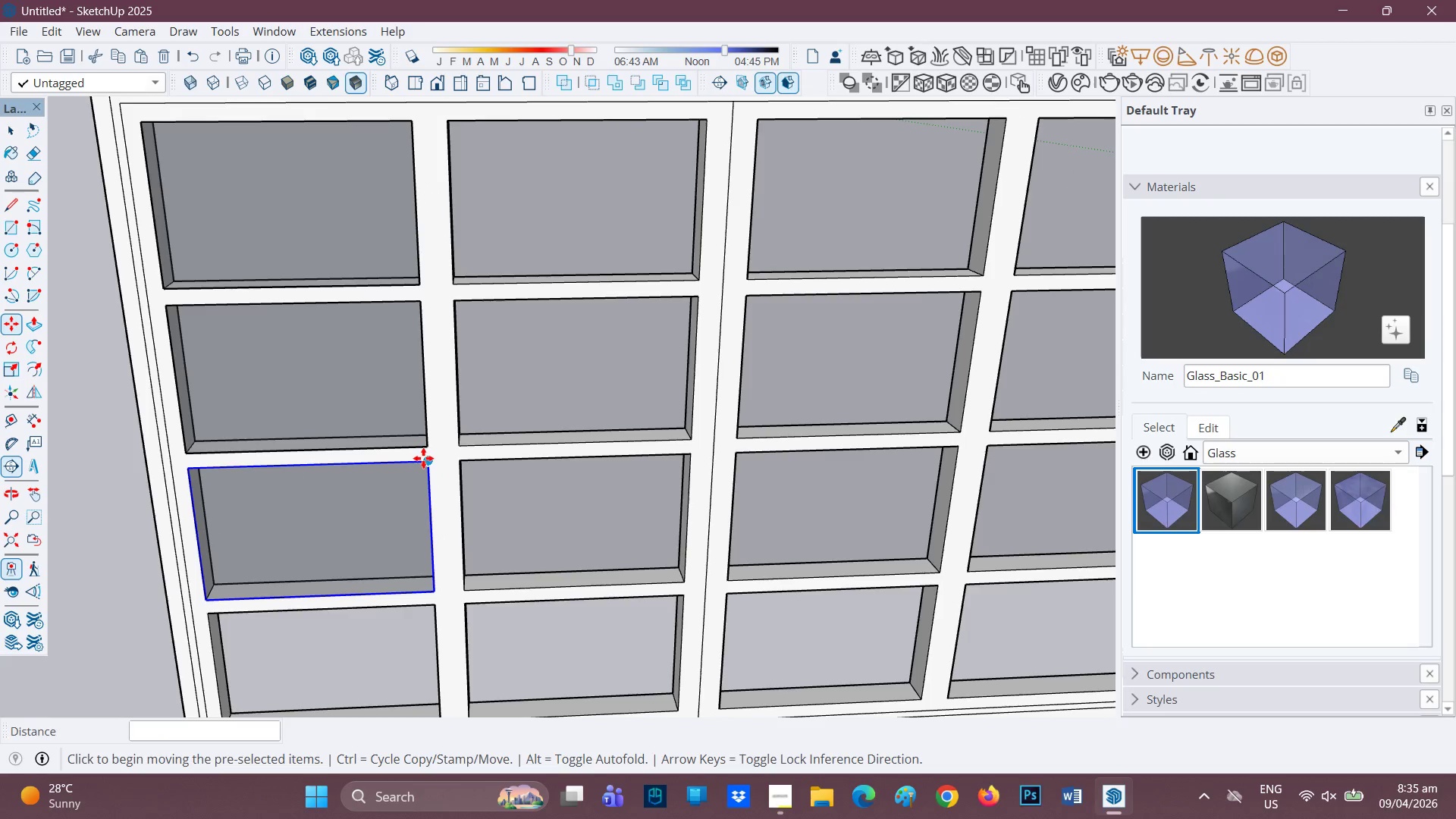 
key(Control+ControlRight)
 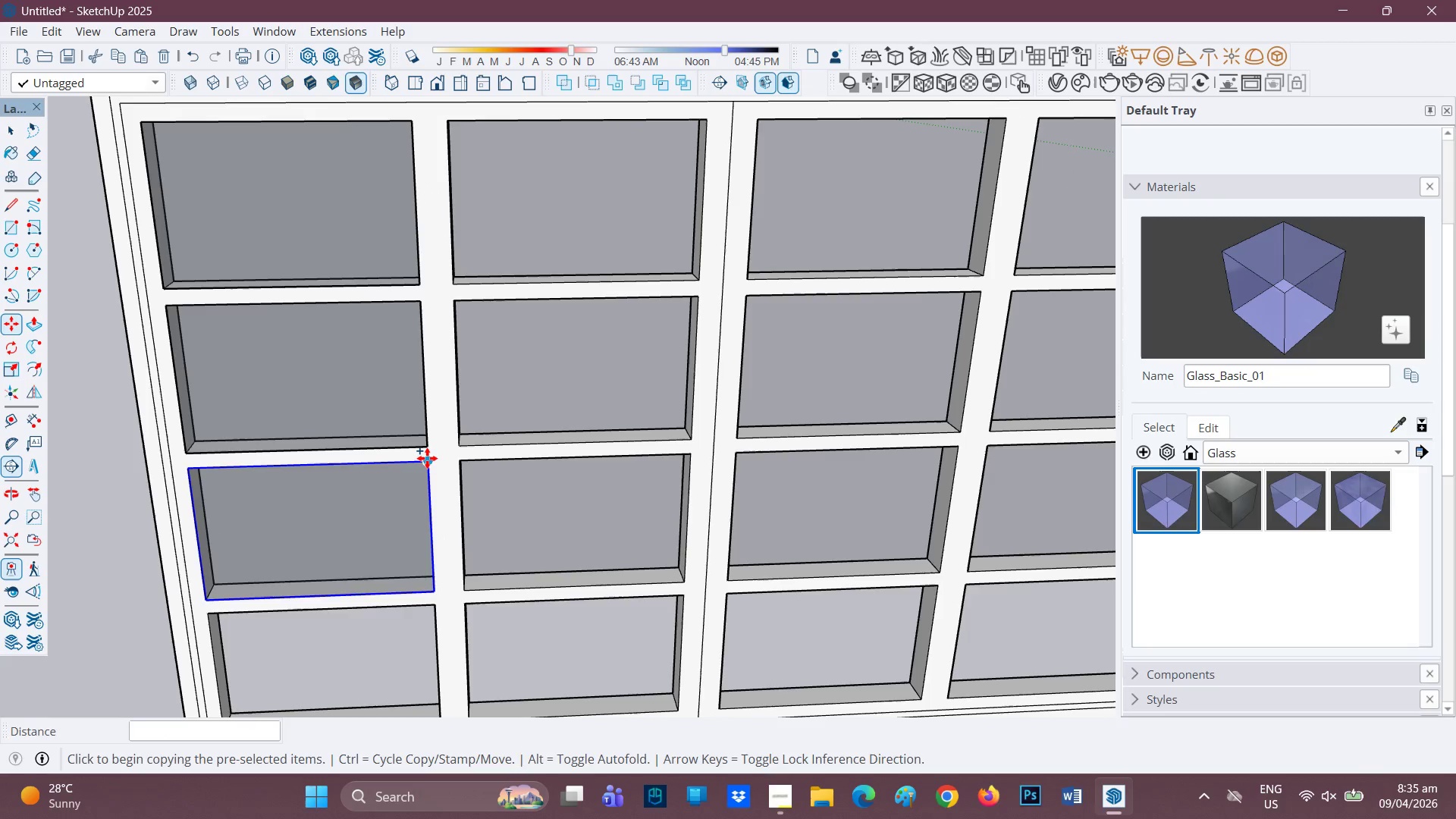 
left_click([427, 458])
 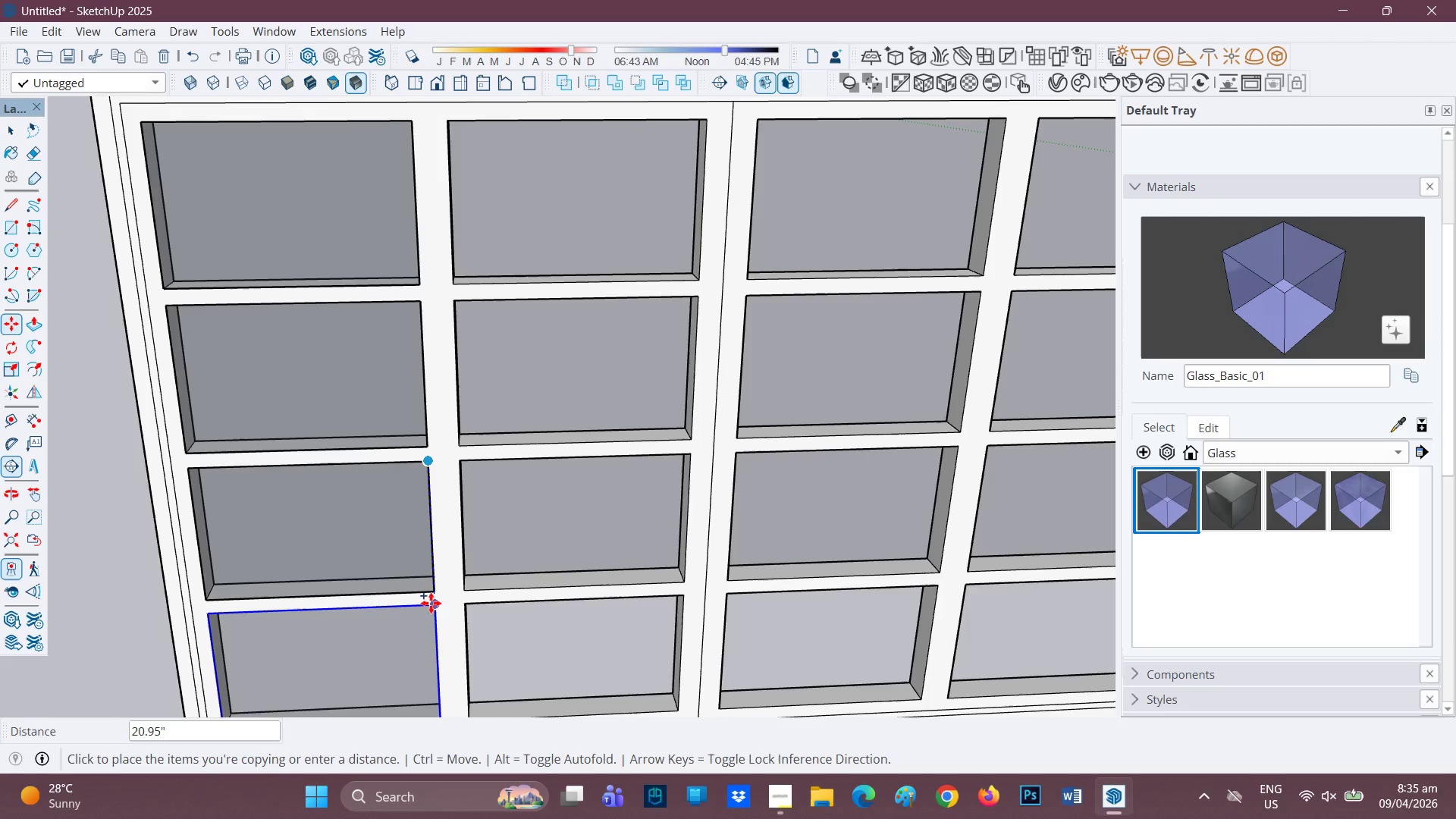 
left_click([432, 608])
 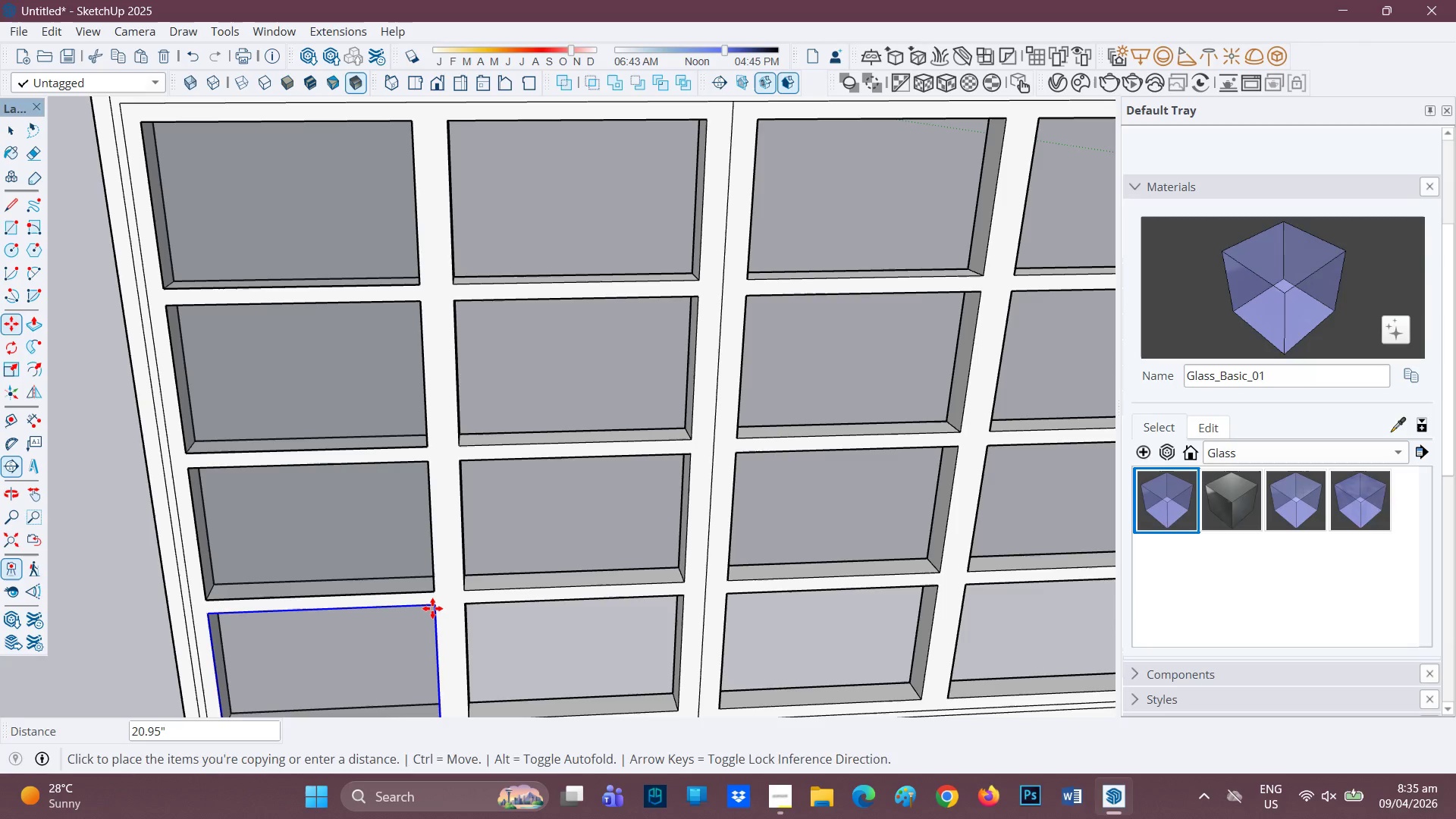 
key(M)
 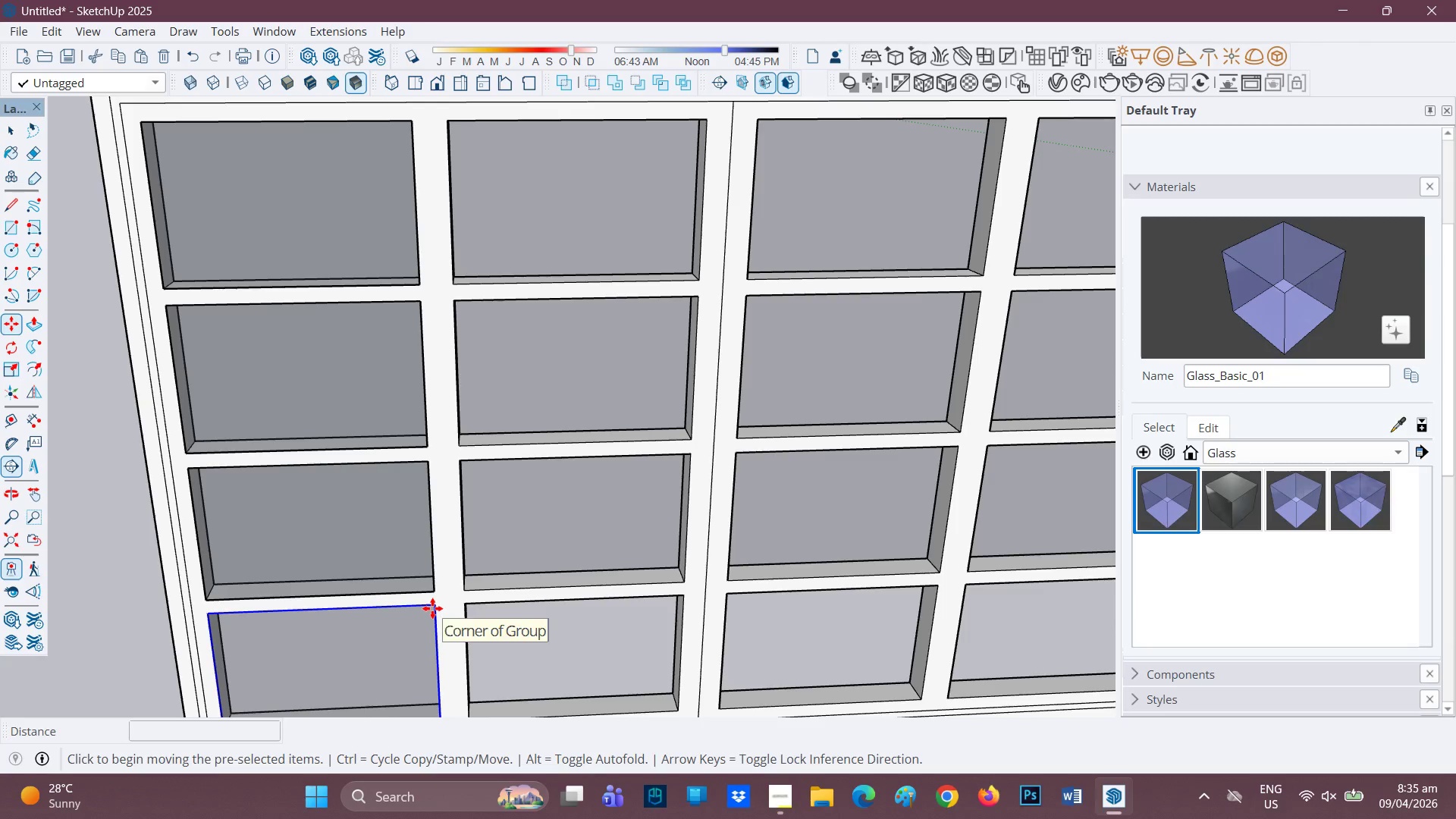 
key(Control+ControlRight)
 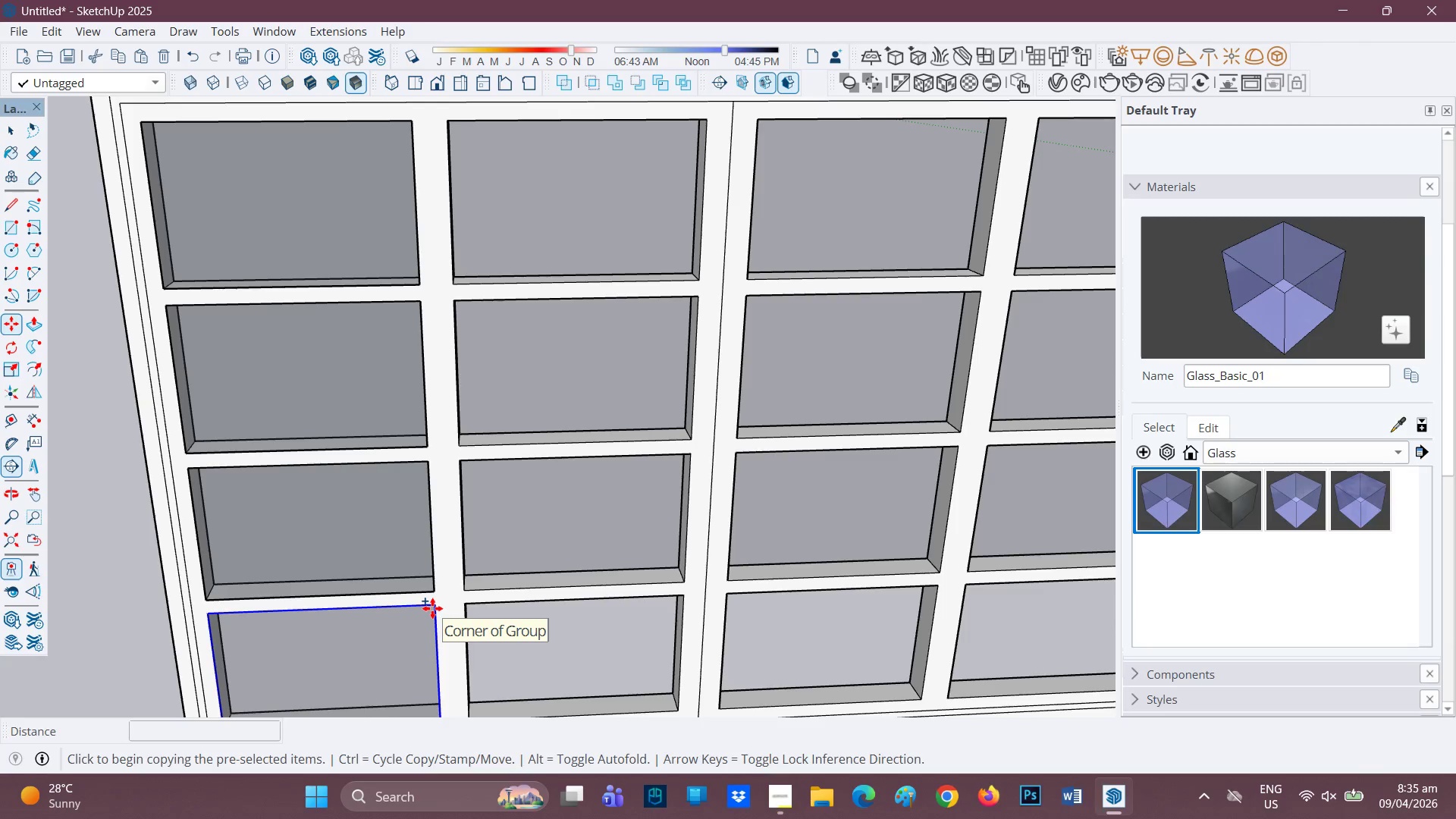 
left_click([432, 608])
 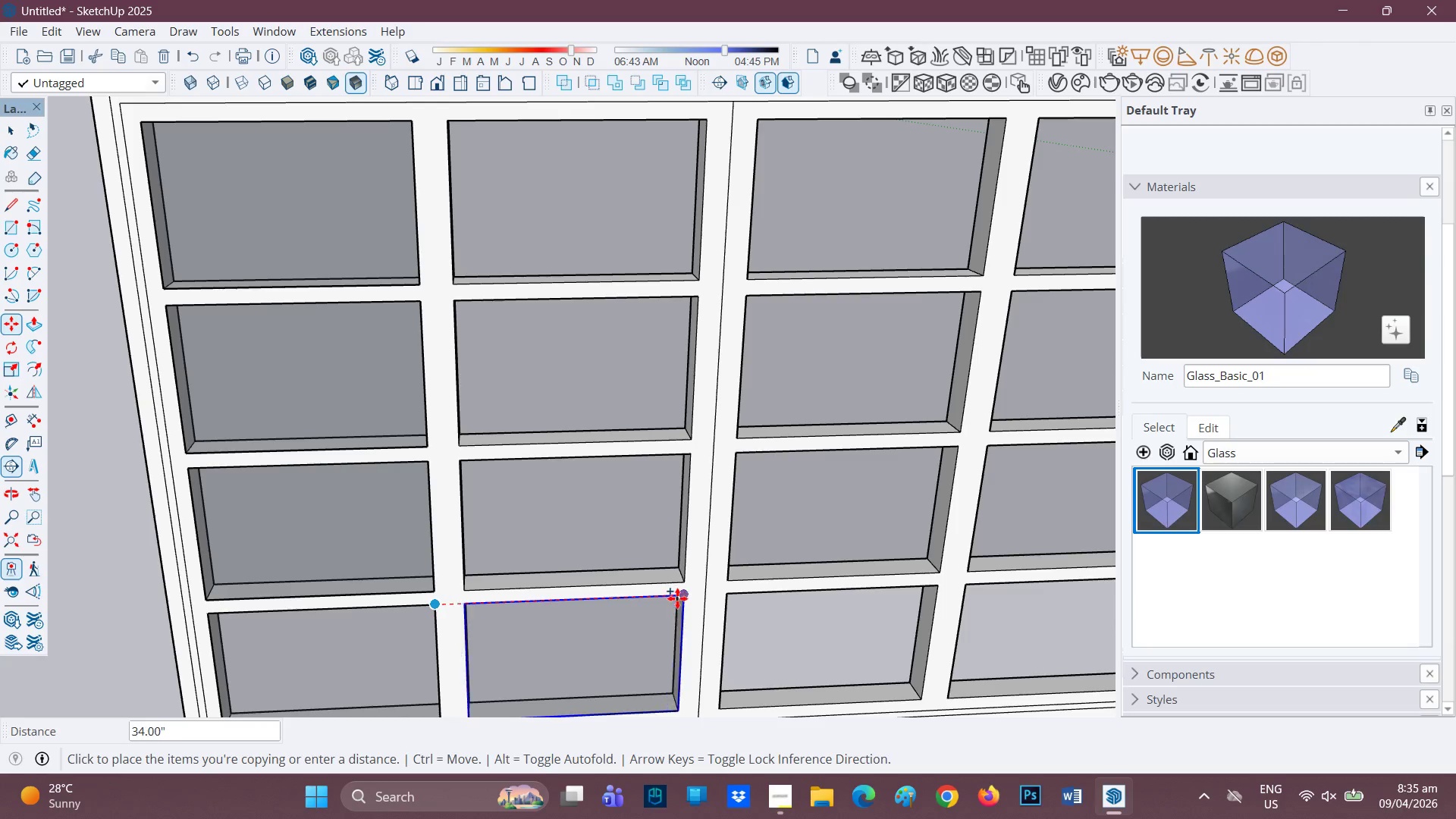 
left_click([680, 598])
 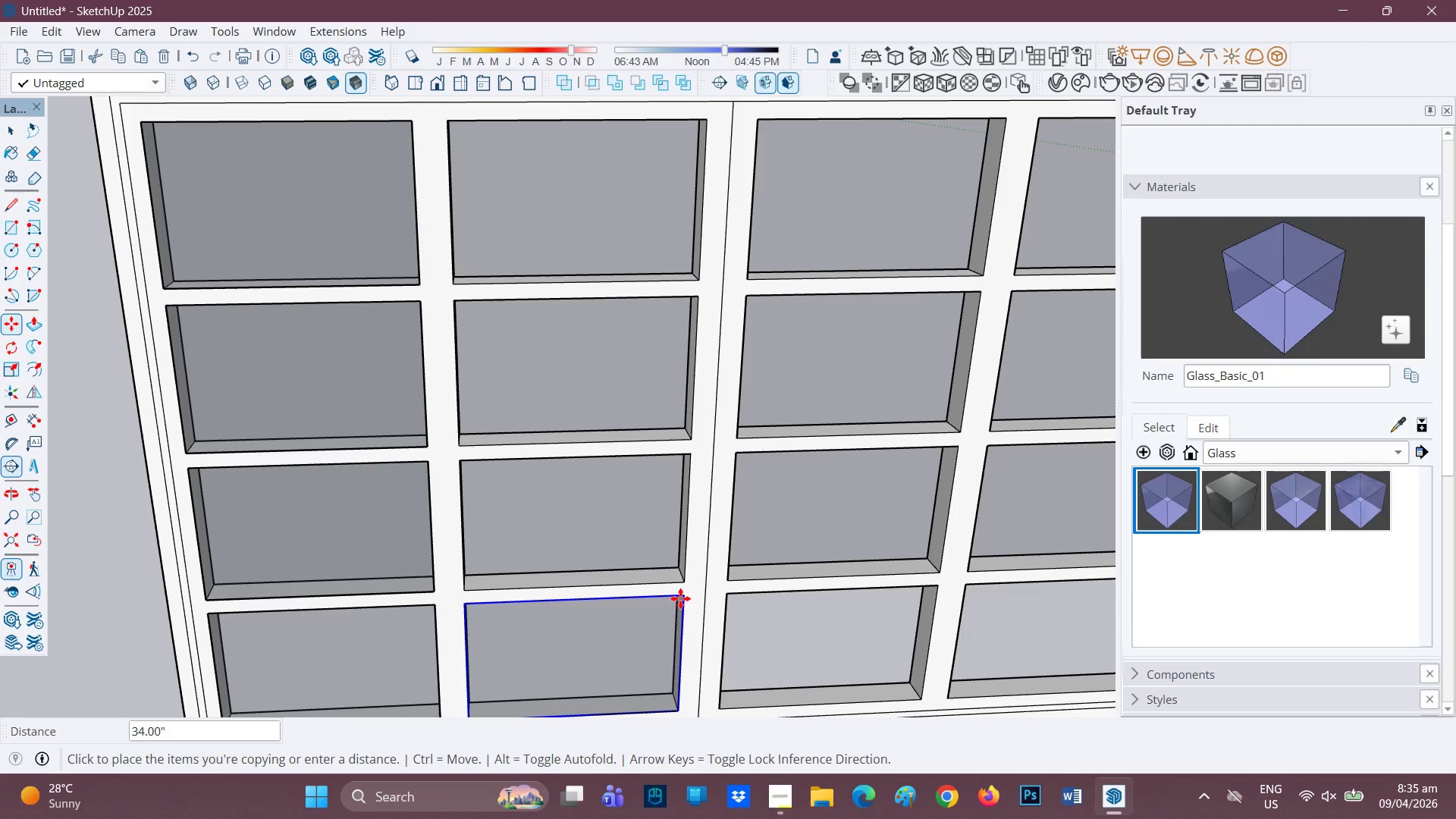 
key(Control+ControlRight)
 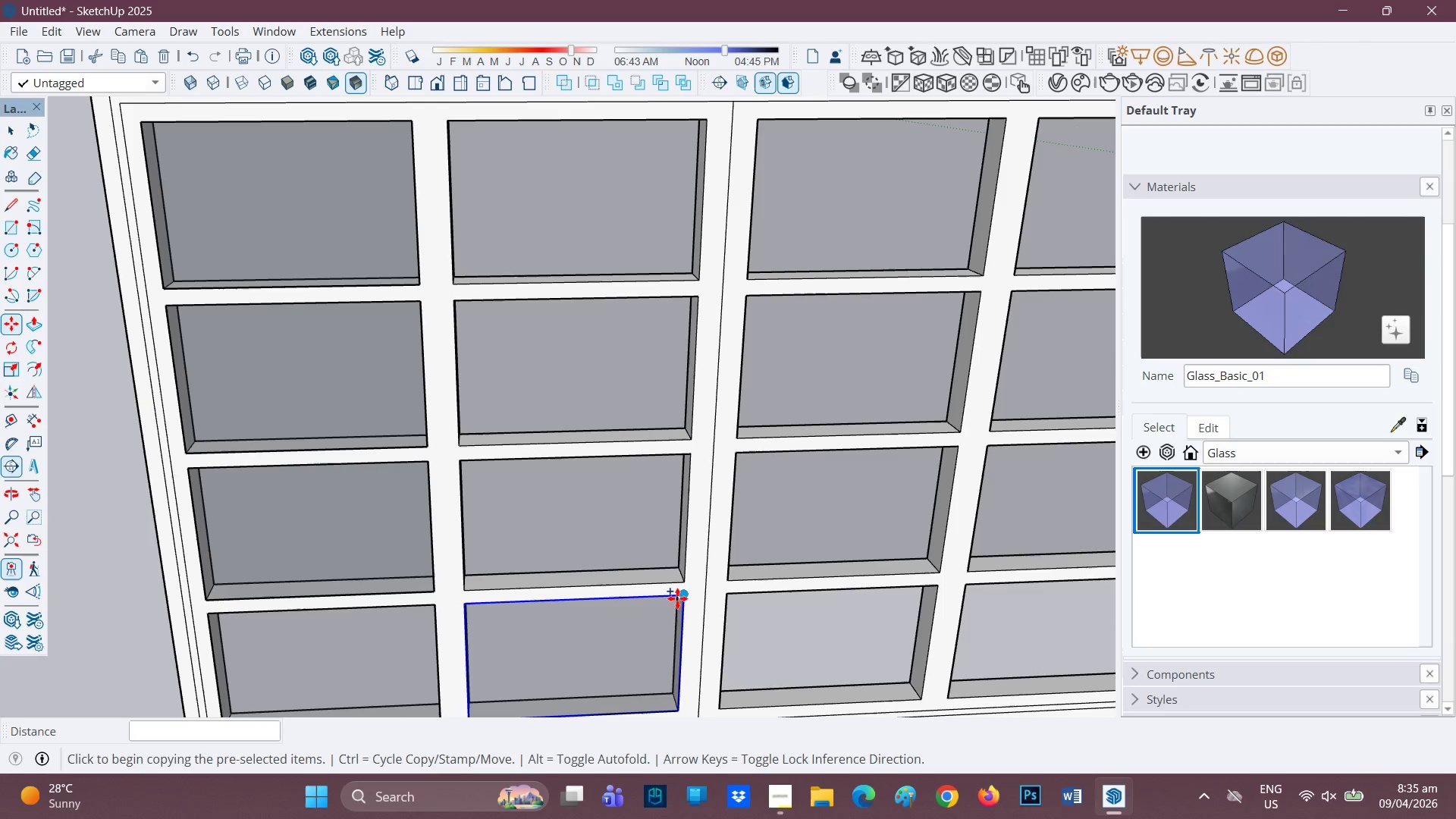 
left_click([677, 598])
 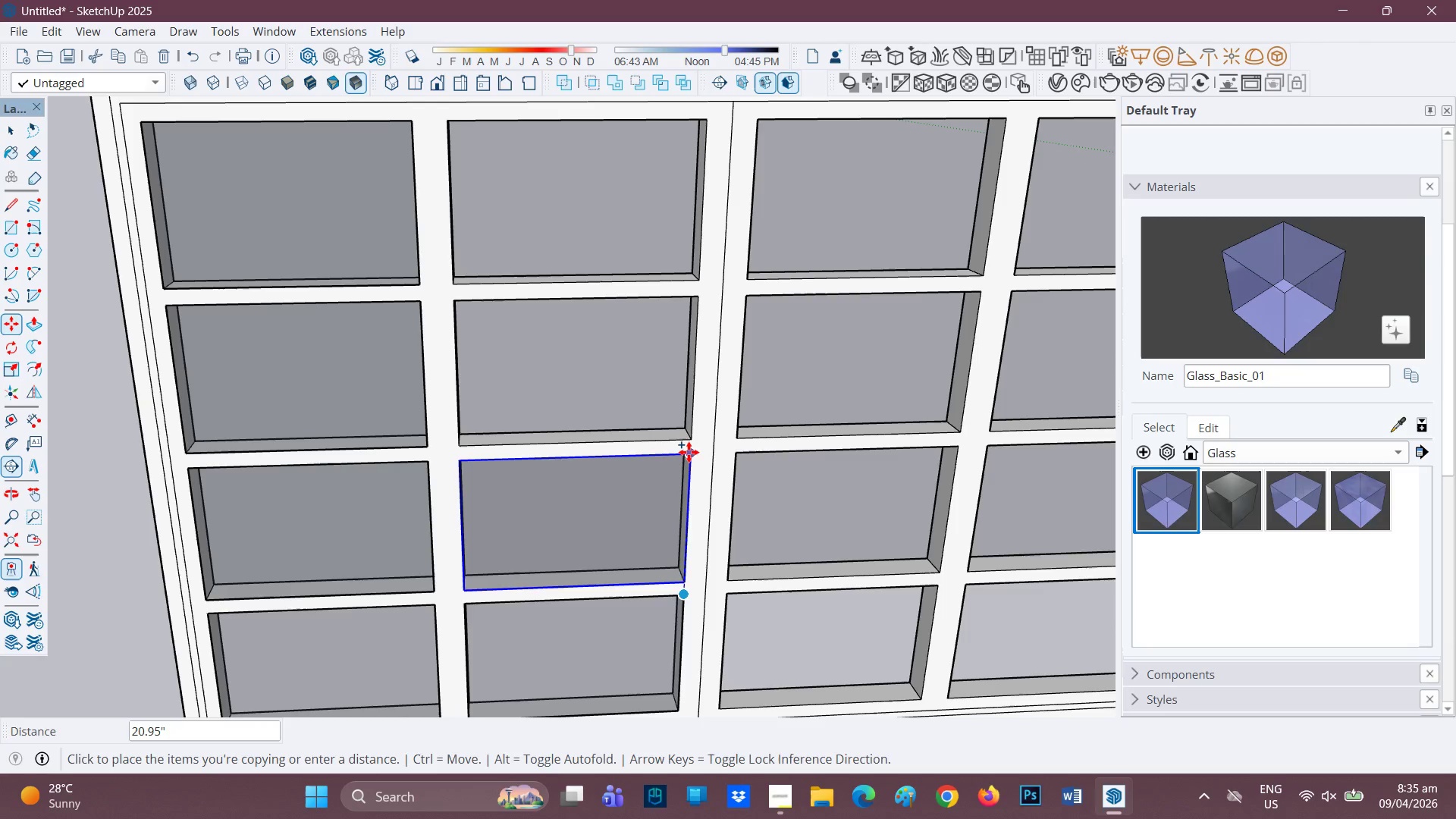 
left_click([689, 451])
 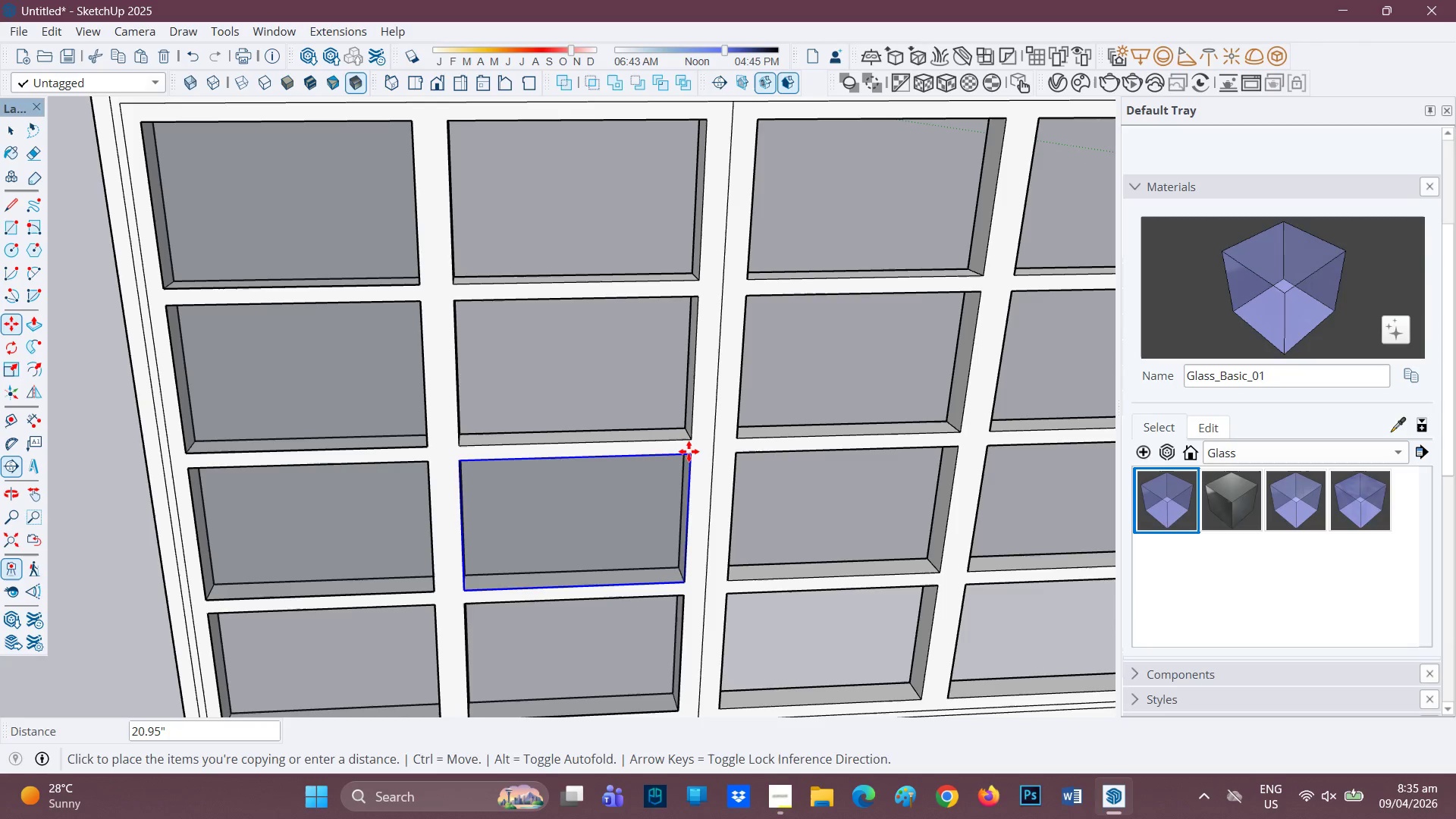 
key(Control+ControlRight)
 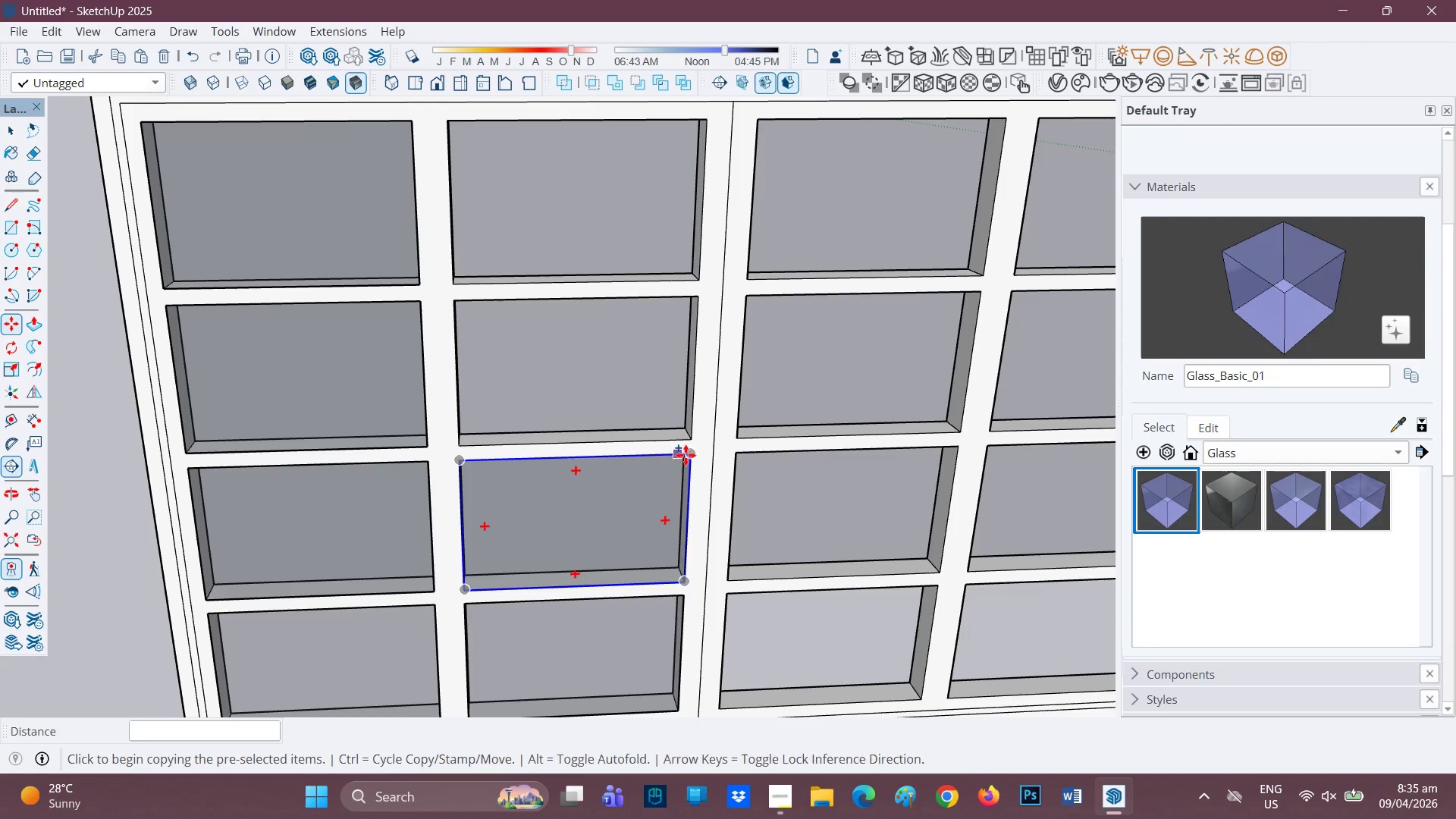 
left_click([688, 457])
 